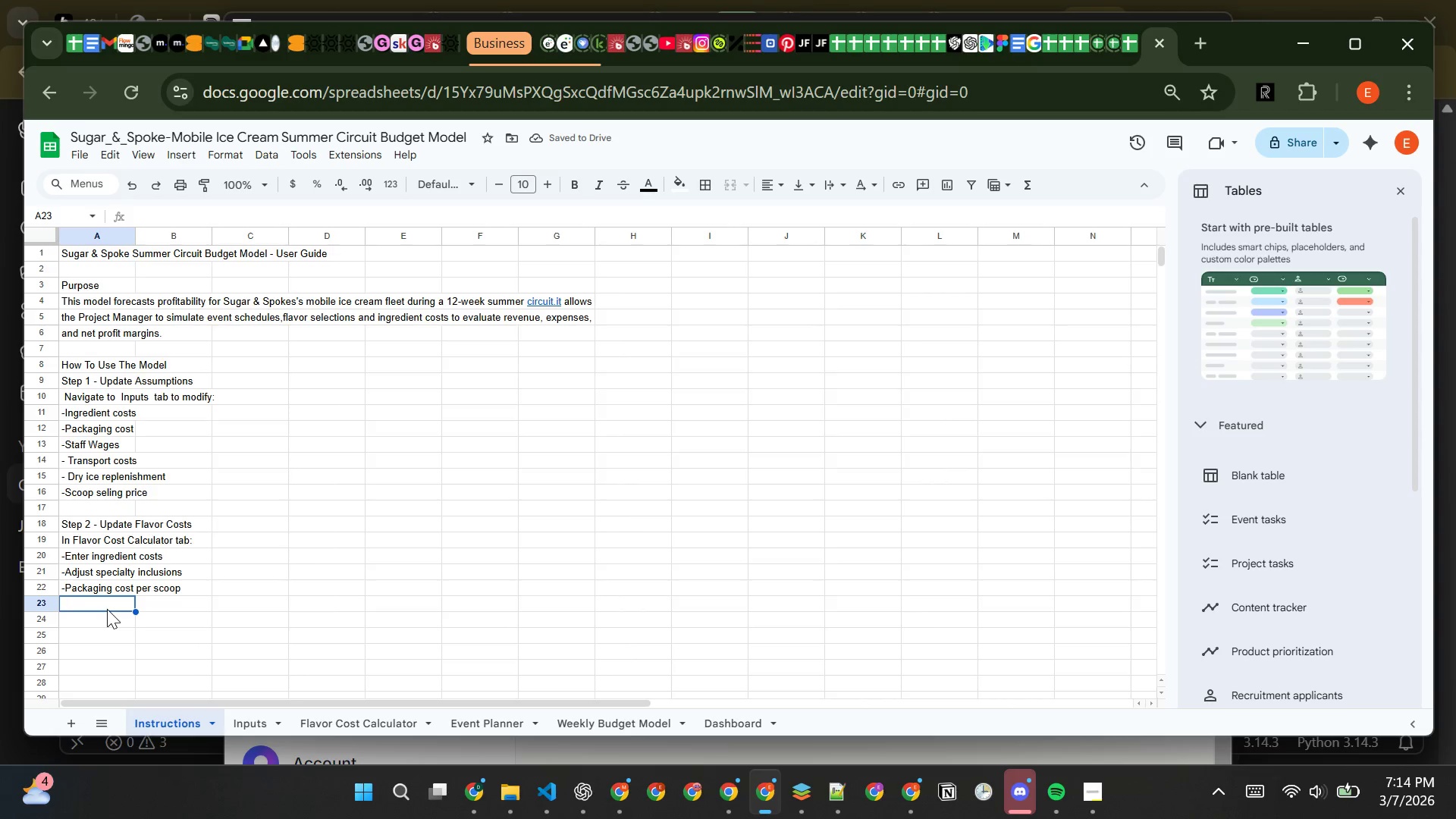 
type(Flavor costs will update automatically in the Event Planner )
 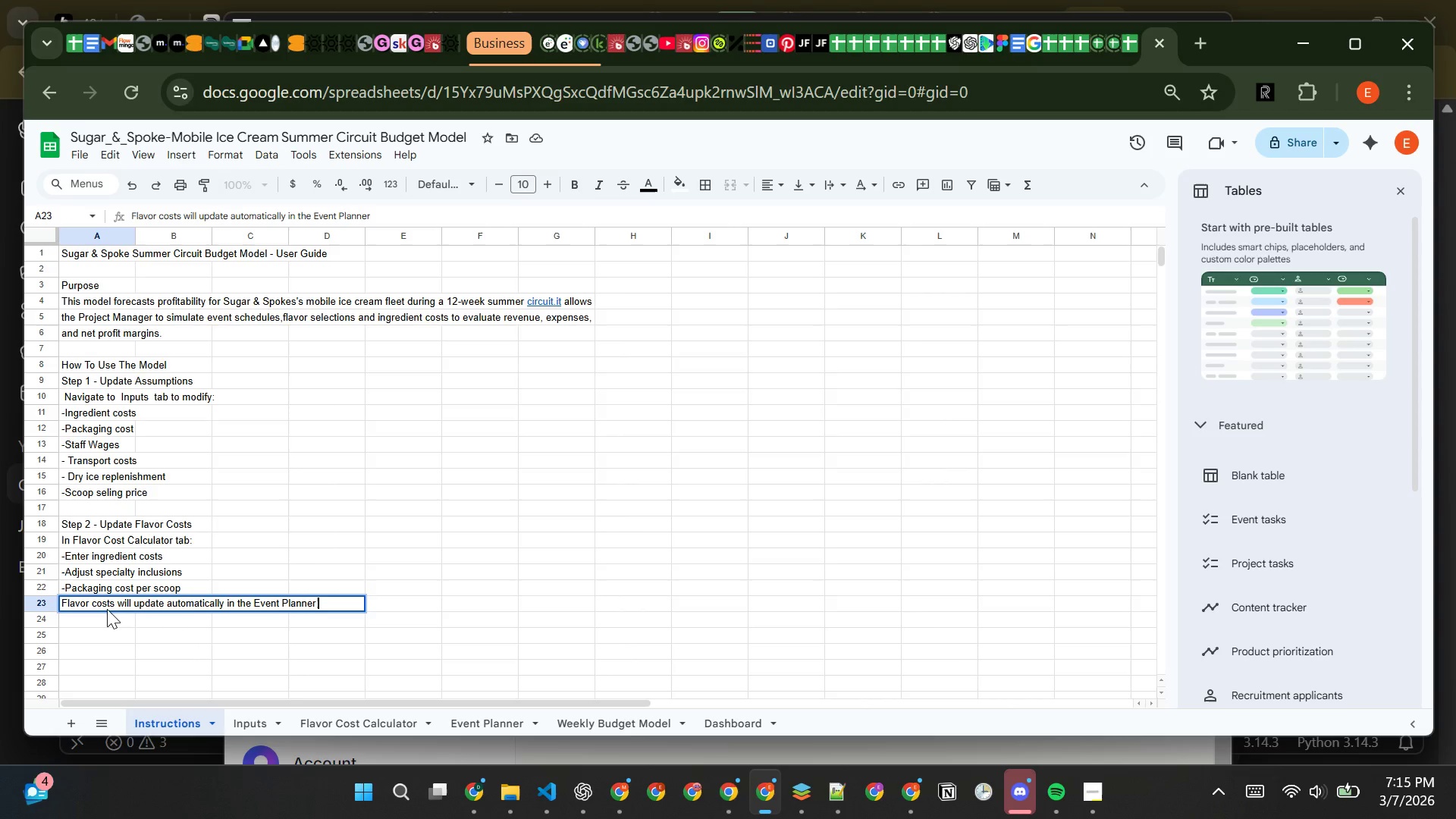 
wait(7.52)
 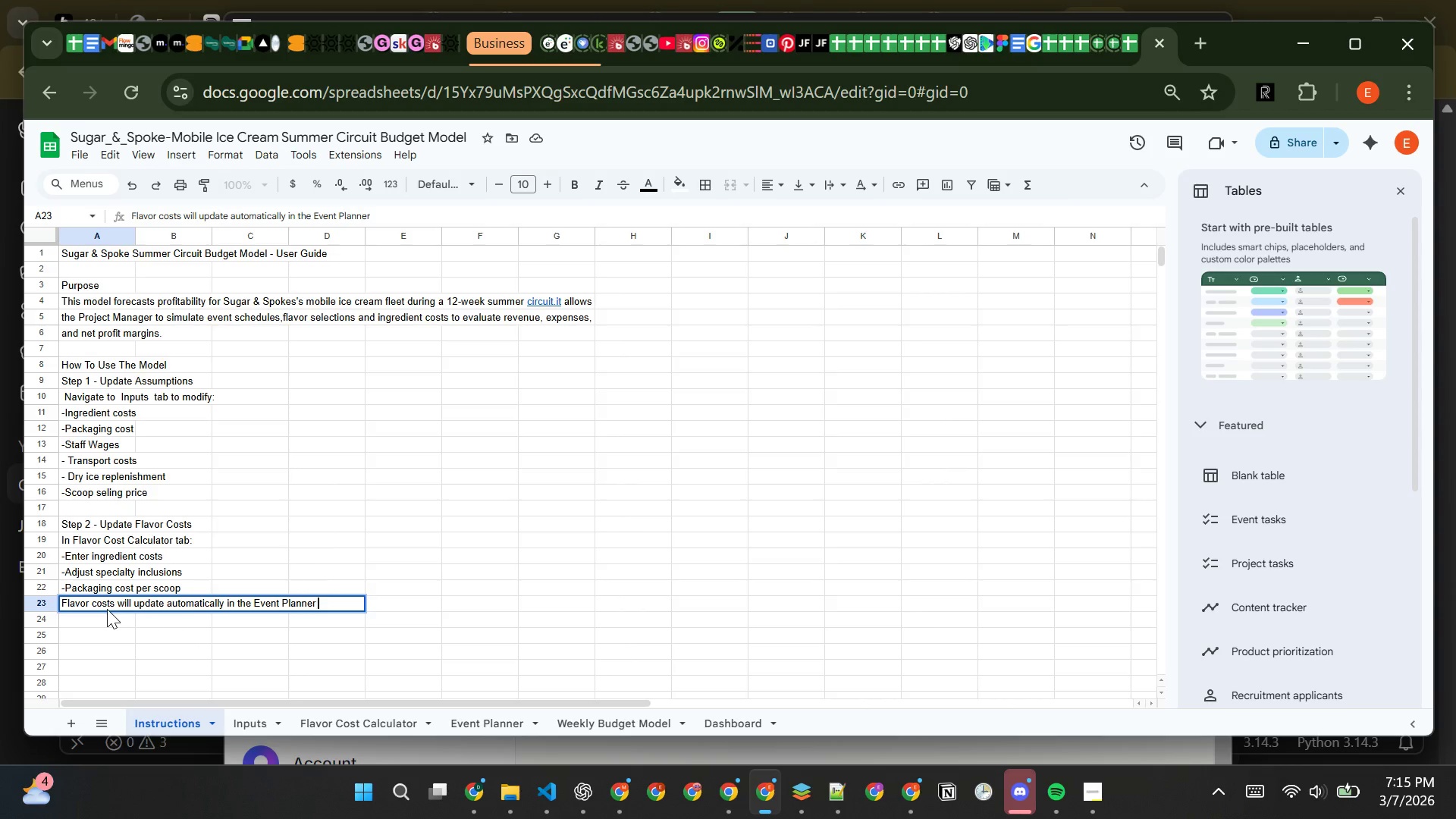 
key(Enter)
 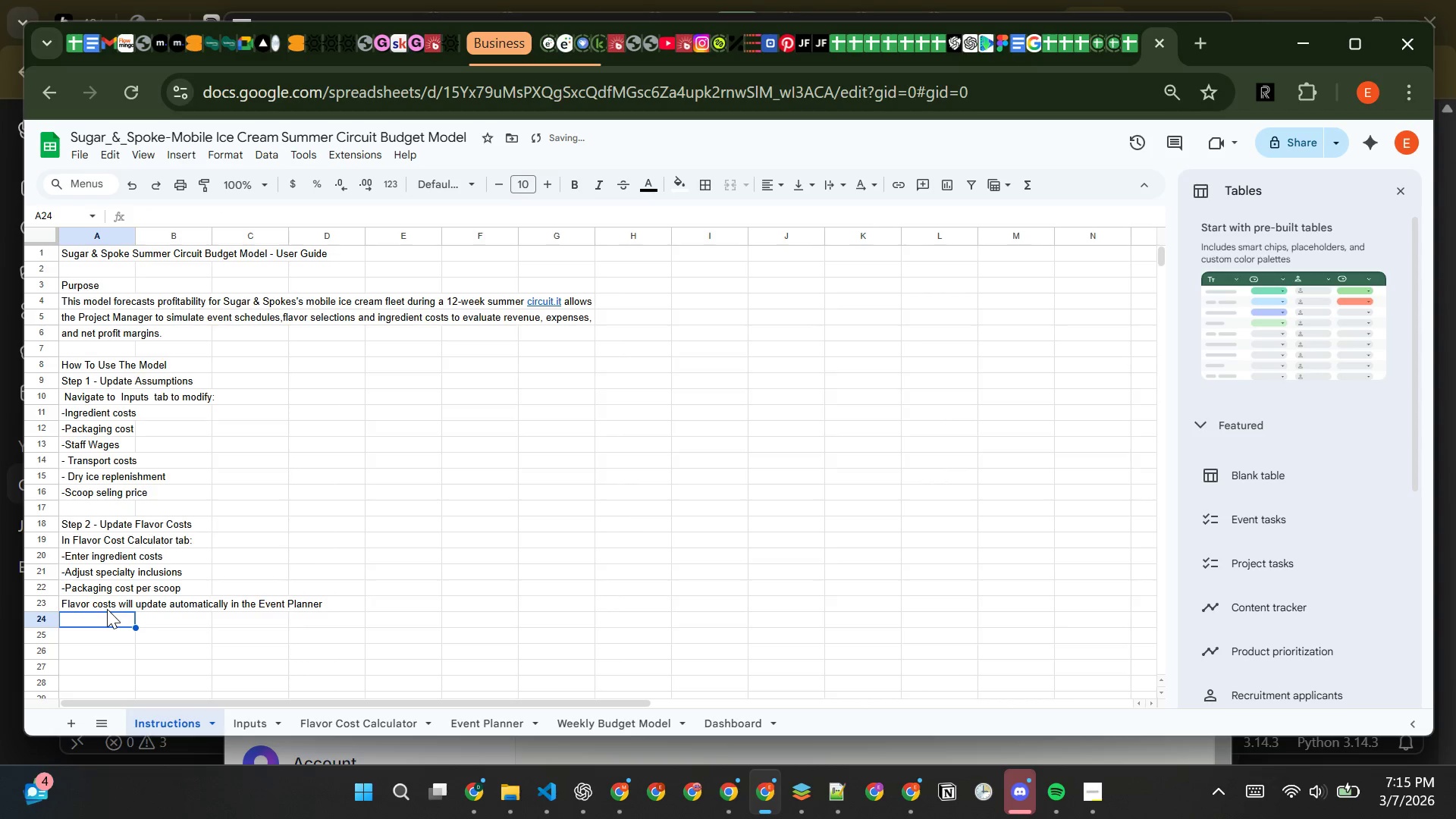 
key(Enter)
 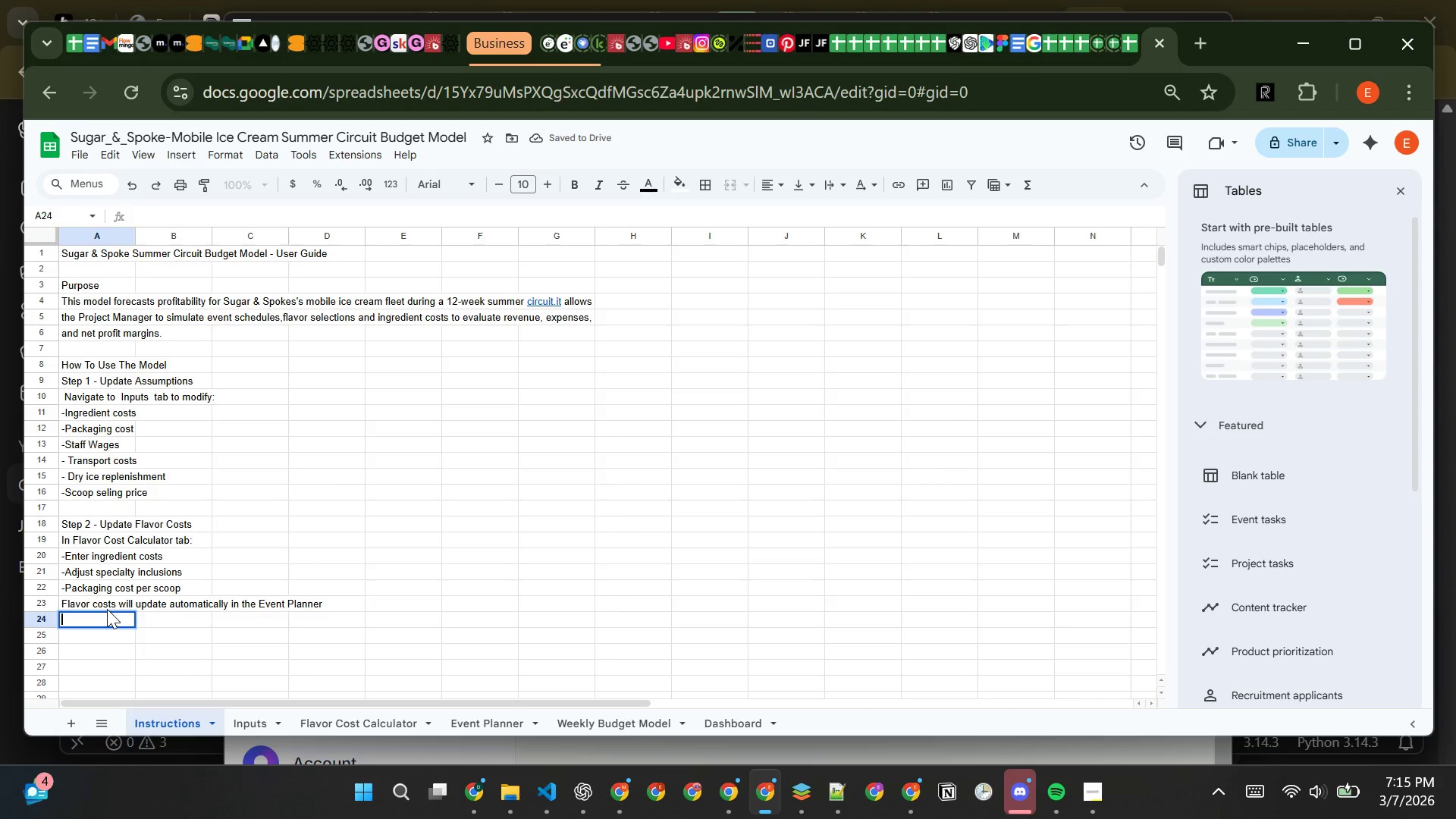 
key(Enter)
 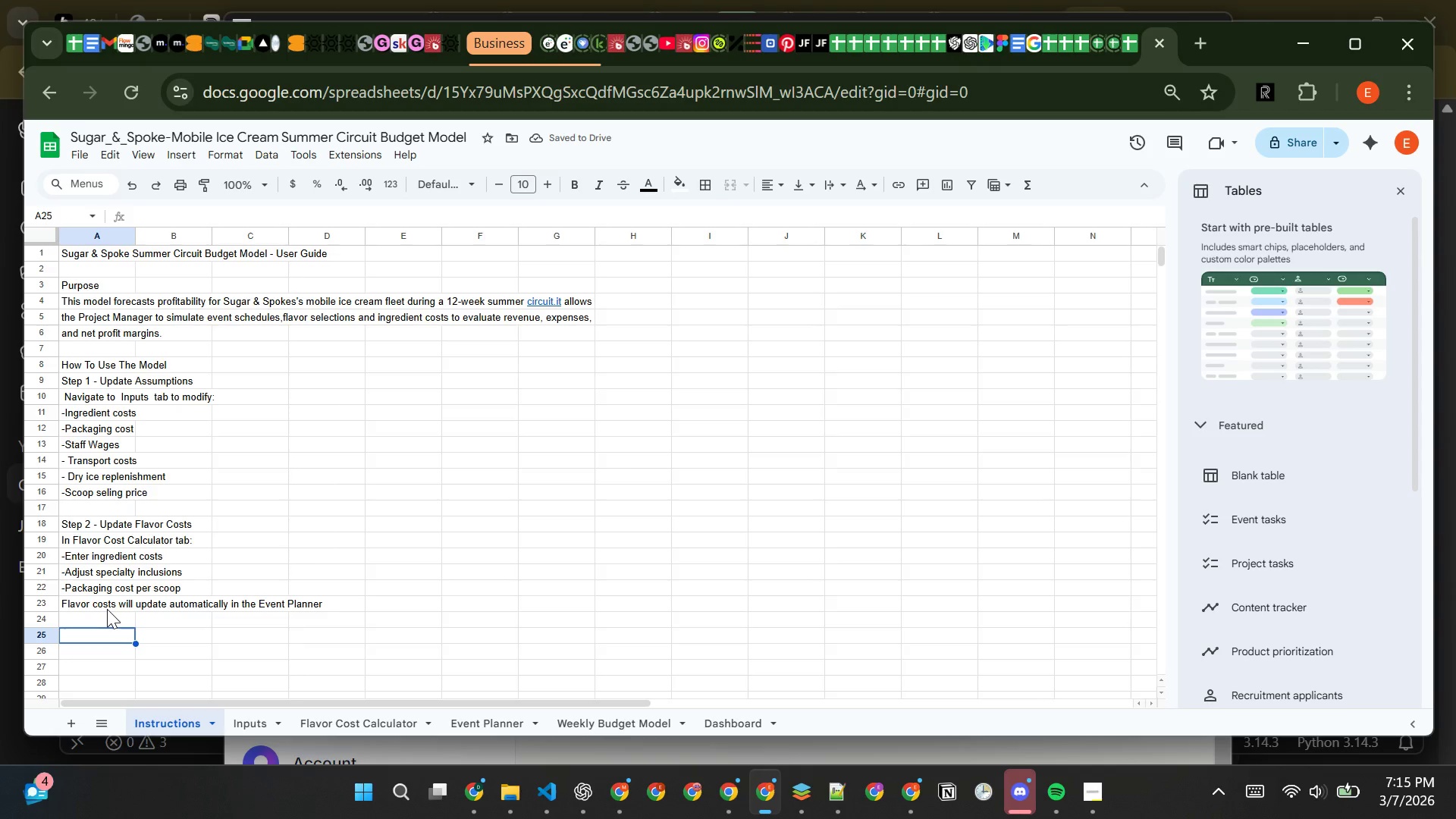 
type(Step 3 - Plan Events)
 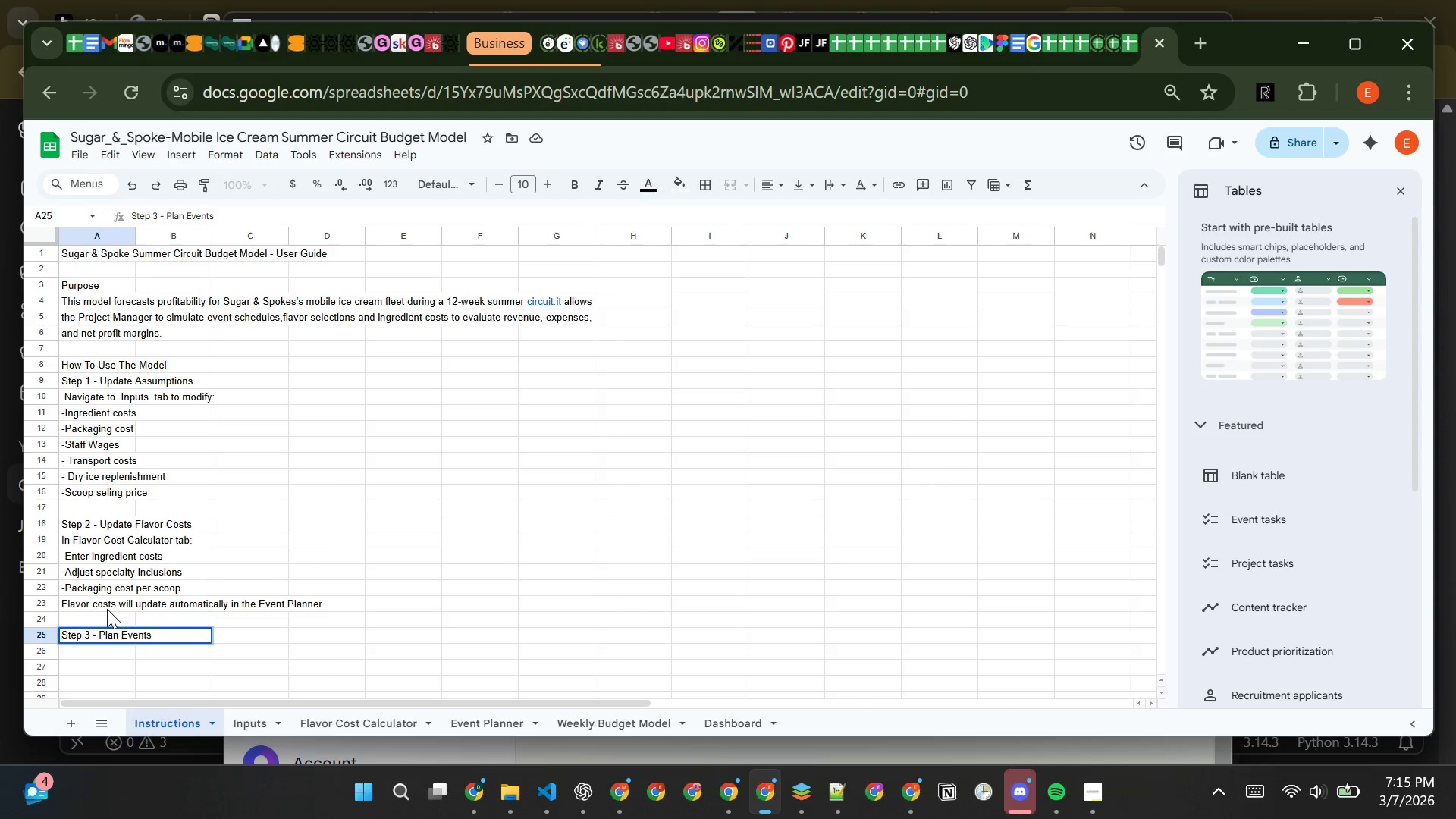 
key(Enter)
 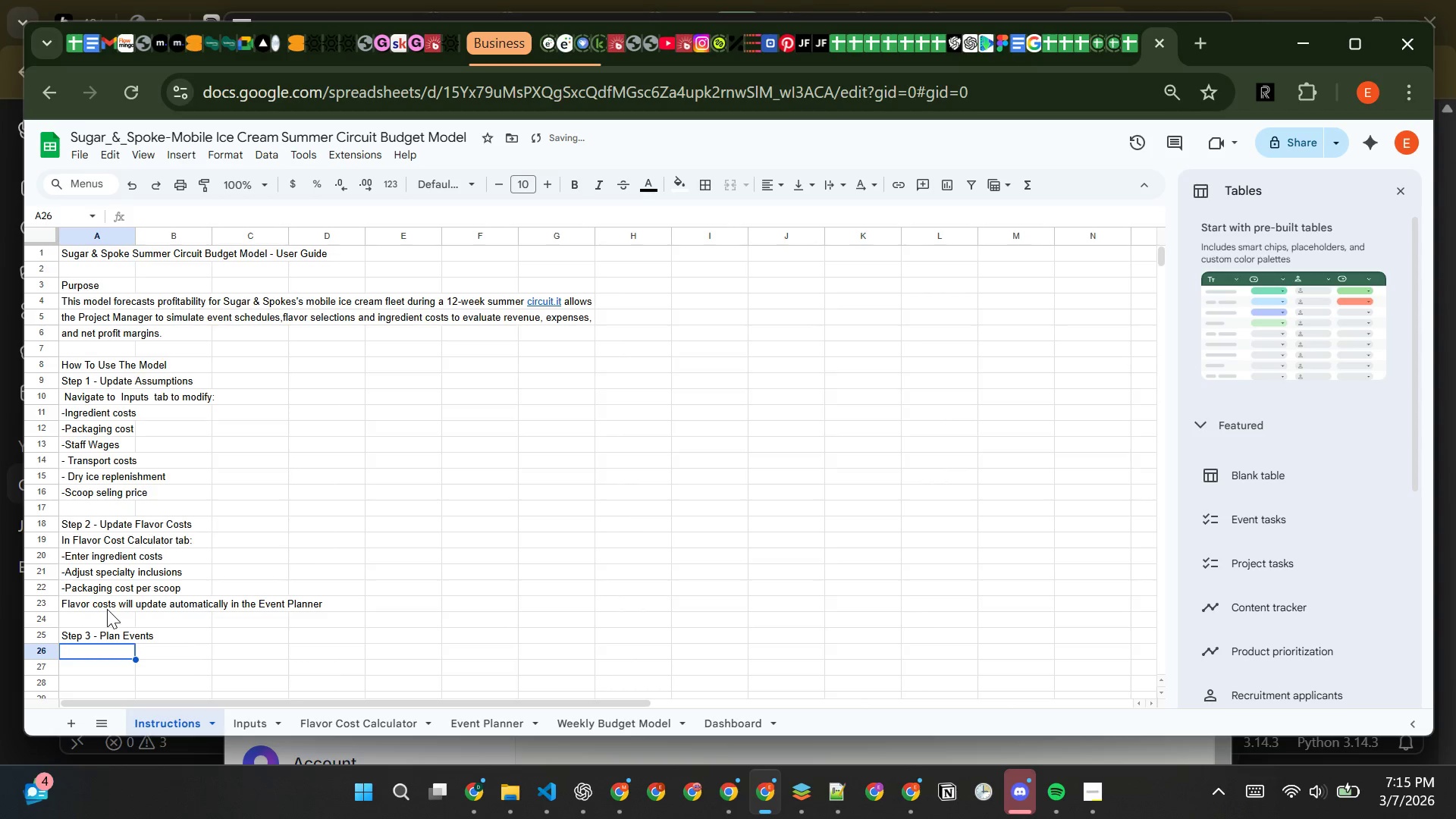 
type(iN Event Planner tab)
 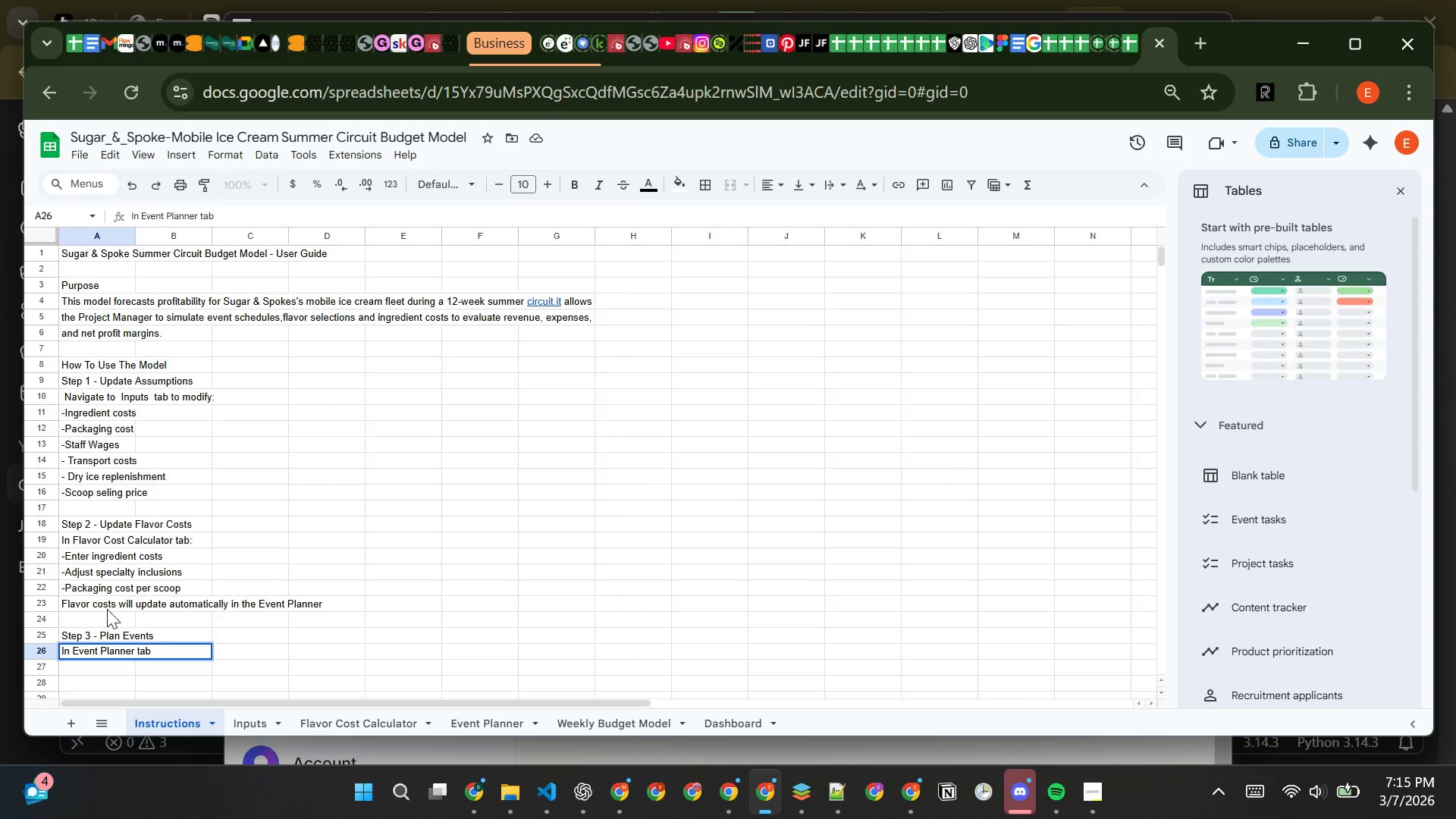 
hold_key(key=CapsLock, duration=0.31)
 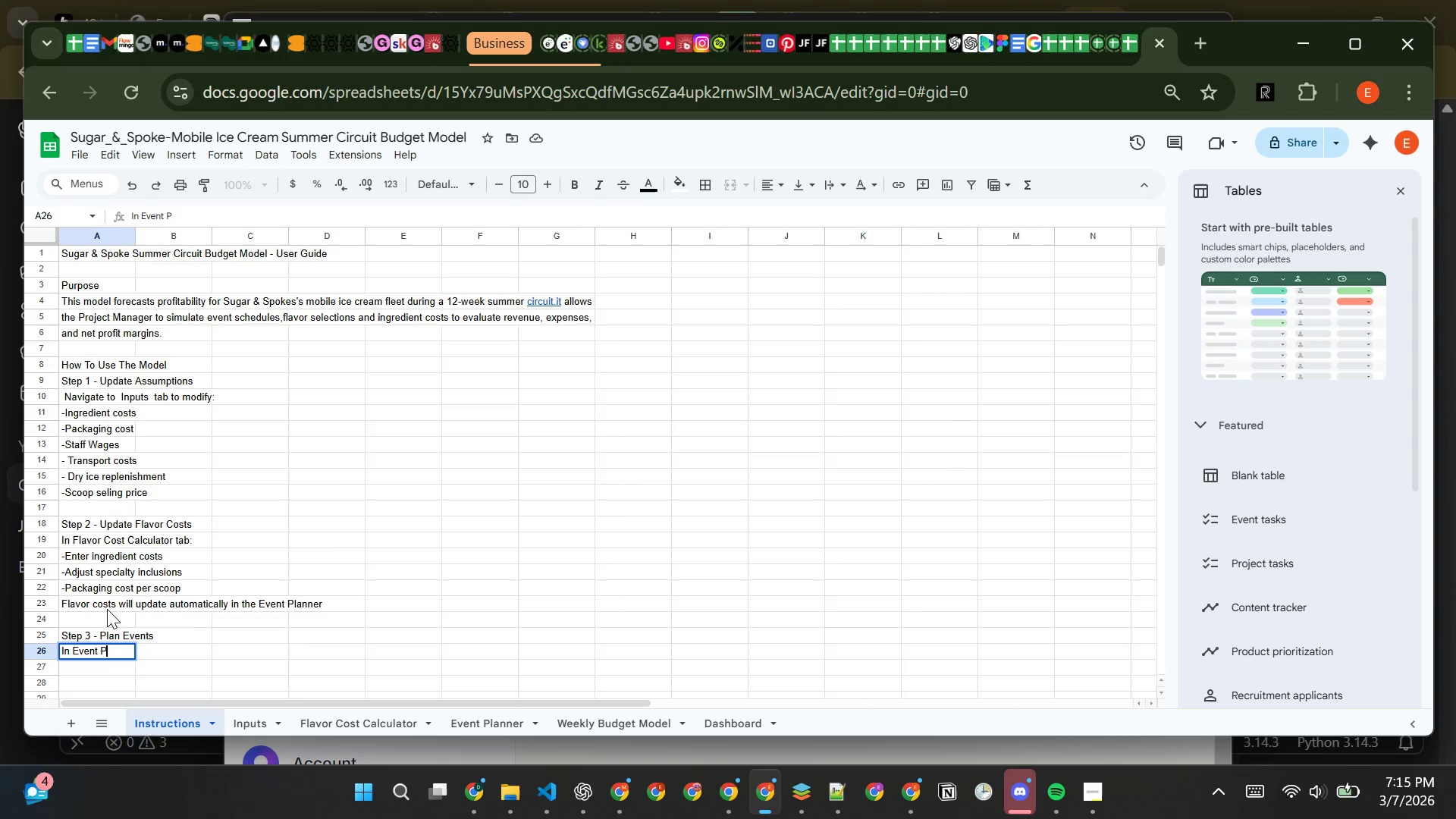 
key(Shift+Semicolon)
 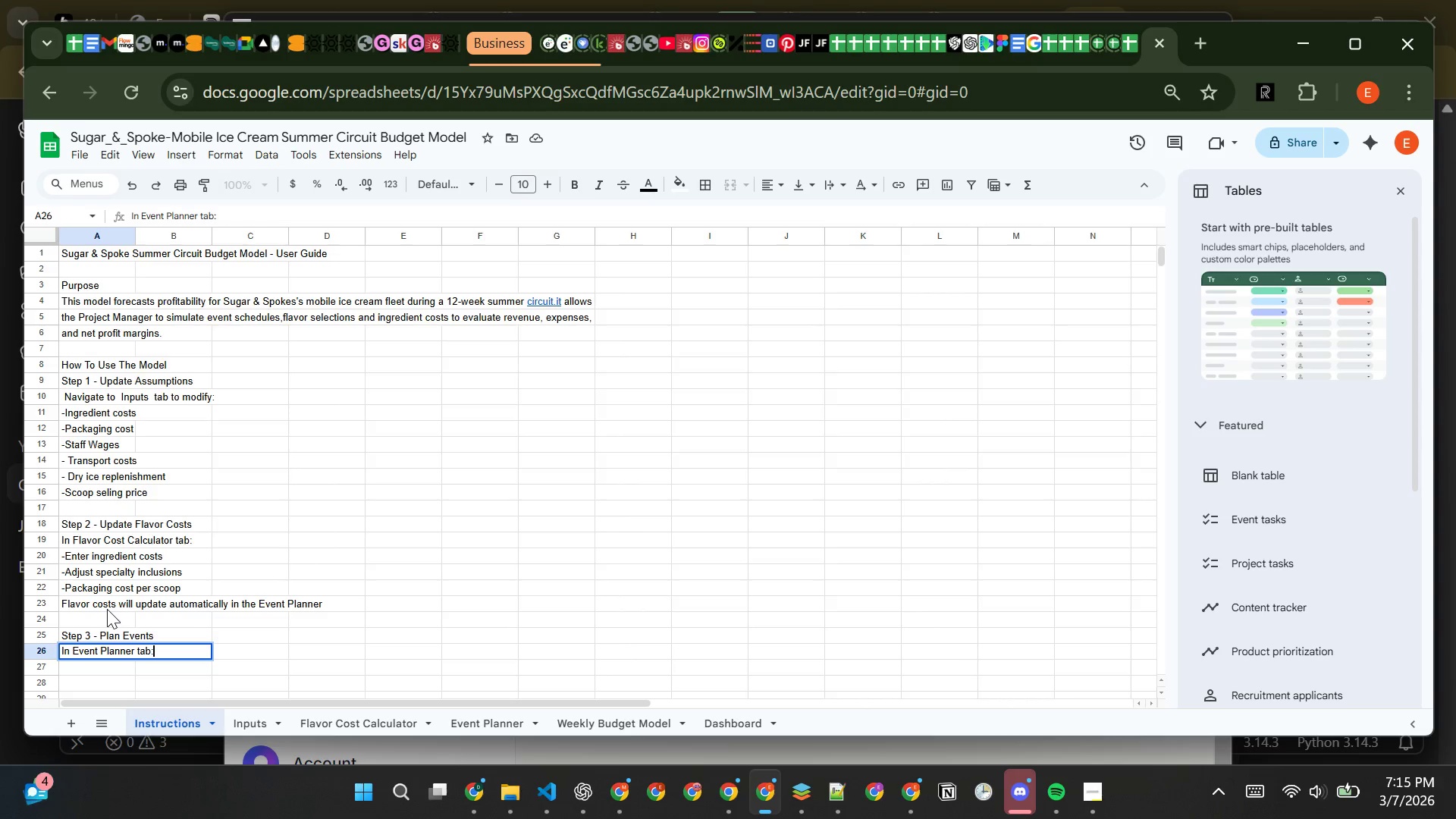 
key(Enter)
 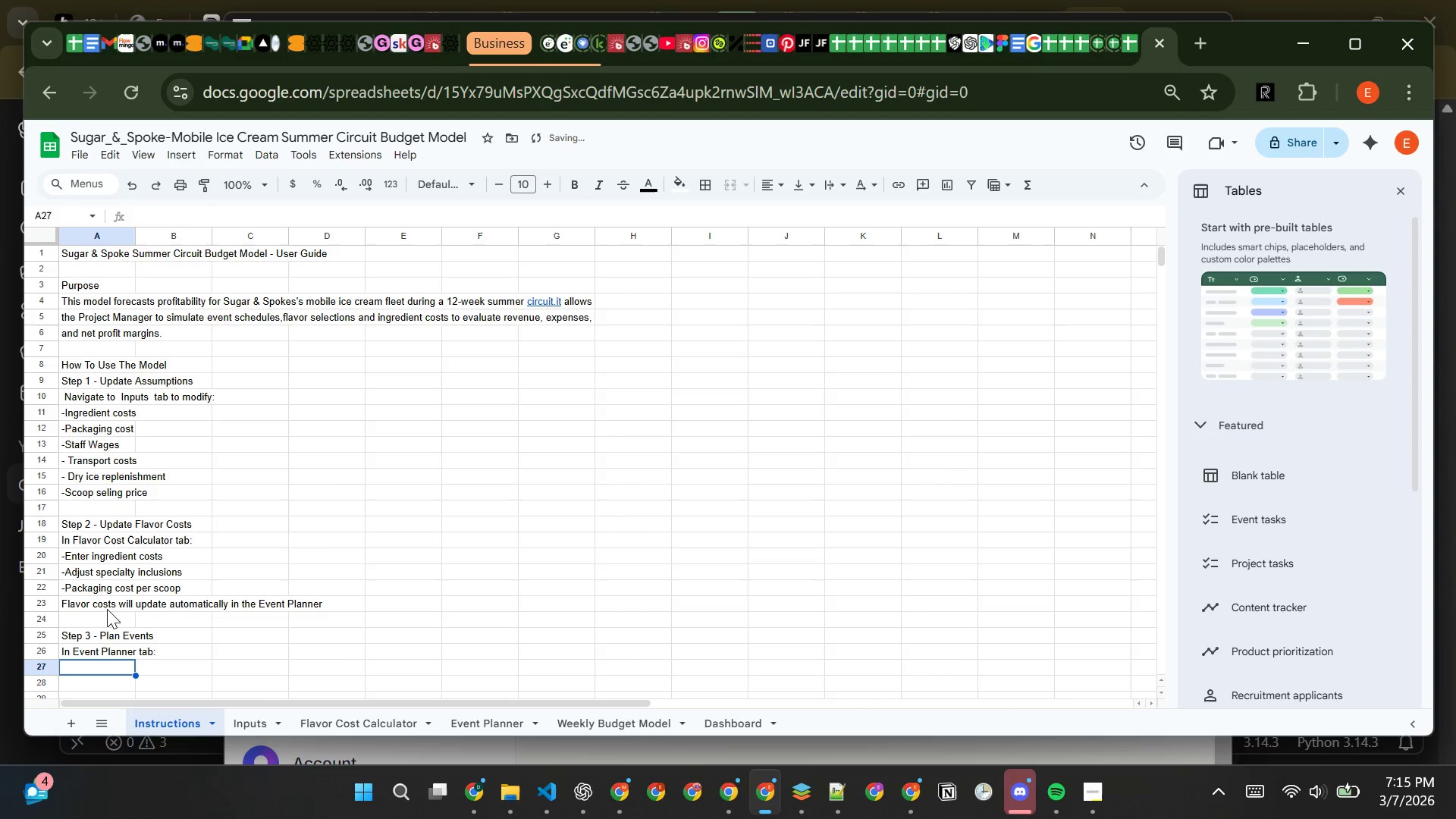 
type(Select event type from dropdown)
 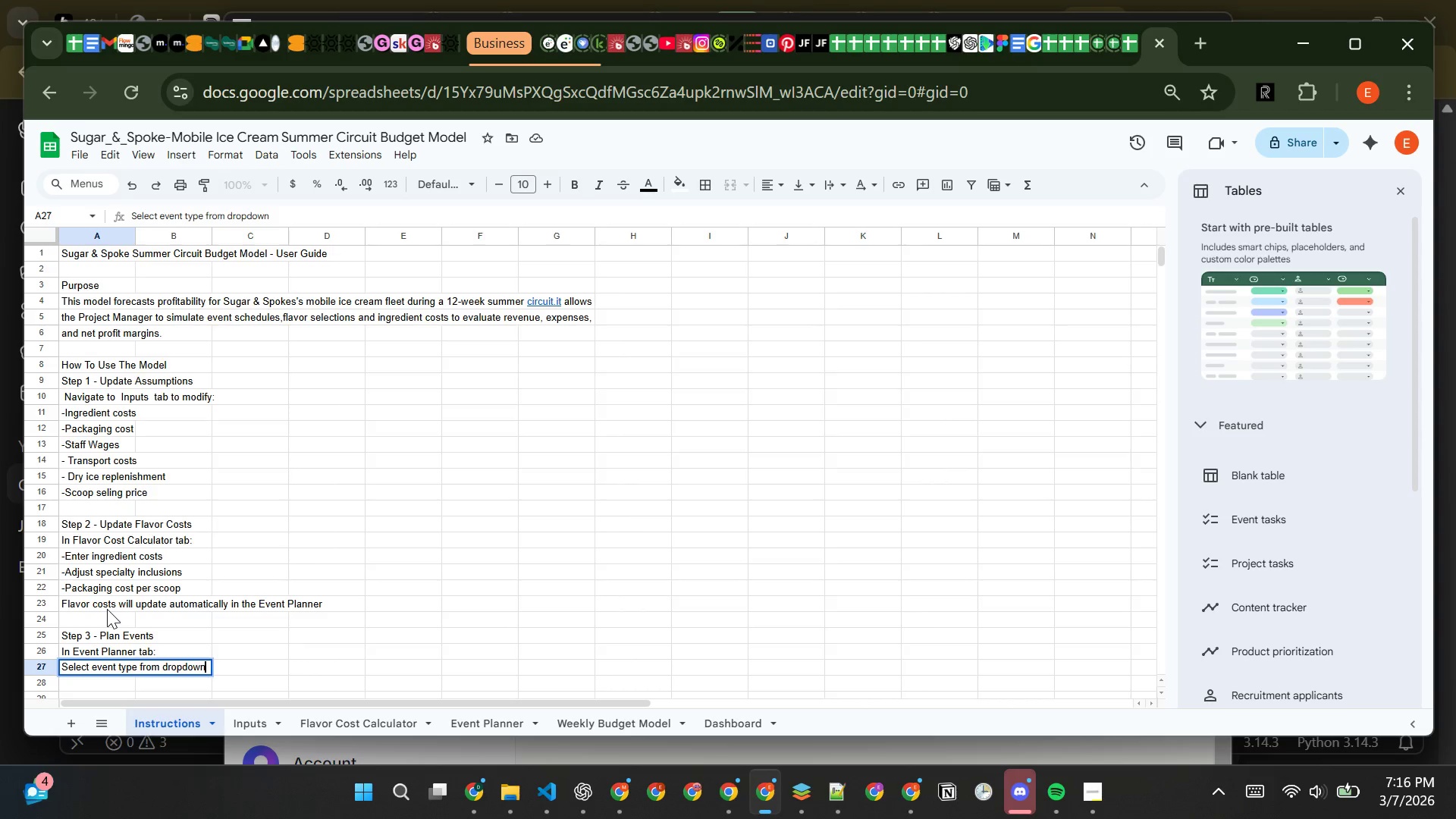 
wait(5.23)
 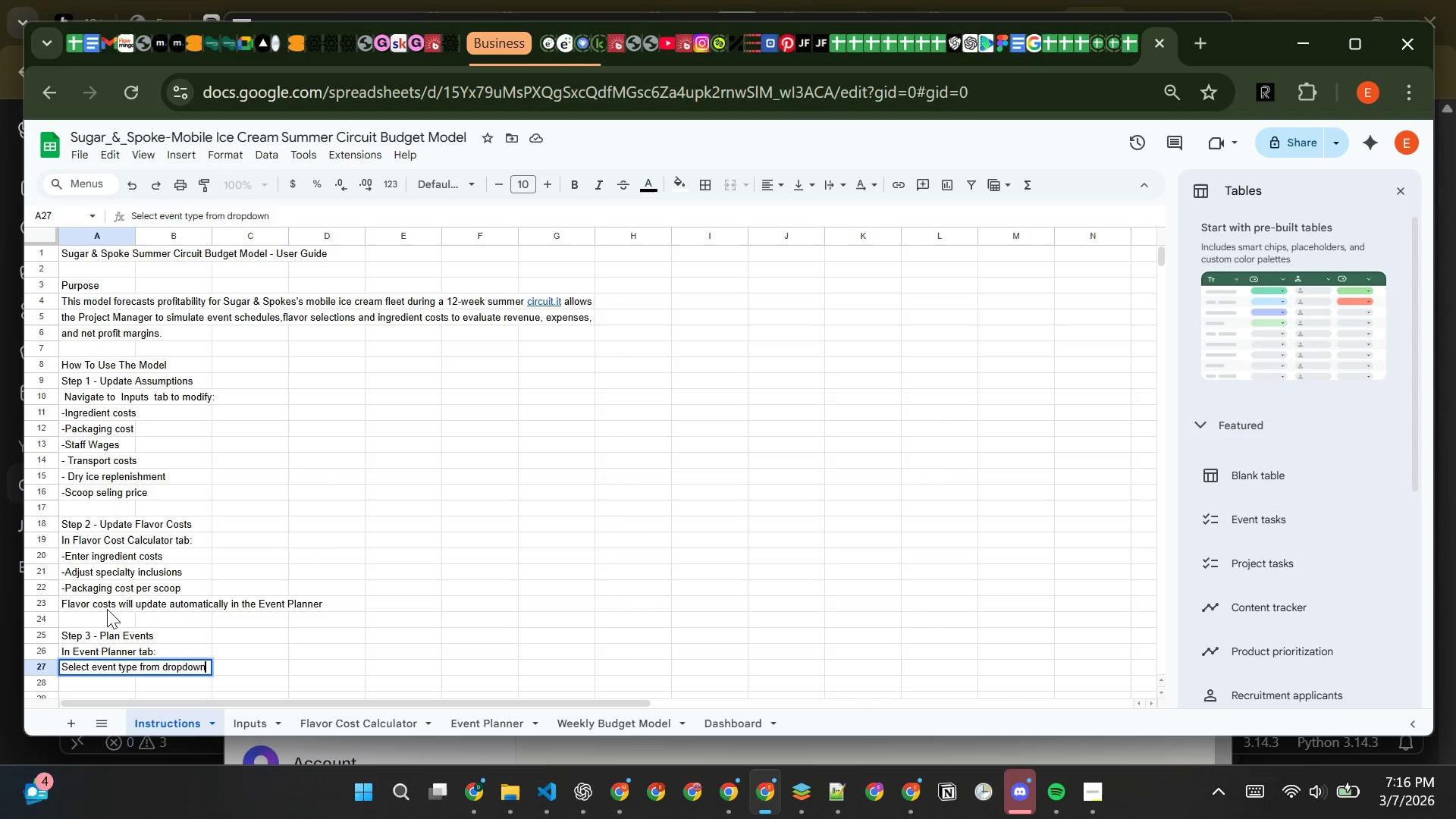 
key(Shift+Semicolon)
 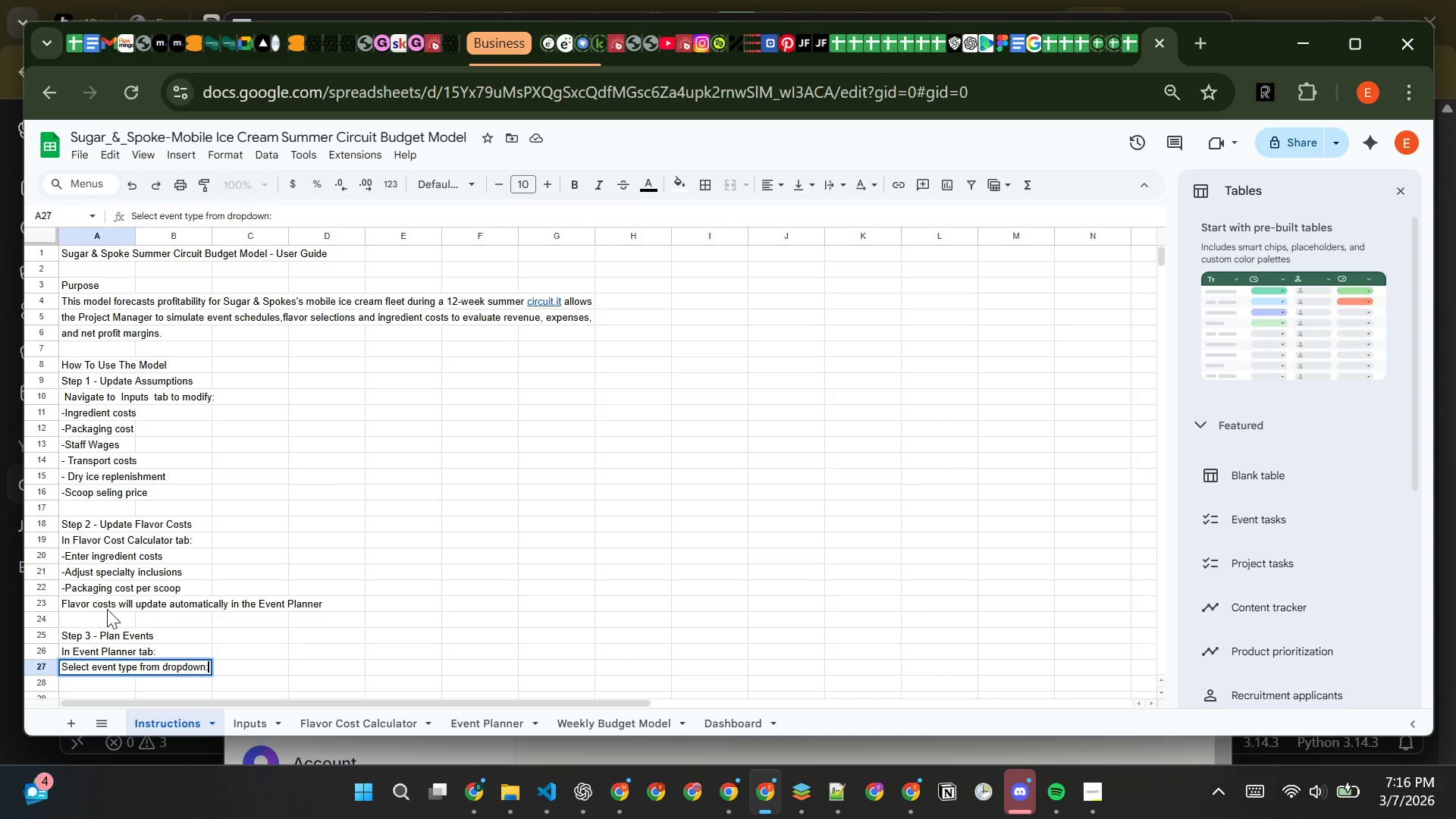 
key(Backspace)
 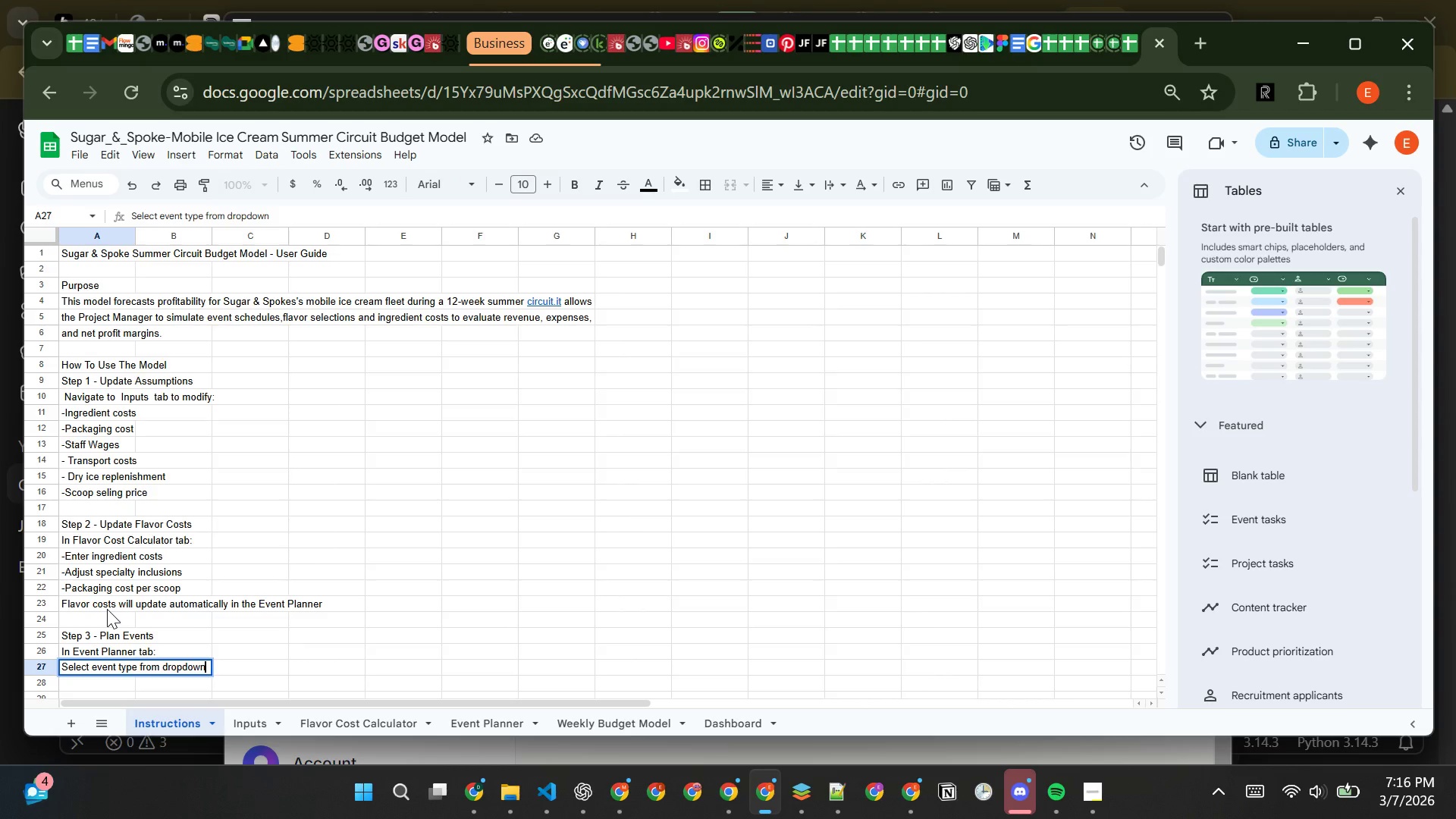 
key(Enter)
 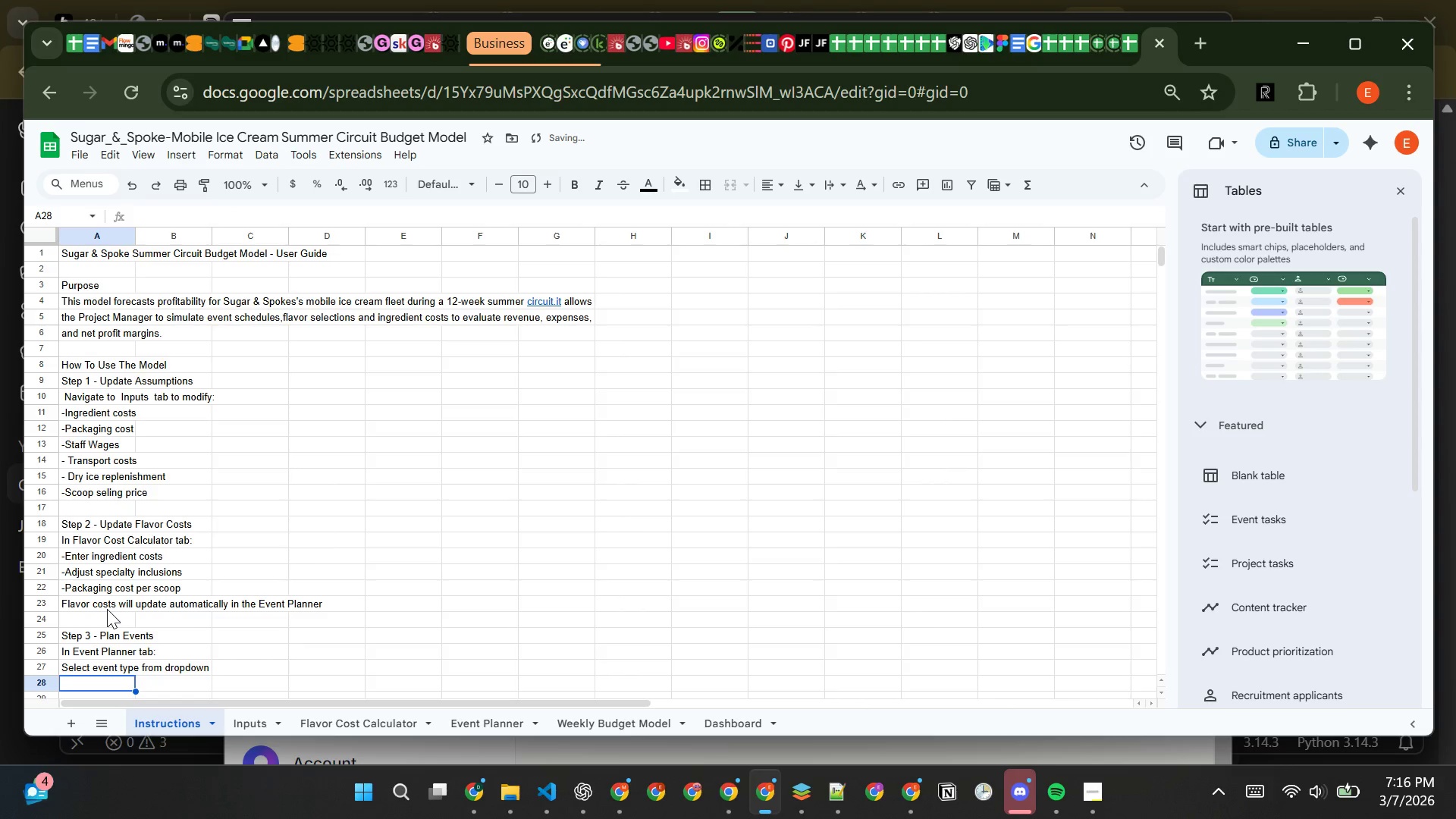 
key(Space)
 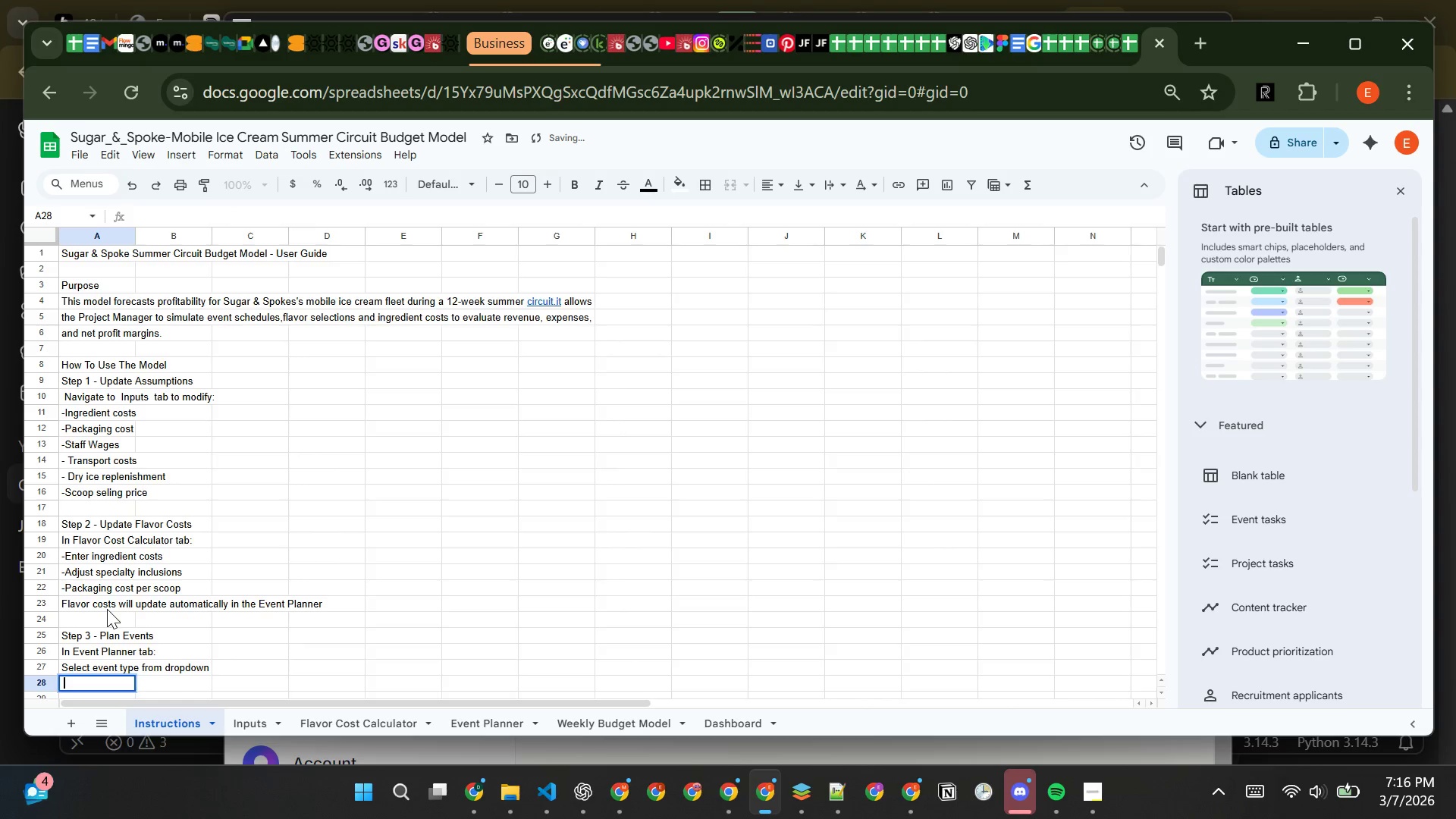 
hold_key(key=Enter, duration=0.47)
 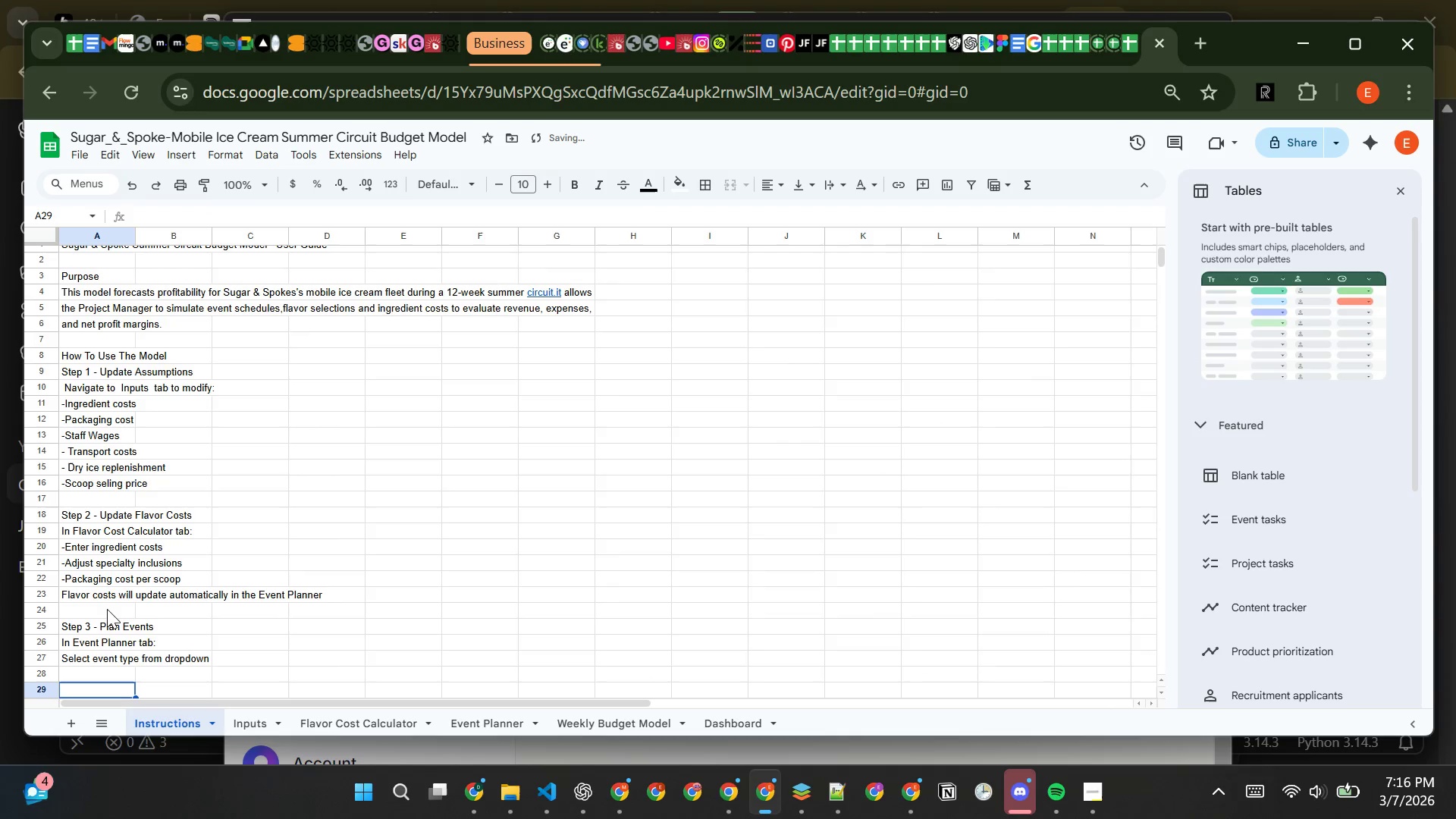 
key(Shift+Tab)
 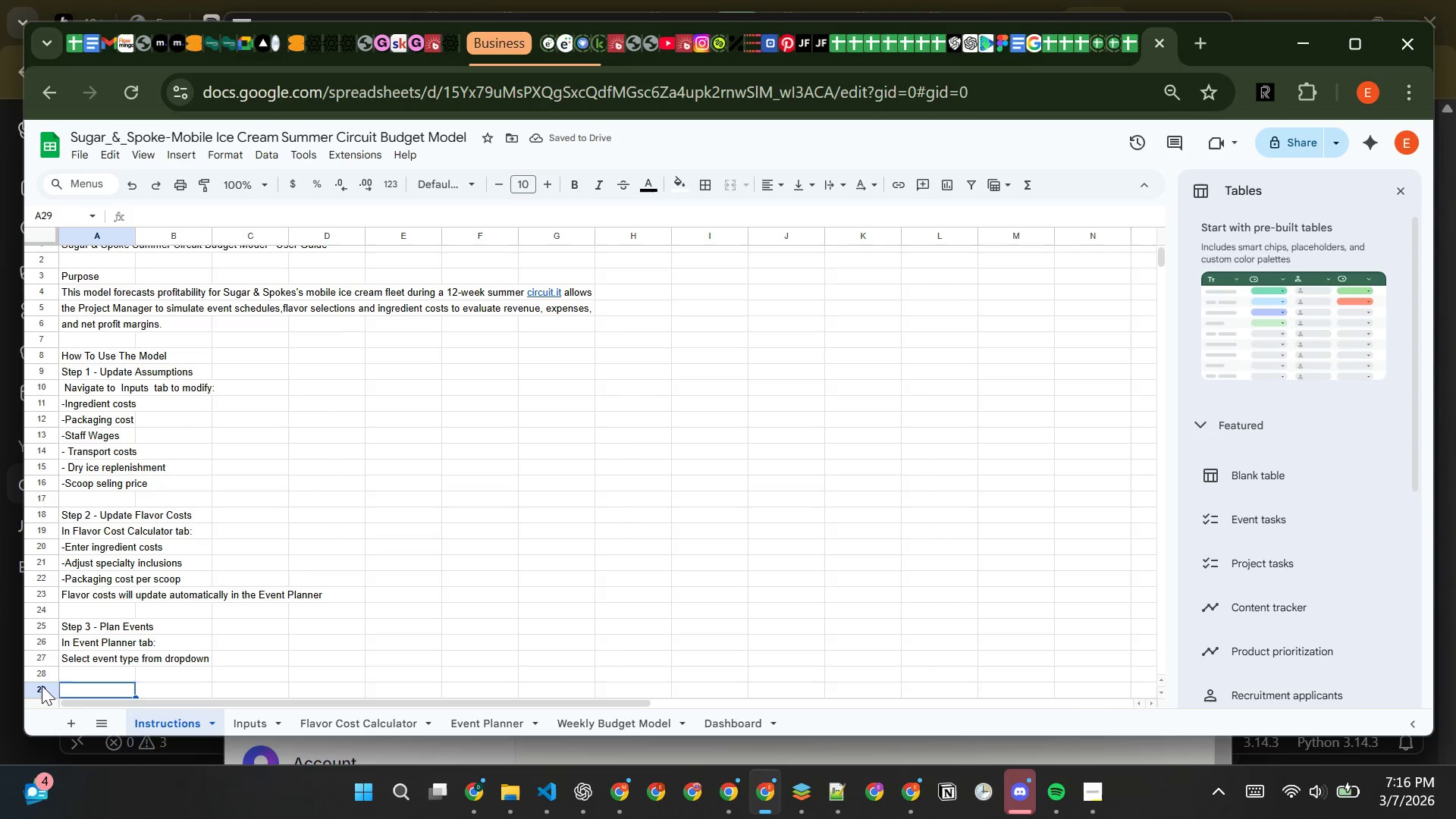 
left_click([66, 670])
 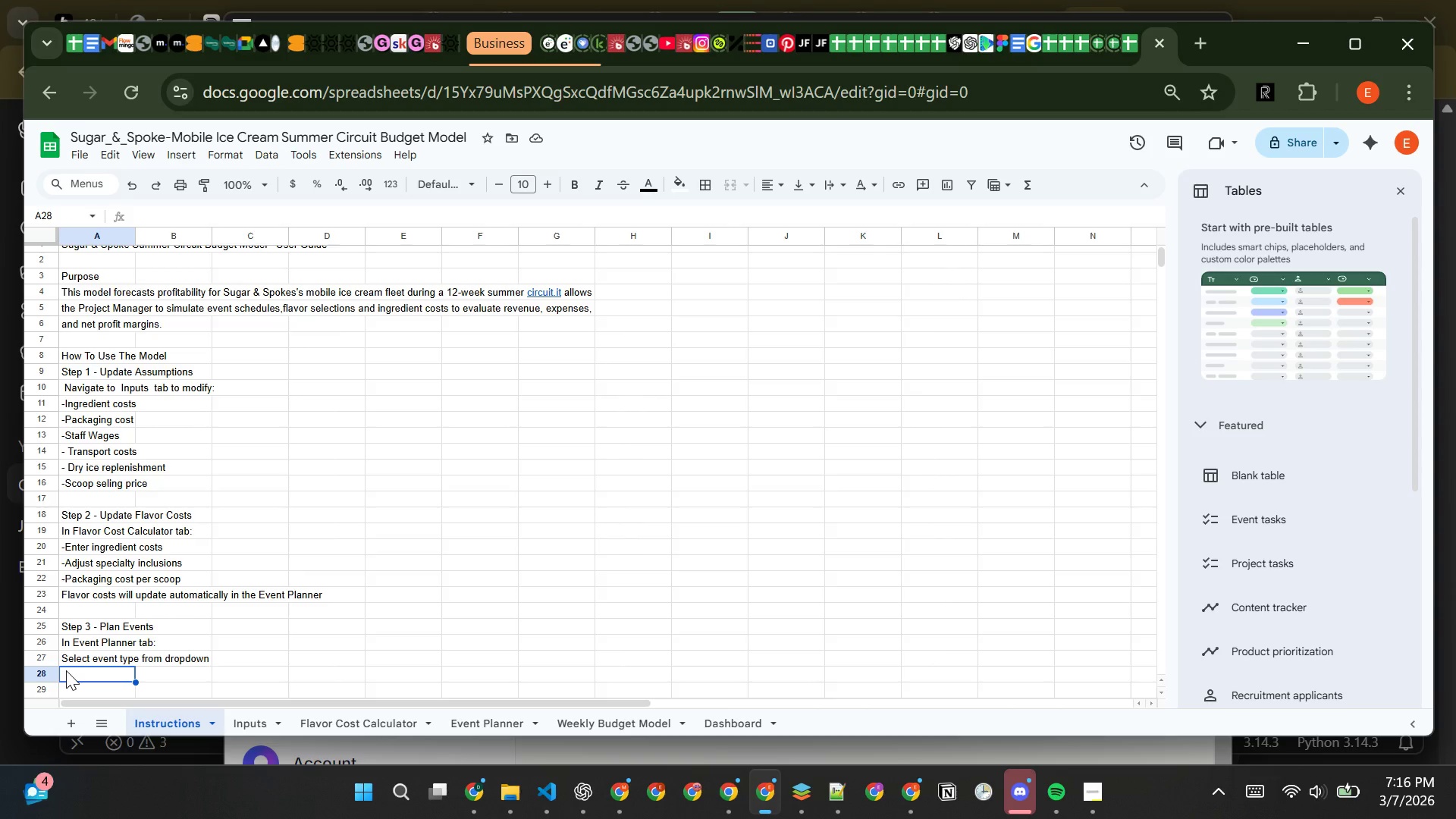 
type(    - Public Park Pop-up)
 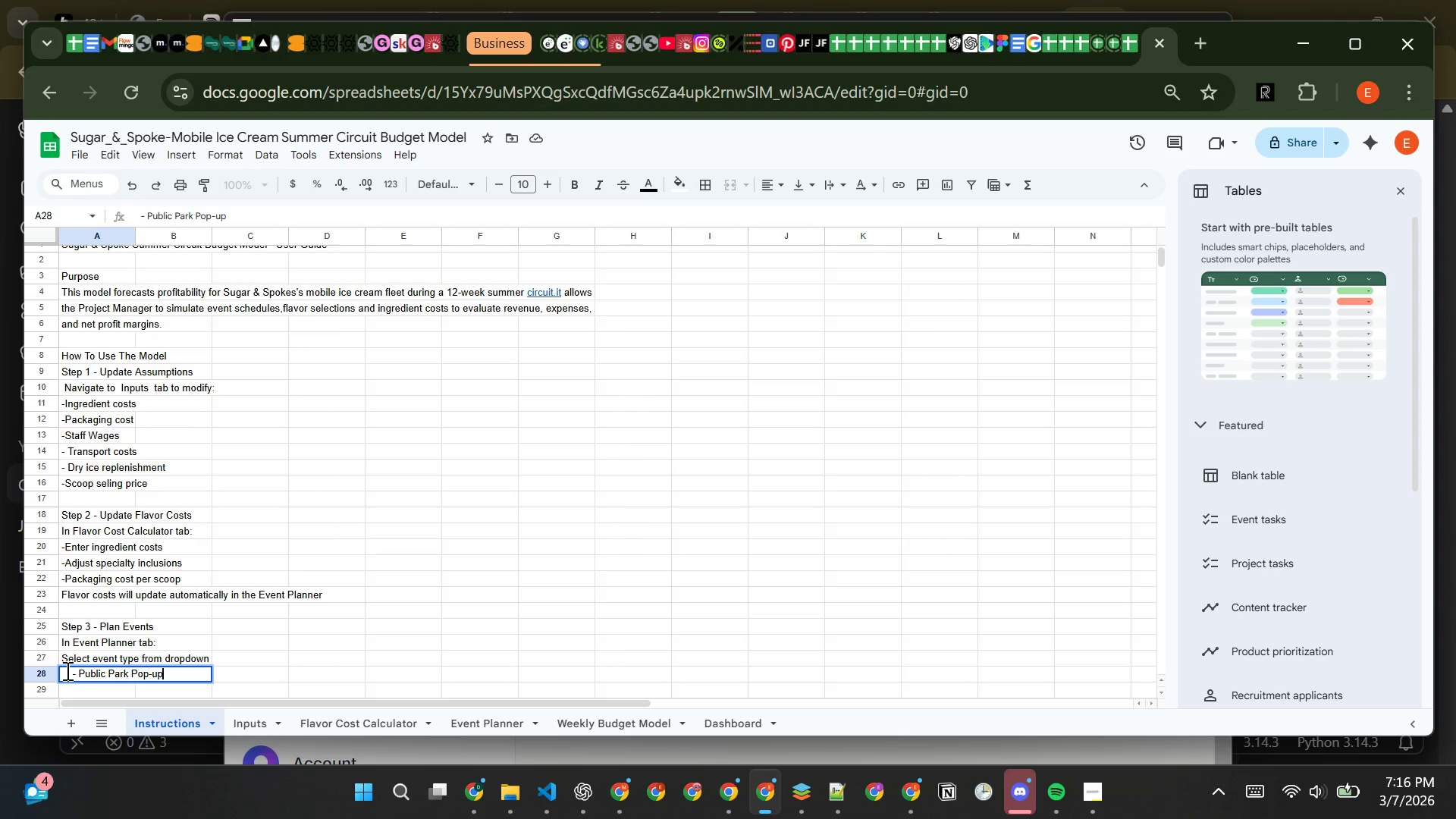 
key(Enter)
 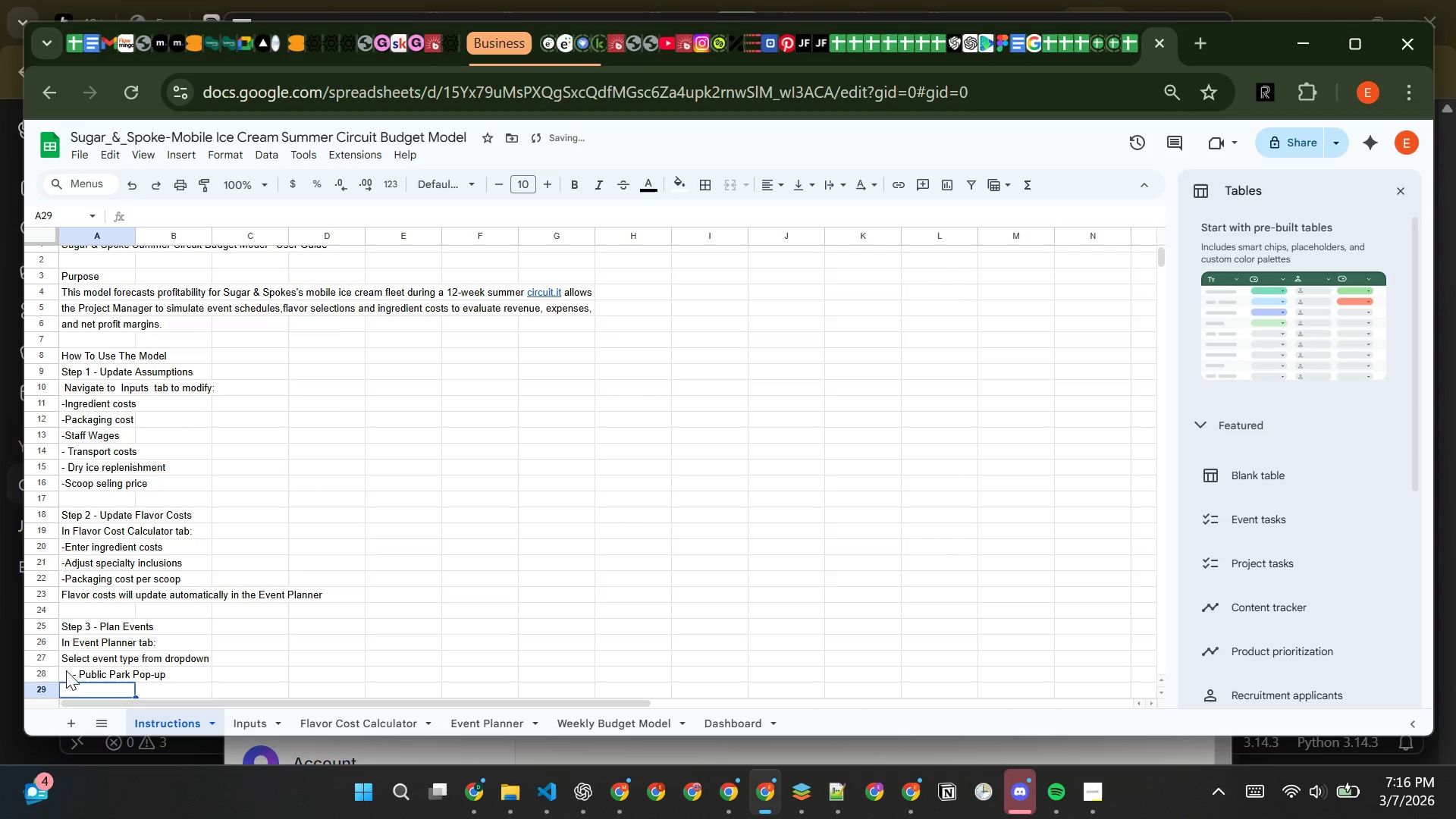 
type(   -  Private Wedding Catering.)
 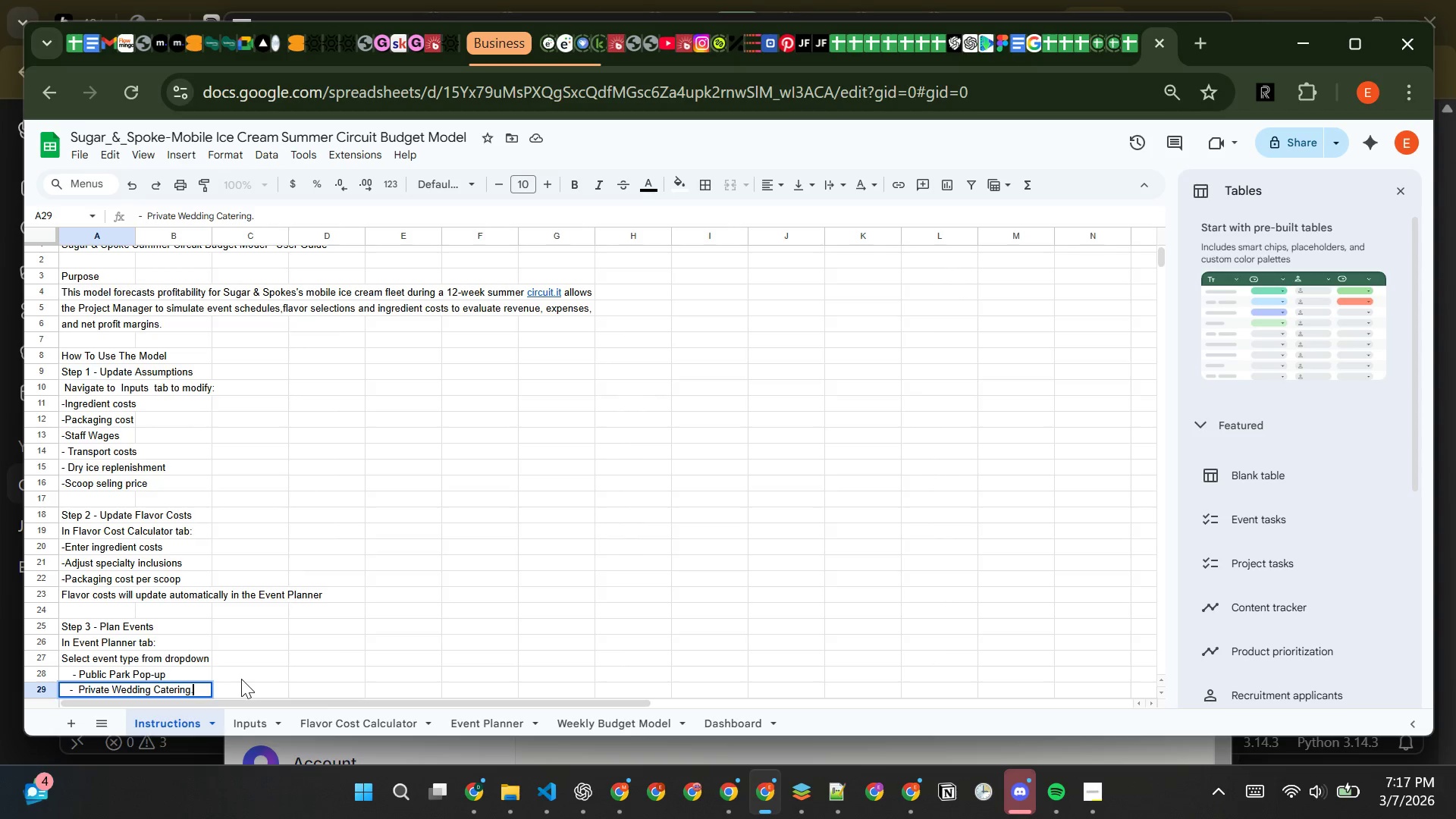 
wait(7.16)
 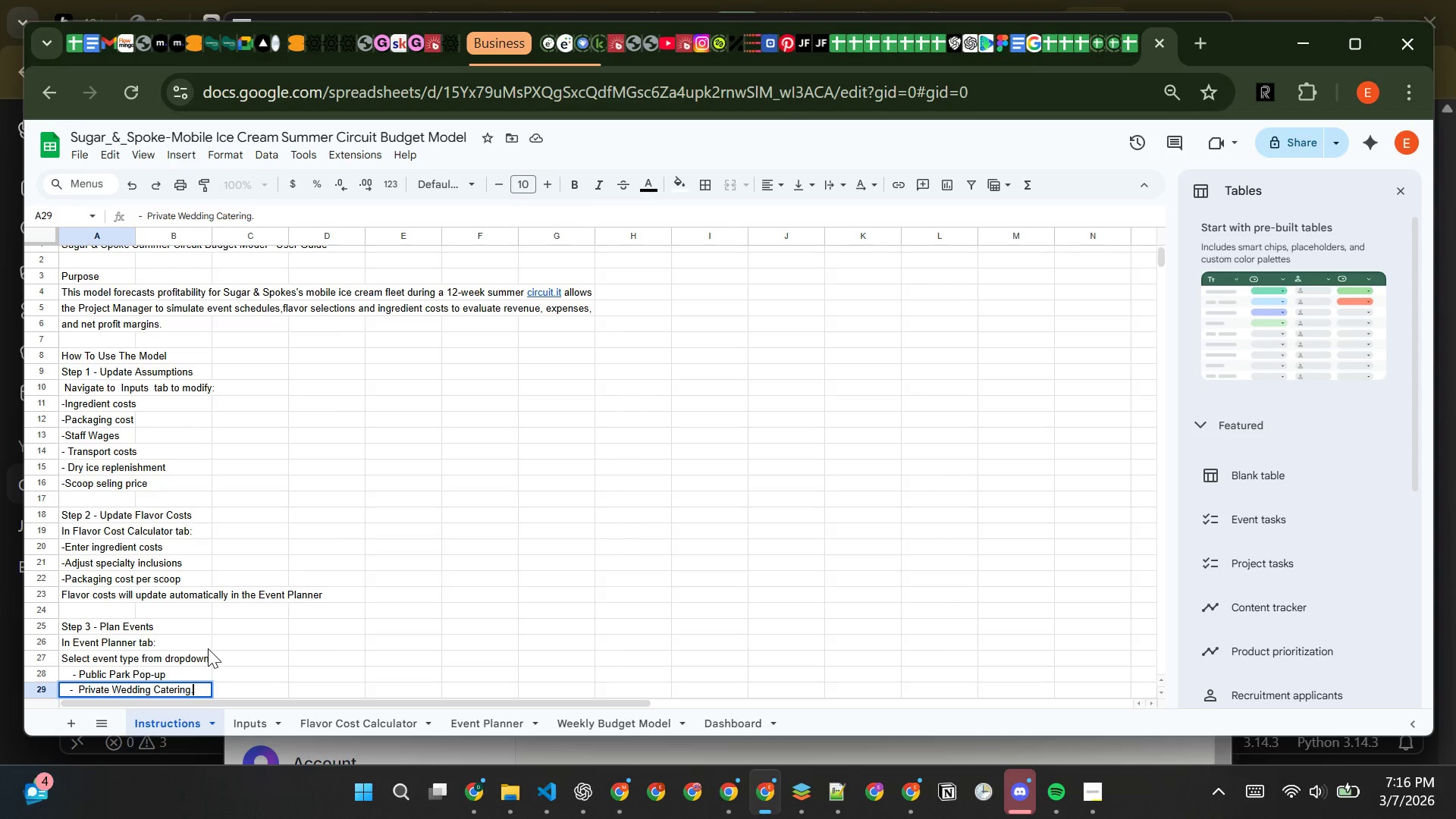 
key(Enter)
 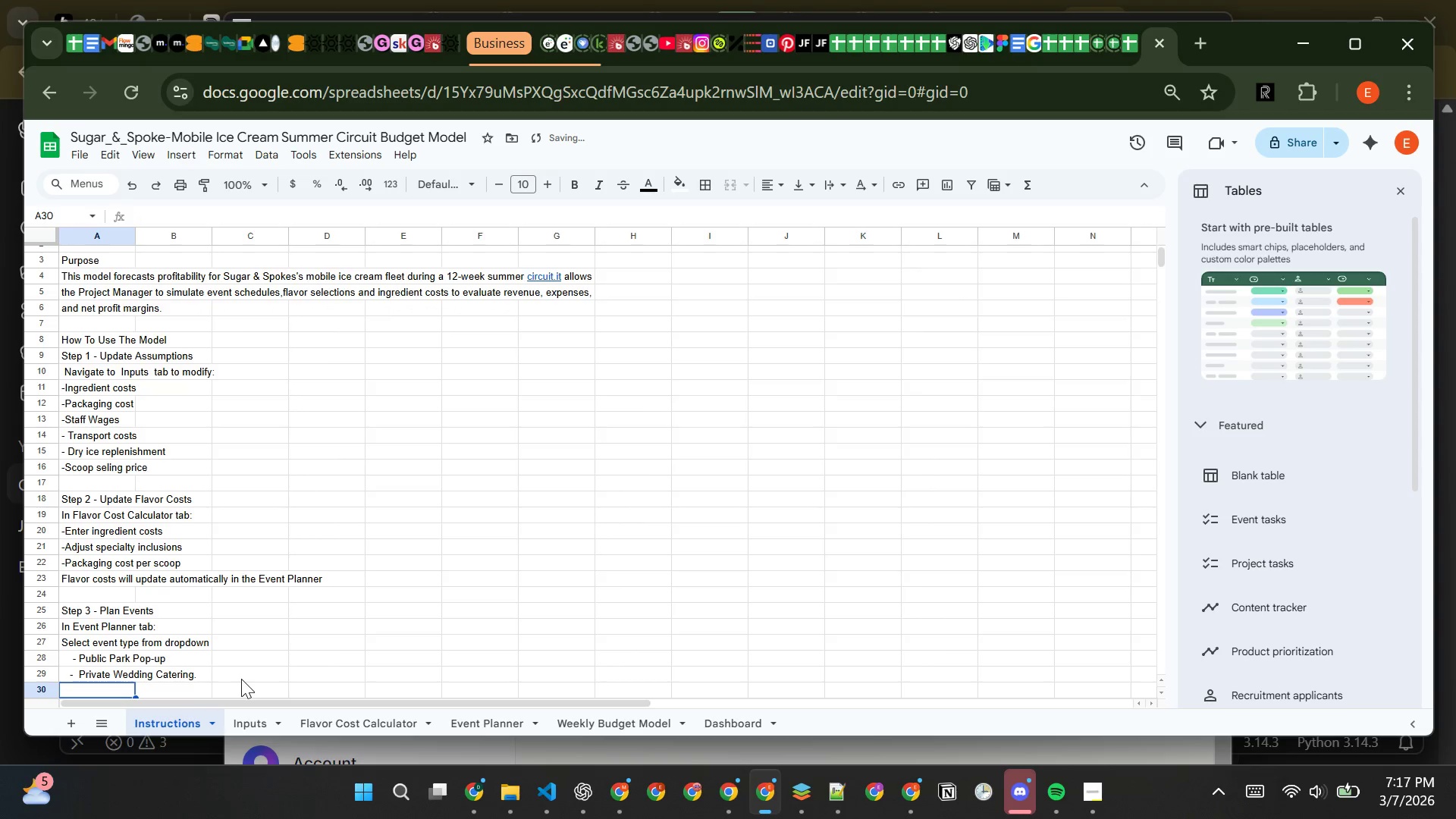 
type(Enter:)
 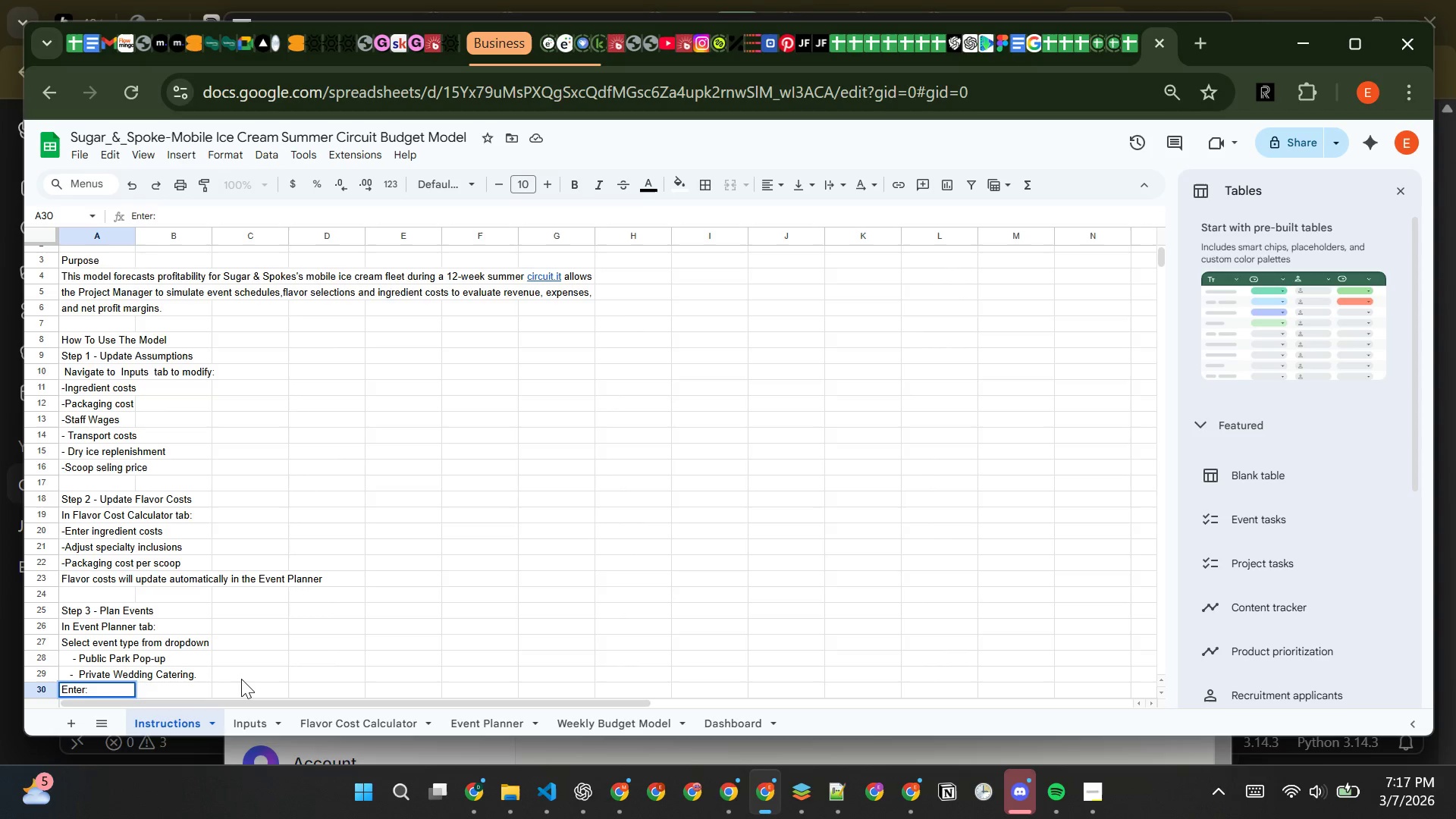 
key(Enter)
 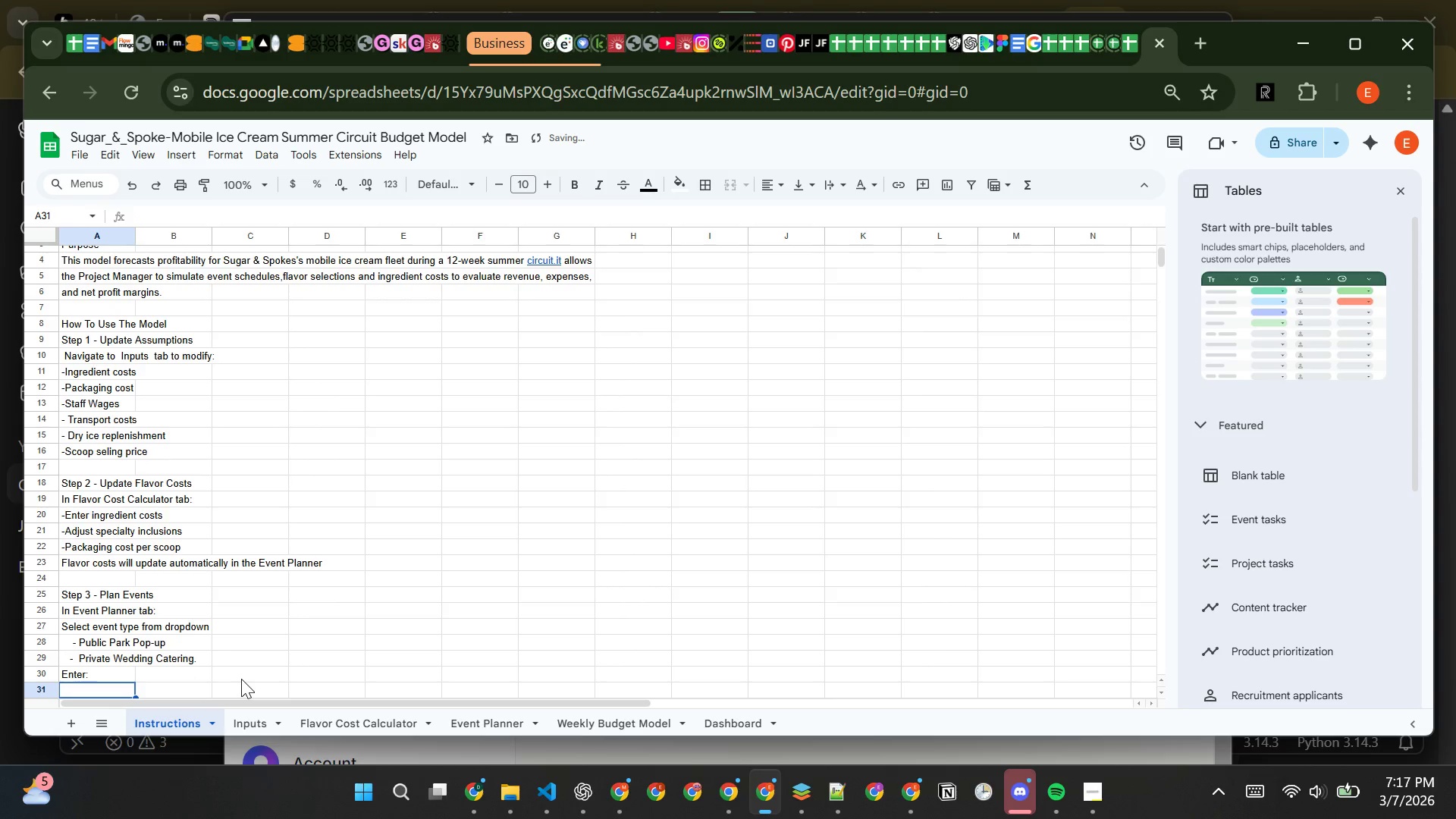 
type(   - Event duration)
 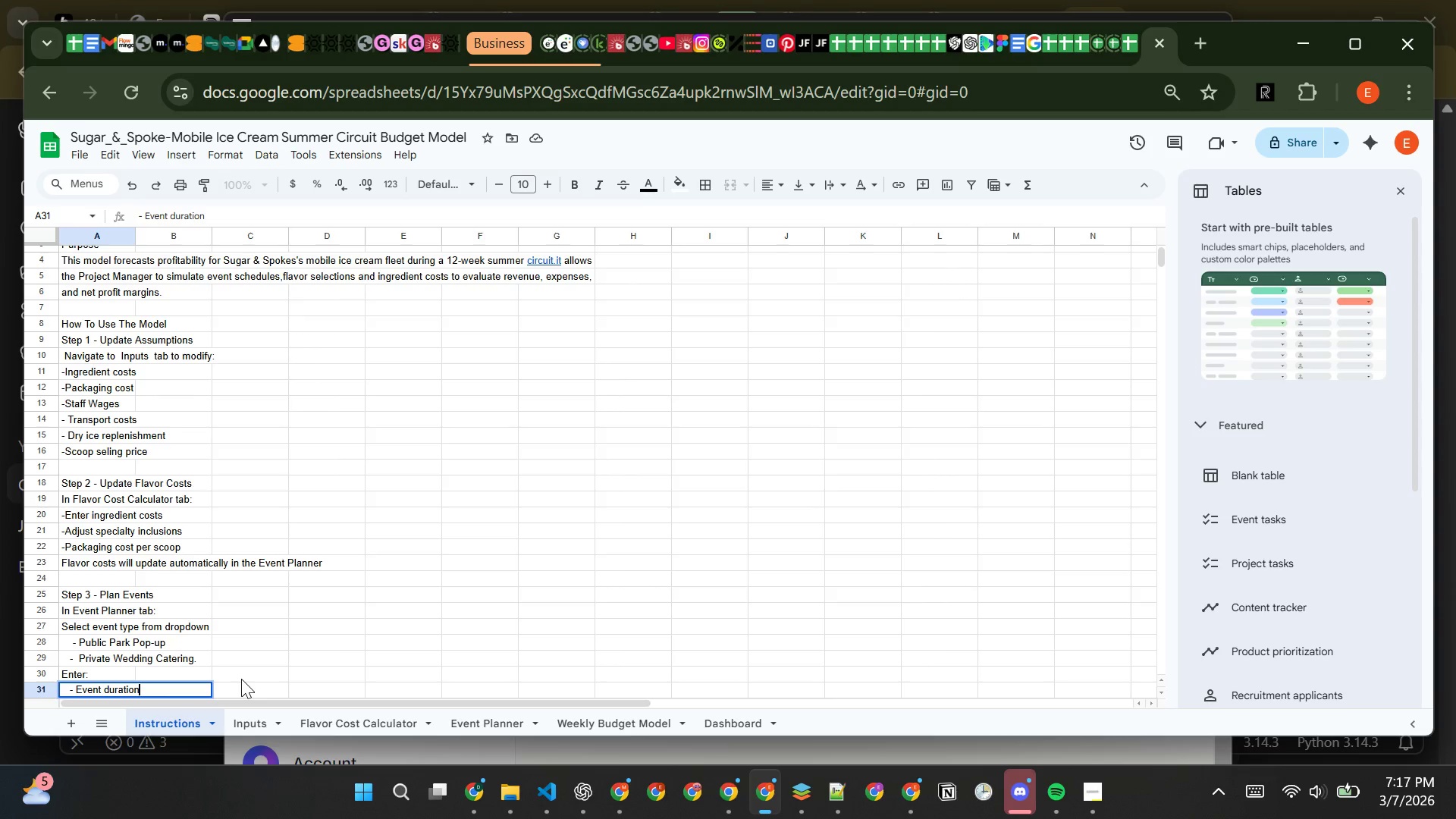 
key(Enter)
 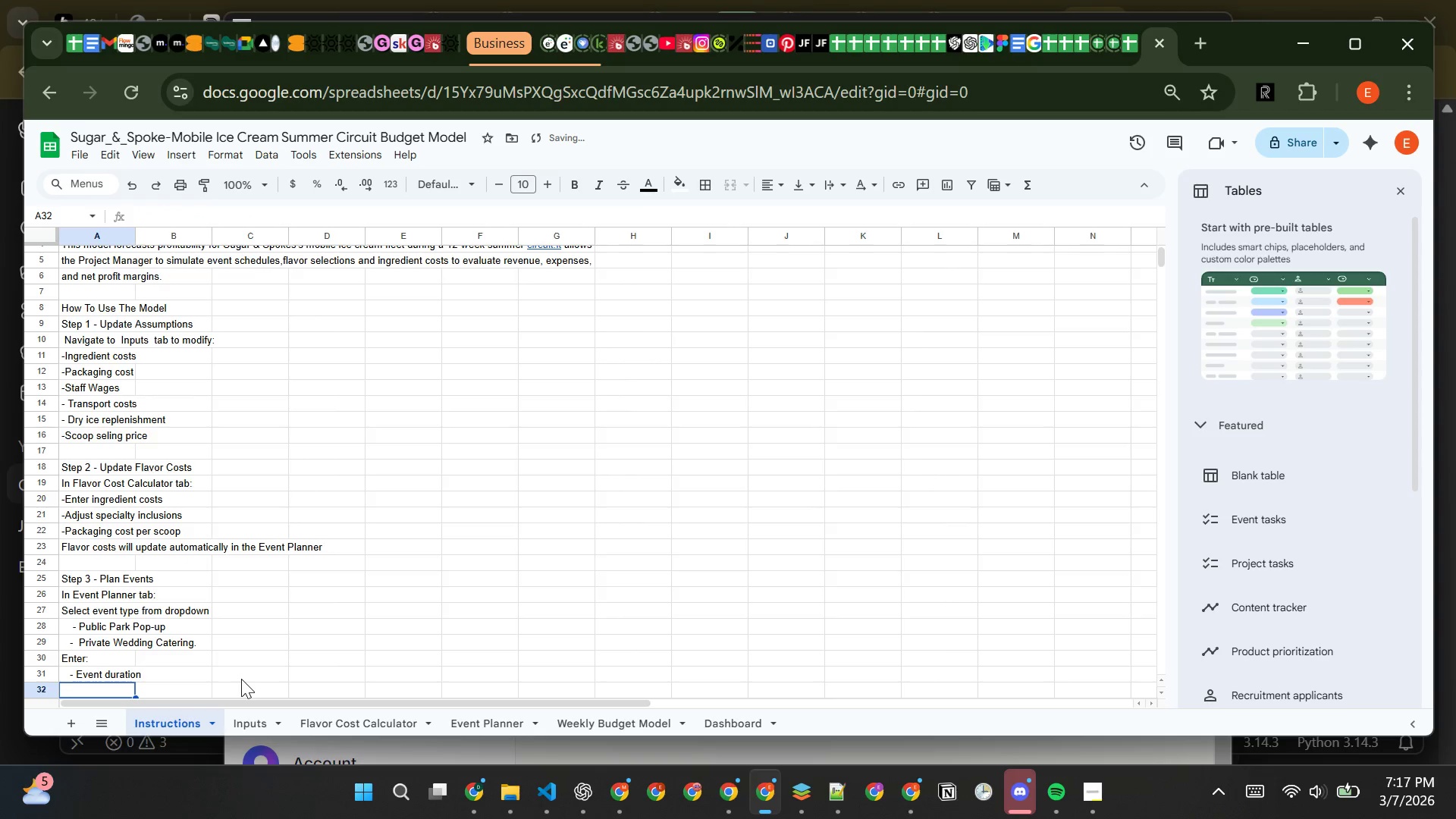 
type(   - Scoops per hour)
 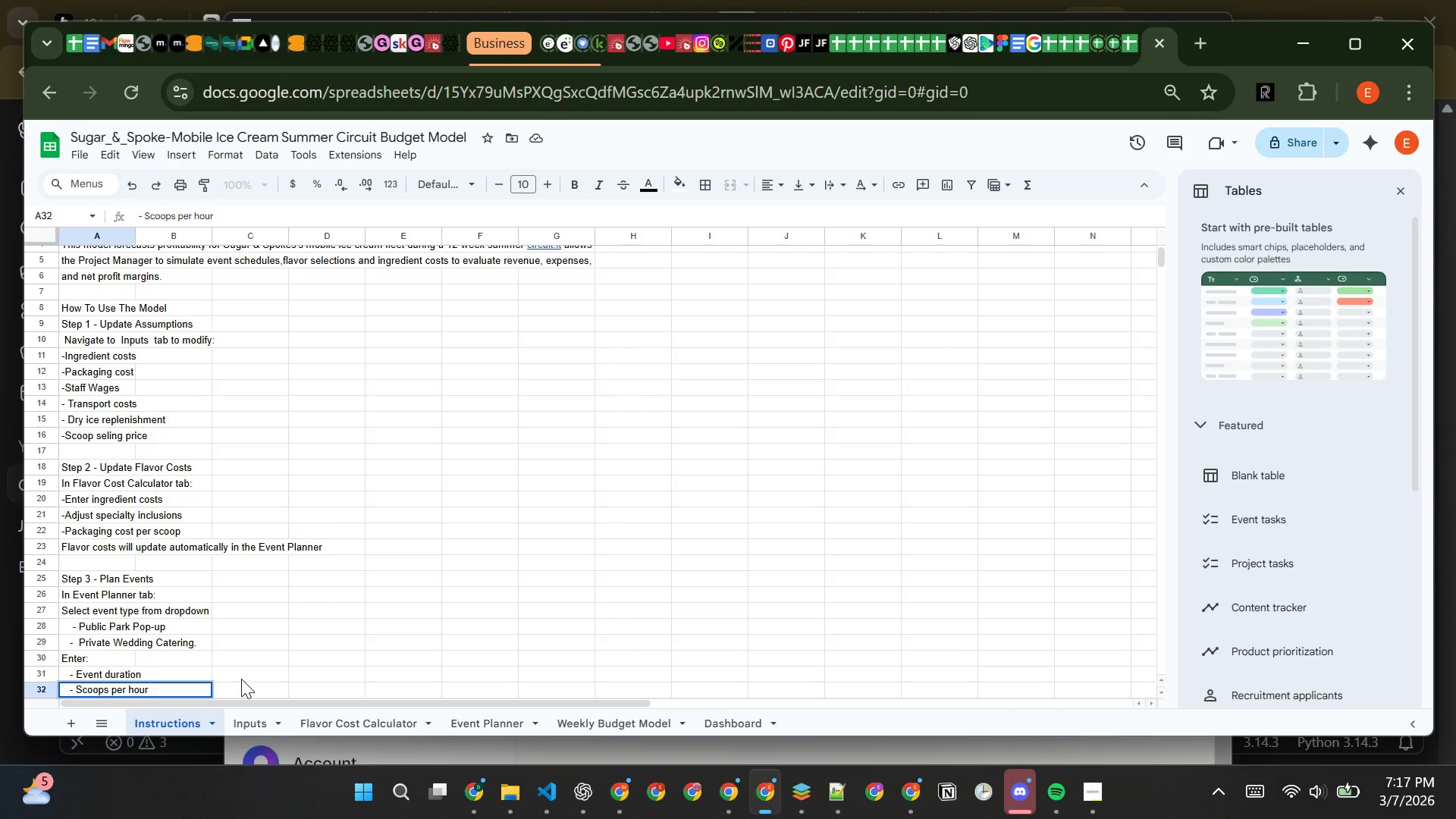 
key(Enter)
 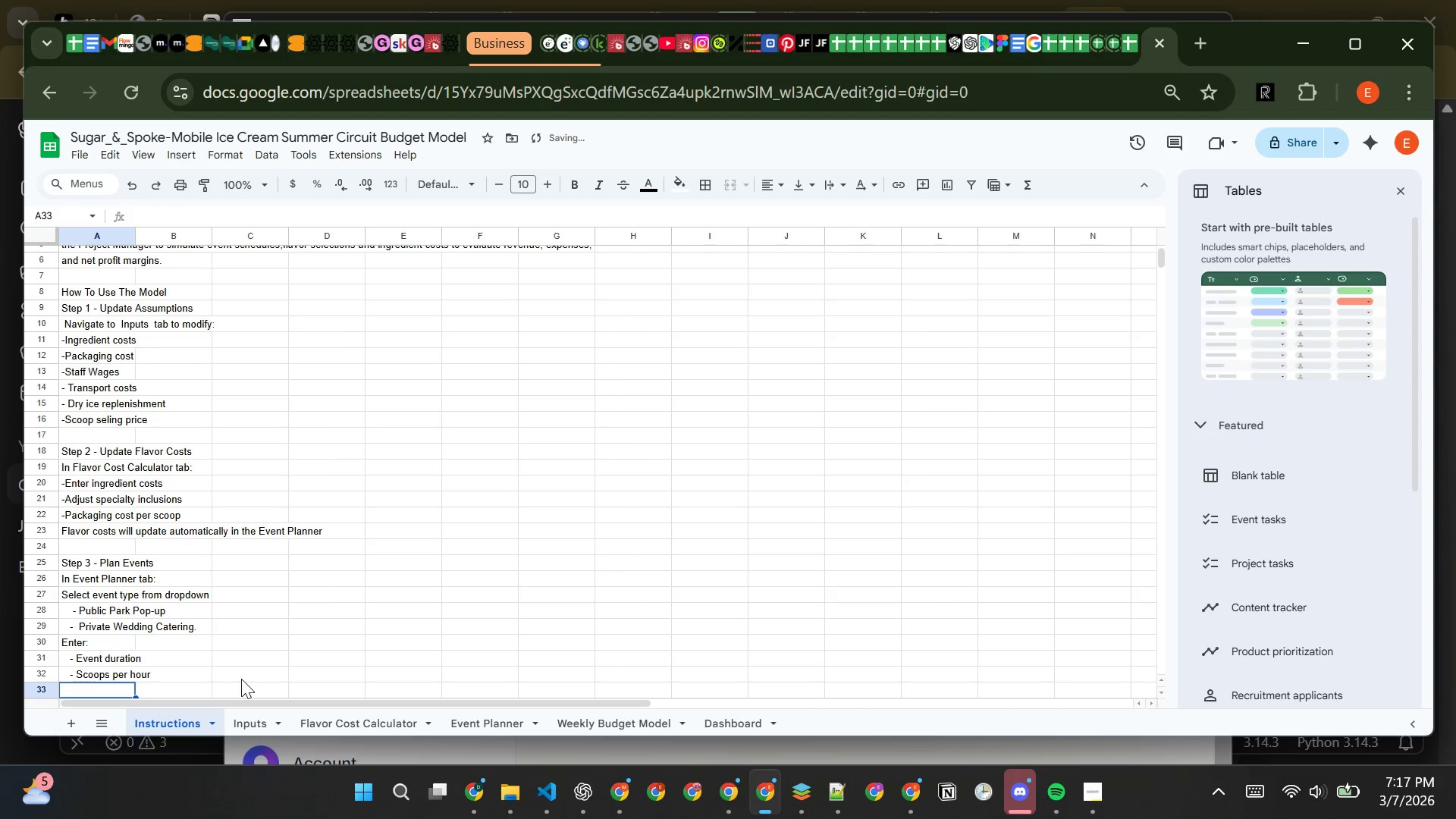 
type(   - Flavors )
key(Backspace)
key(Backspace)
type( offered)
 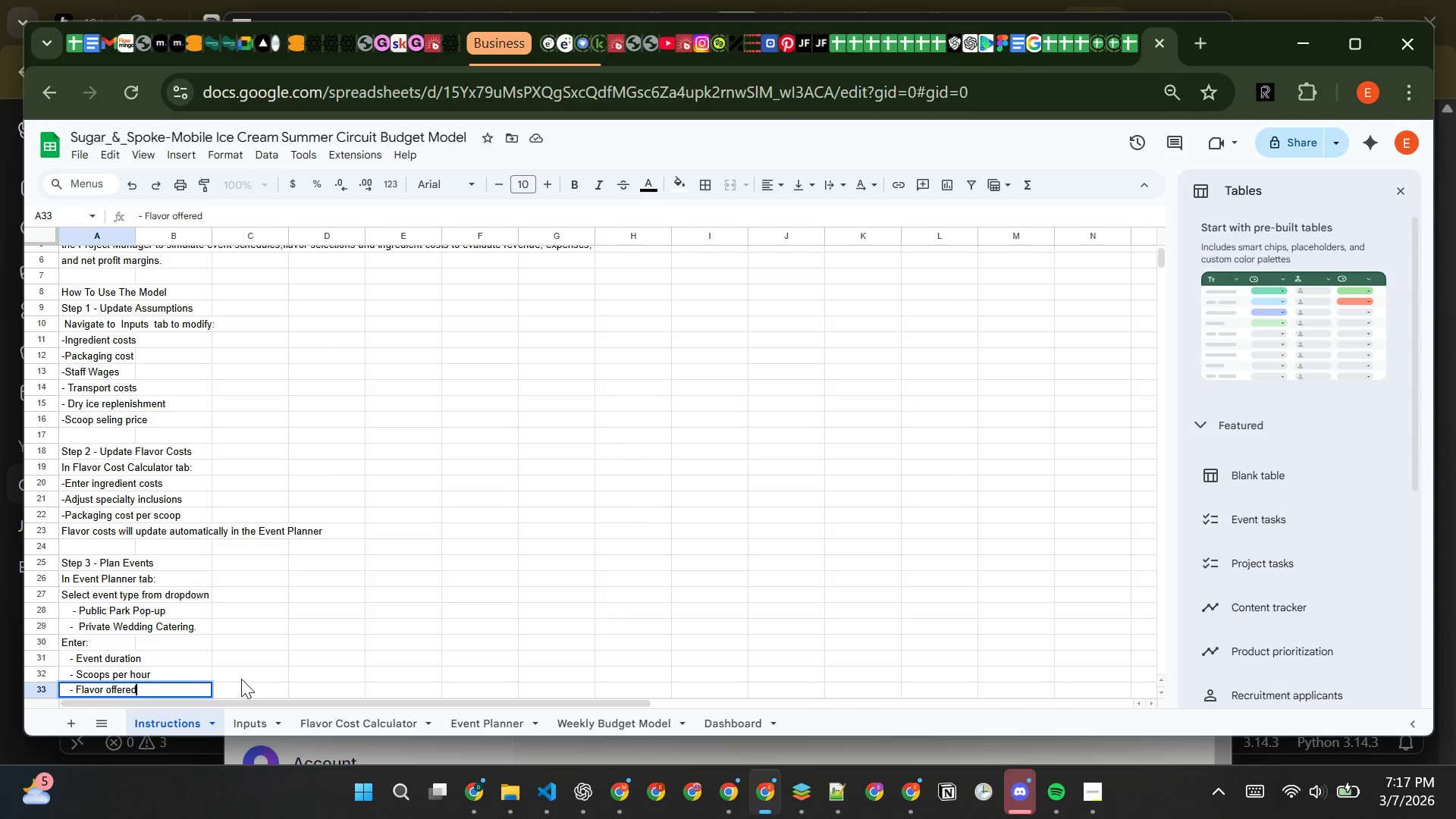 
wait(8.17)
 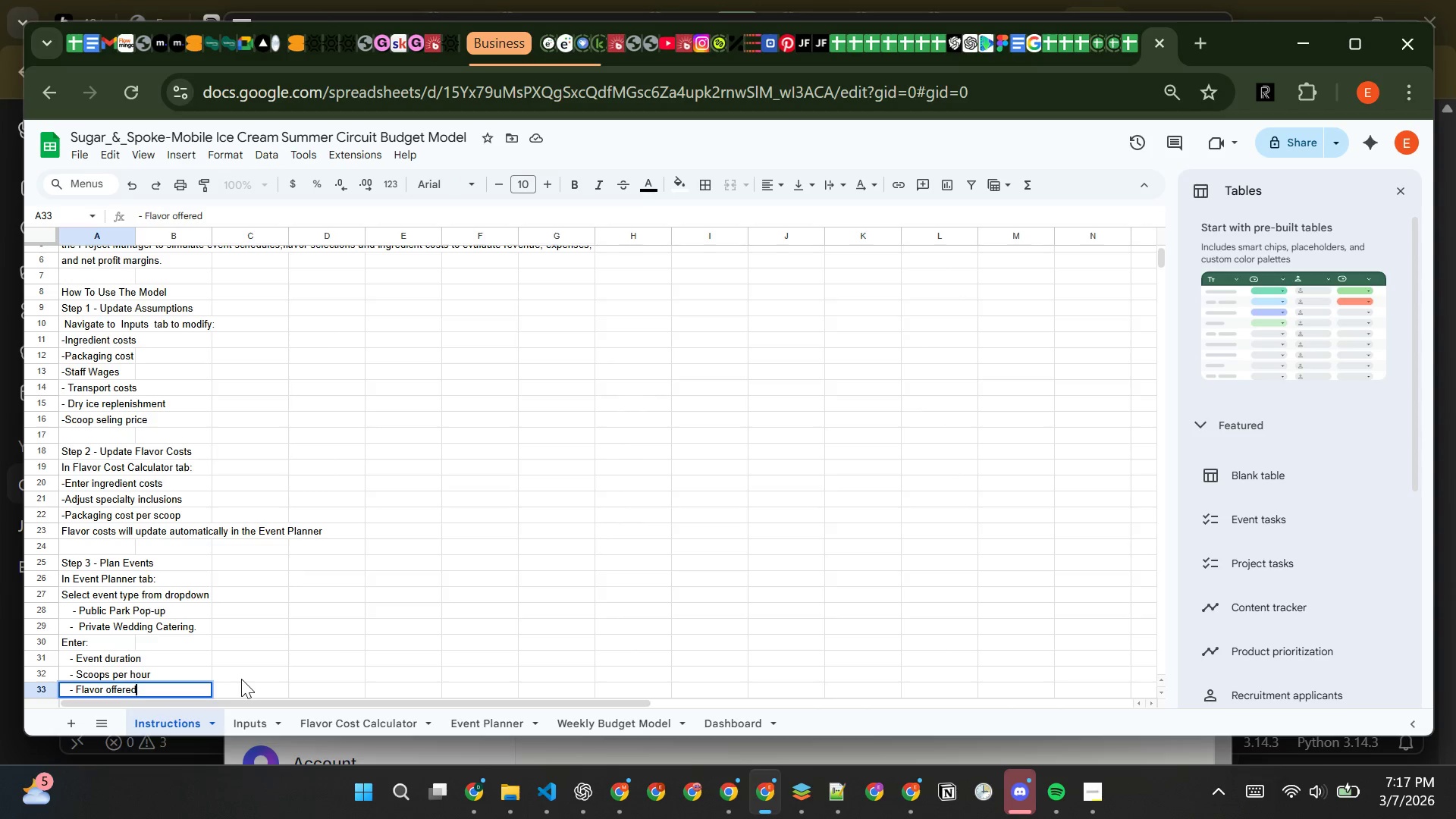 
key(Enter)
 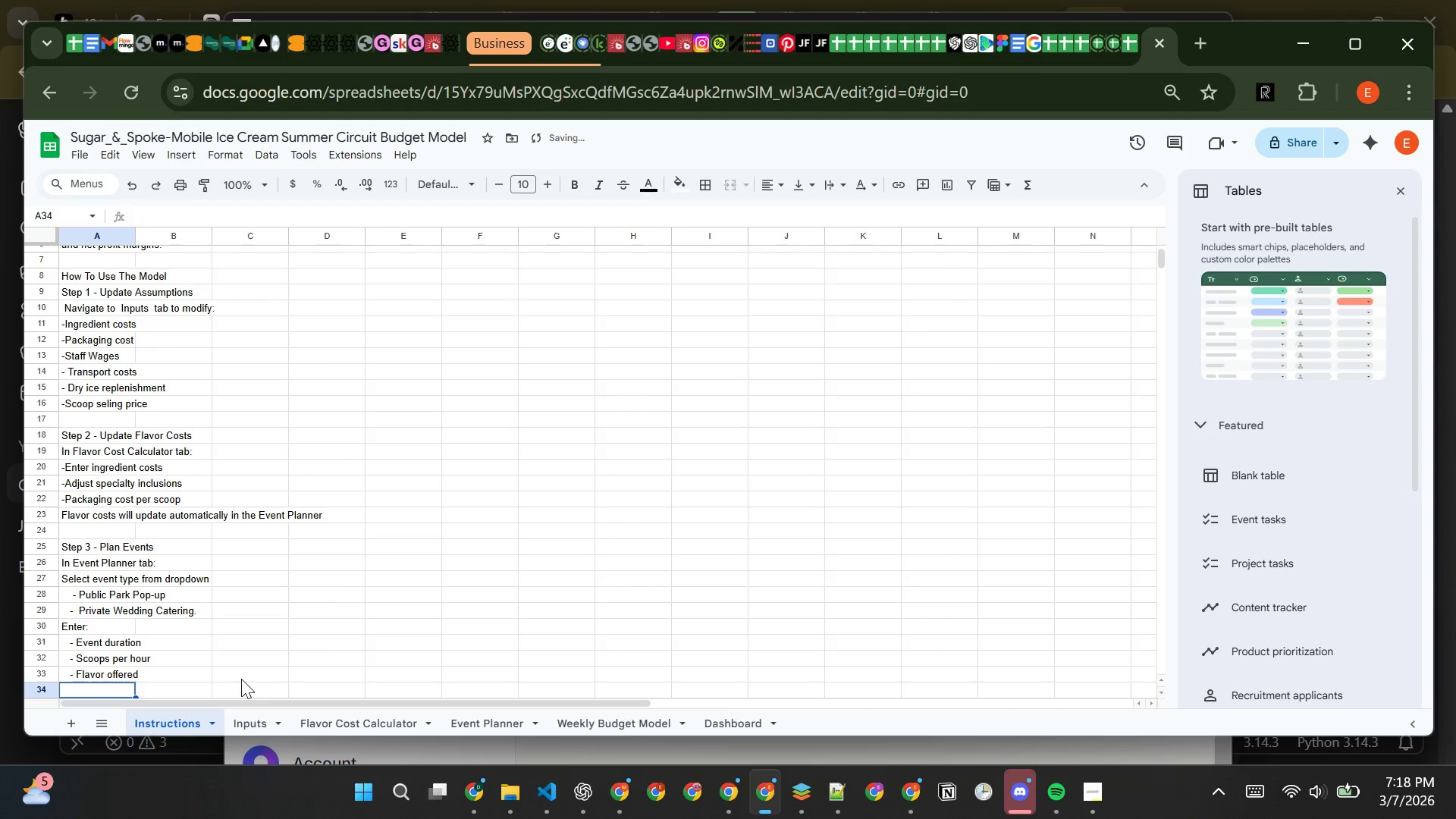 
type(Revenue and costs will cc)
key(Backspace)
type(alculate automatically )
 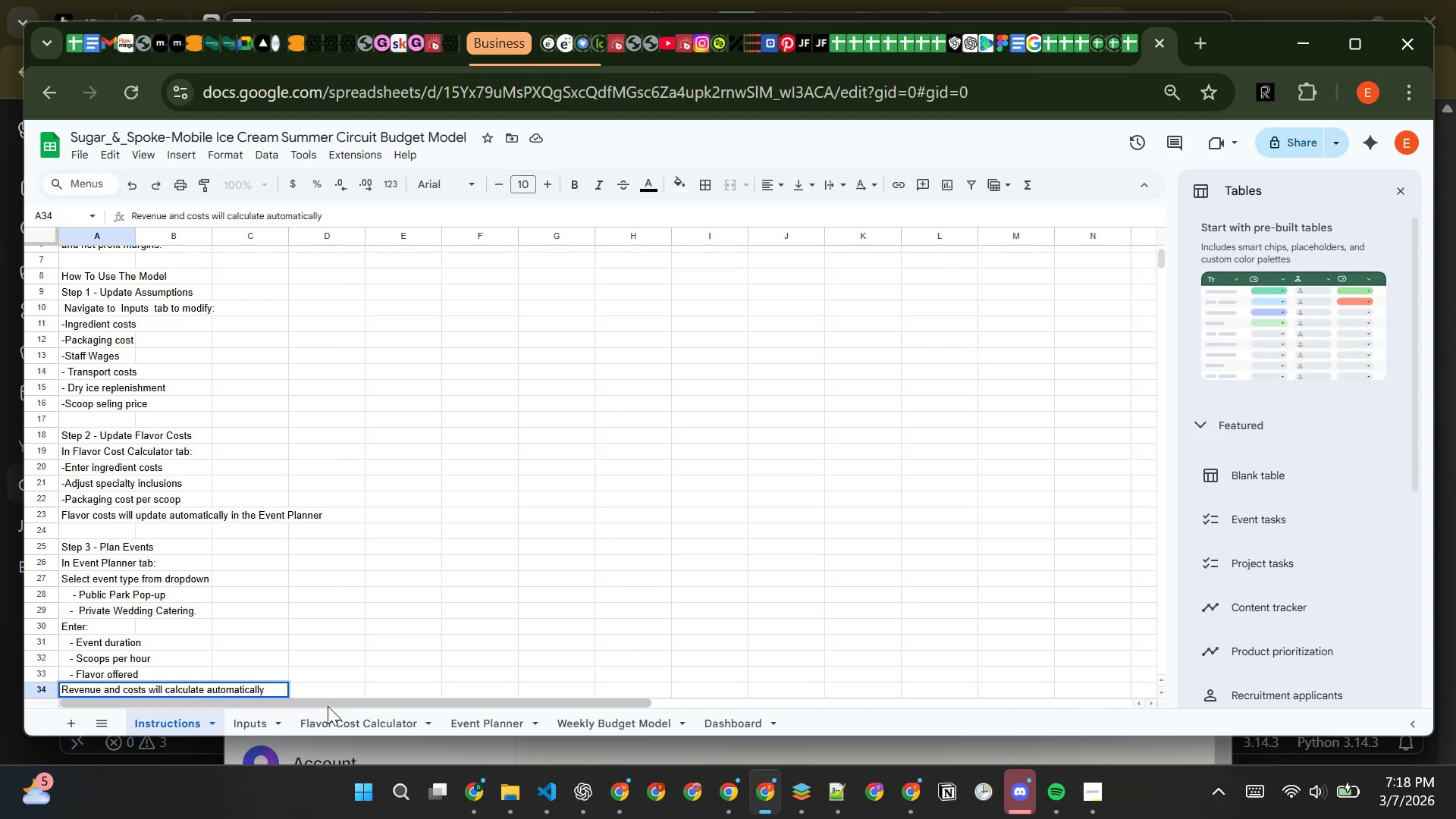 
key(Enter)
 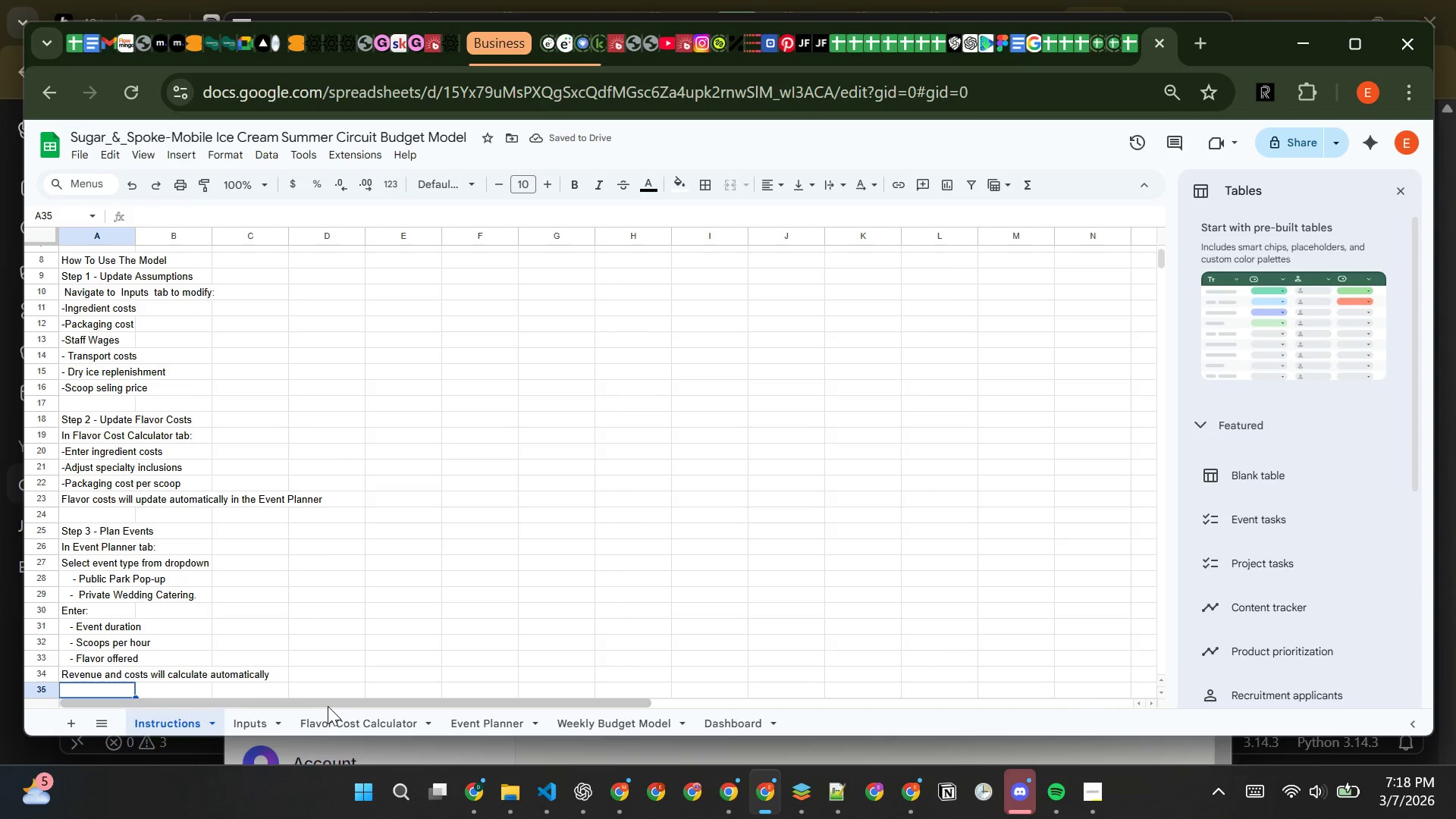 
wait(5.78)
 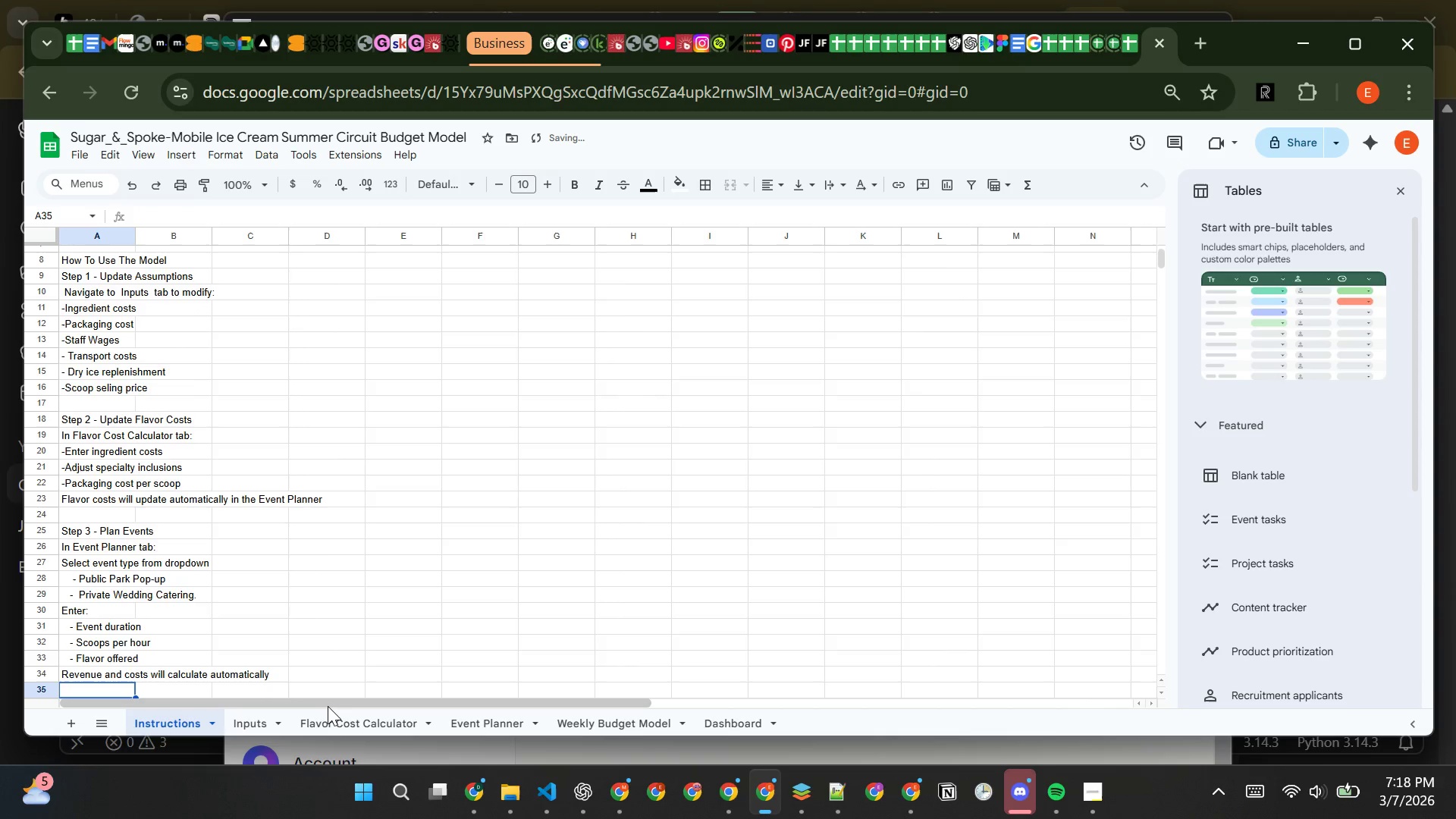 
key(Enter)
 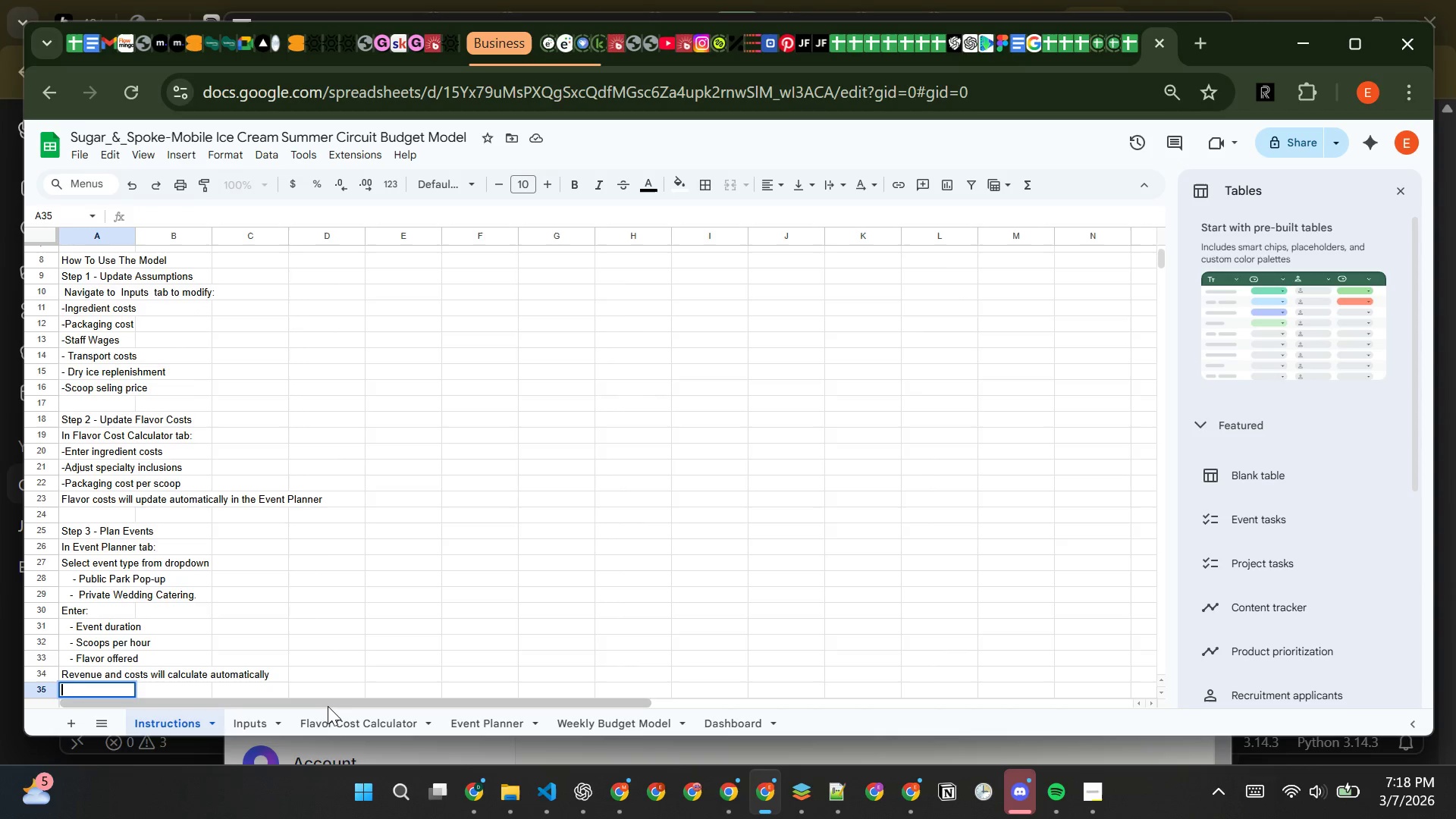 
key(Enter)
 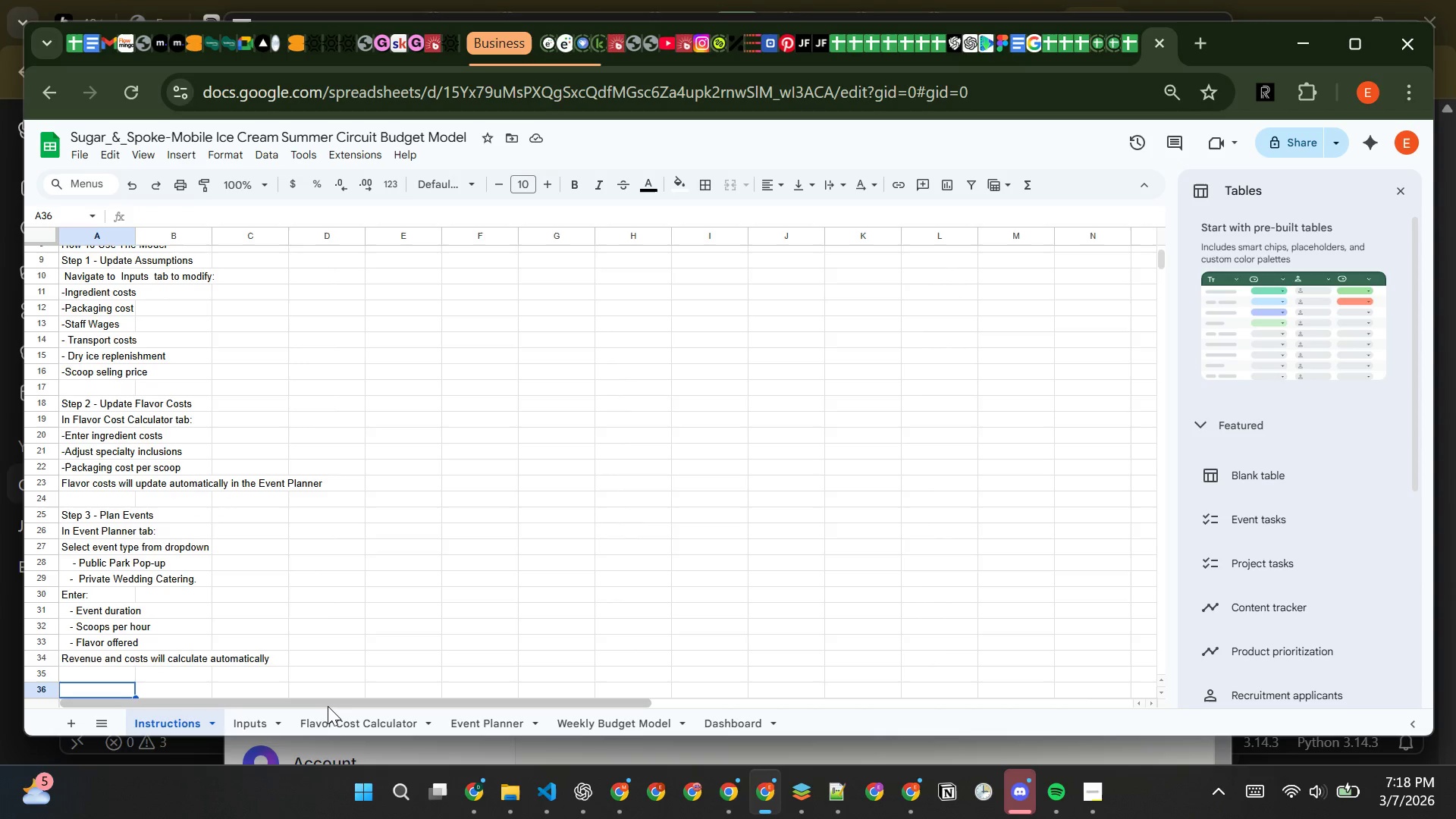 
type(Step 4 - Review Weekly Profitability)
 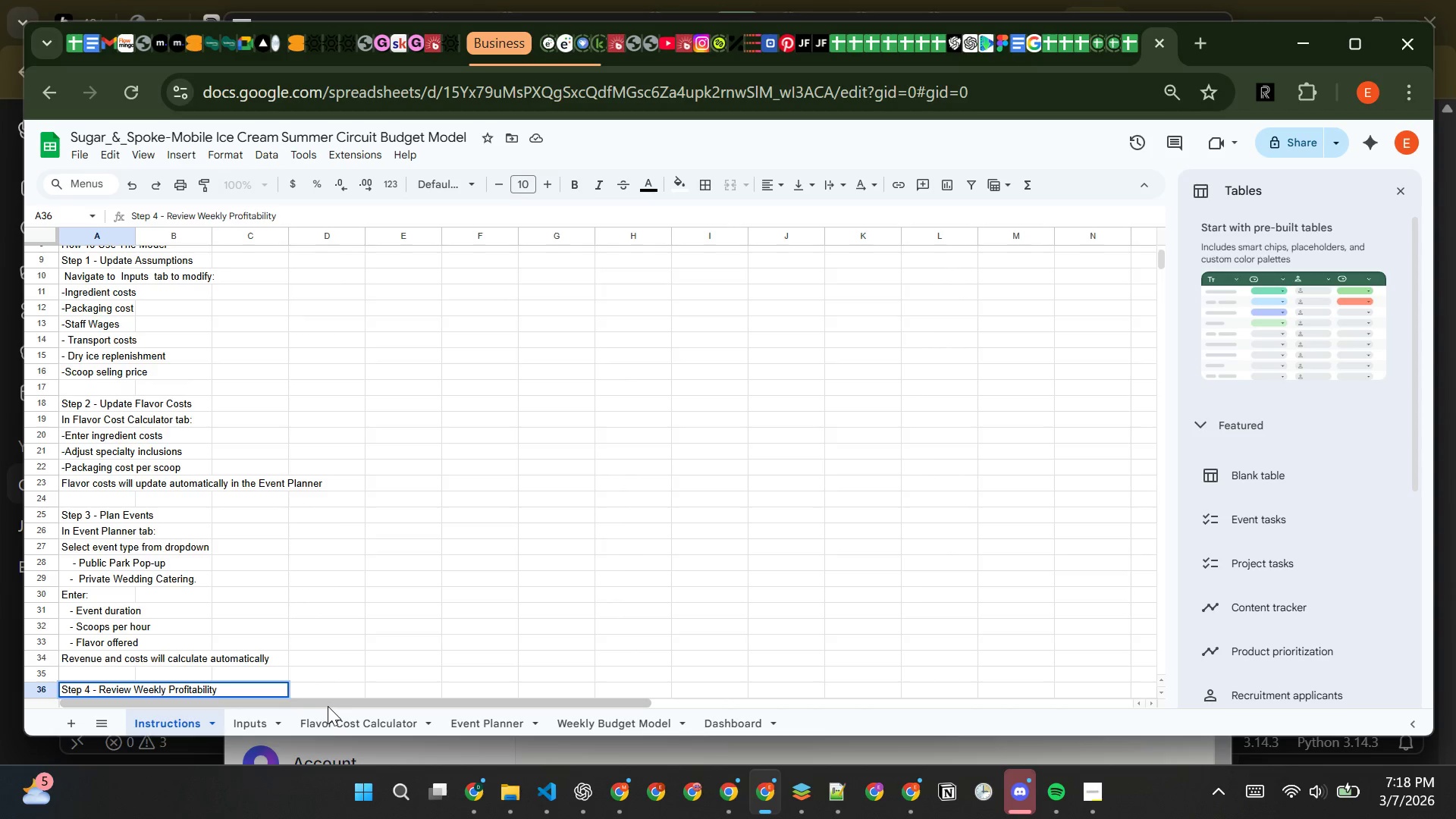 
key(Enter)
 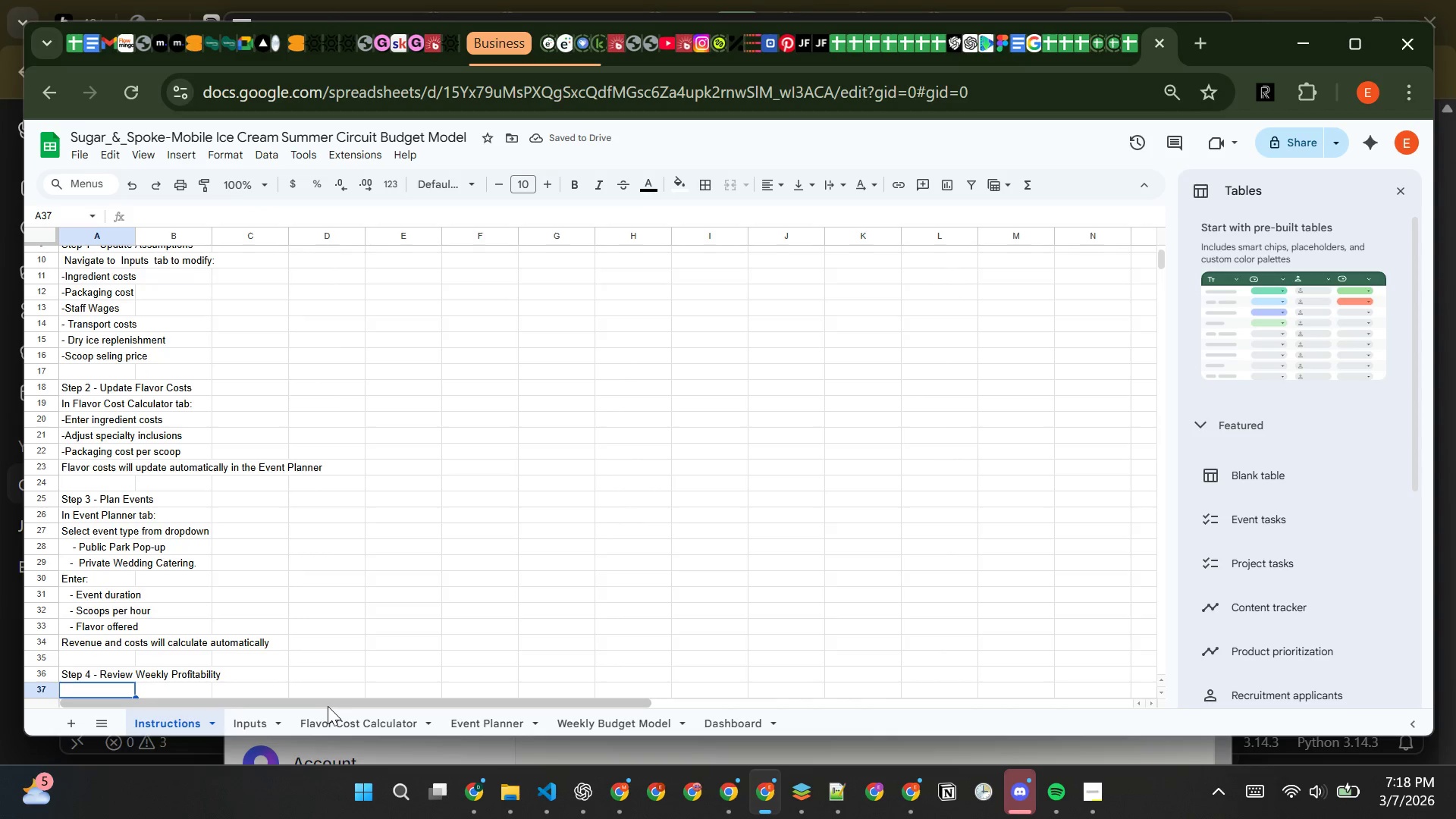 
type(The Weekllly)
key(Backspace)
key(Backspace)
key(Backspace)
type(y Budget Model)
 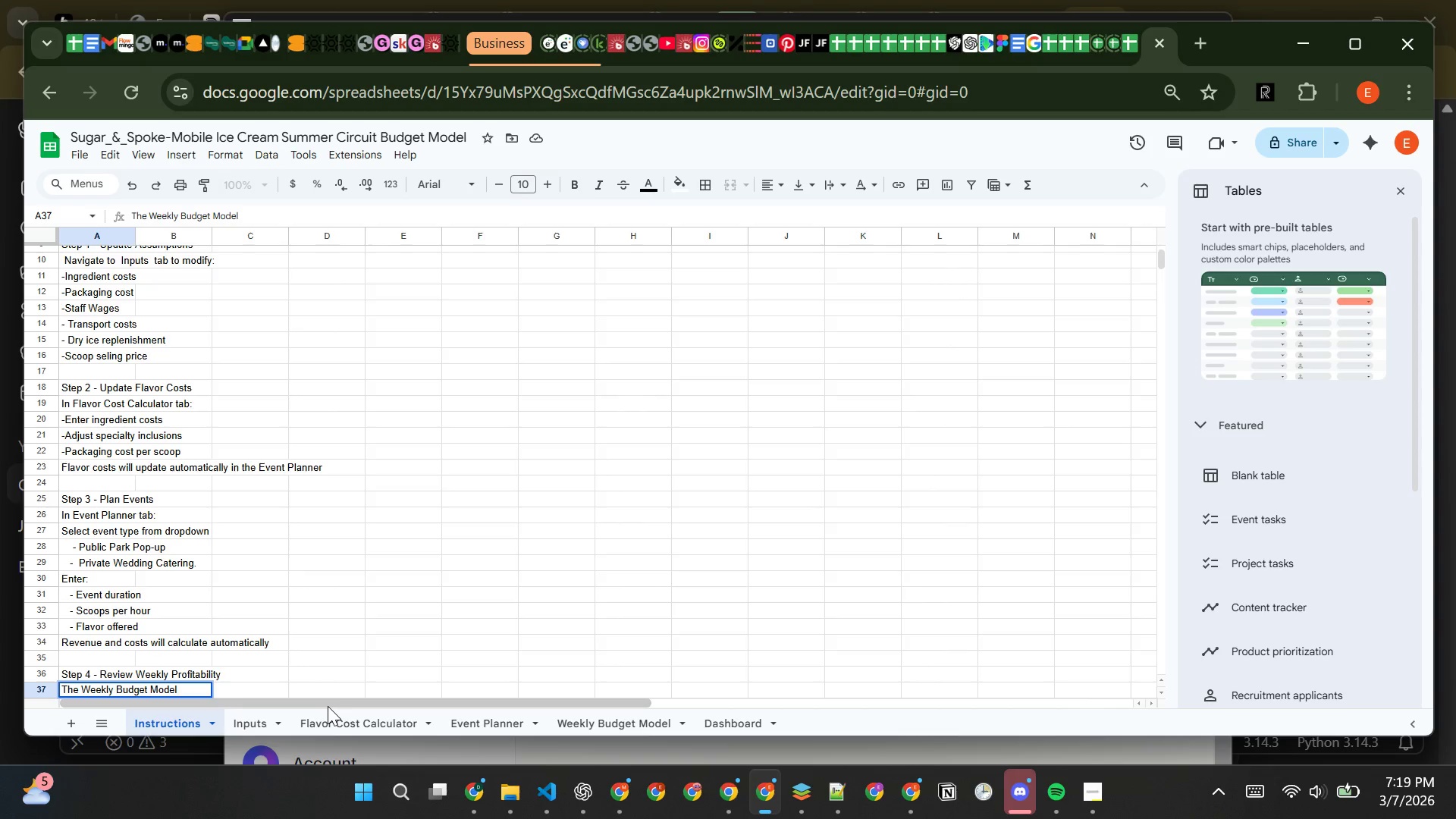 
wait(11.14)
 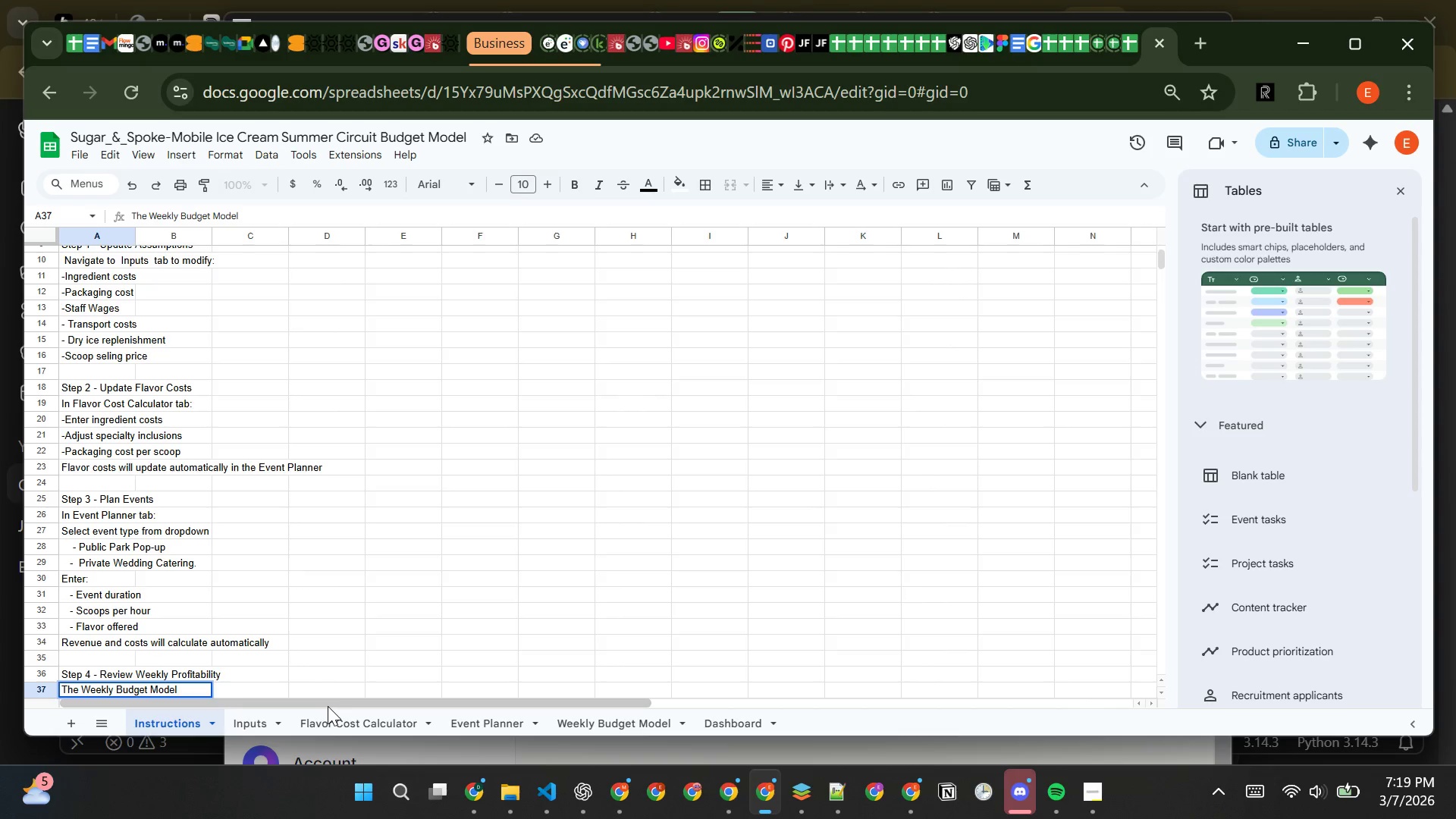 
type(aggregates all events and calculates:)
 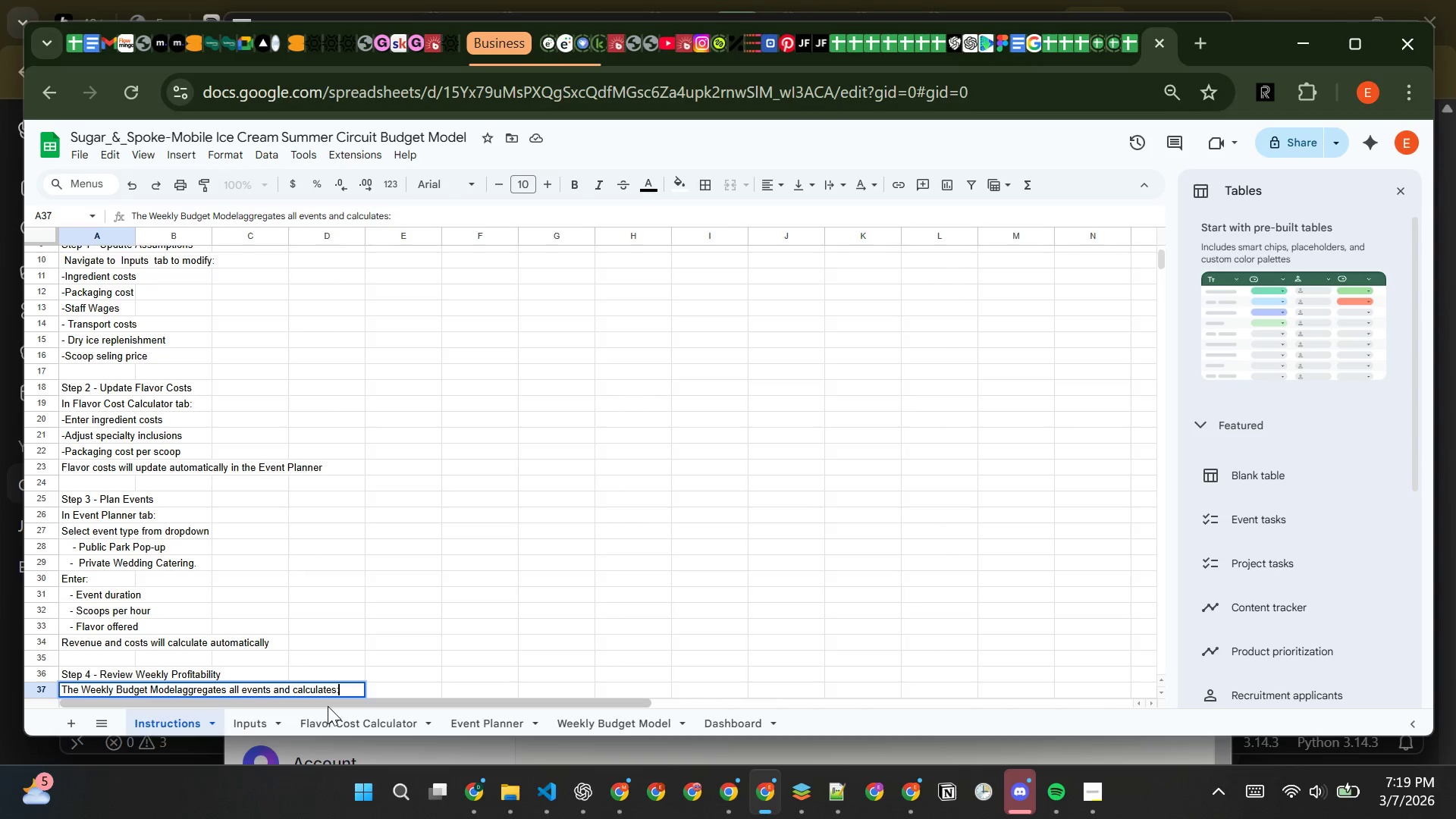 
key(Enter)
 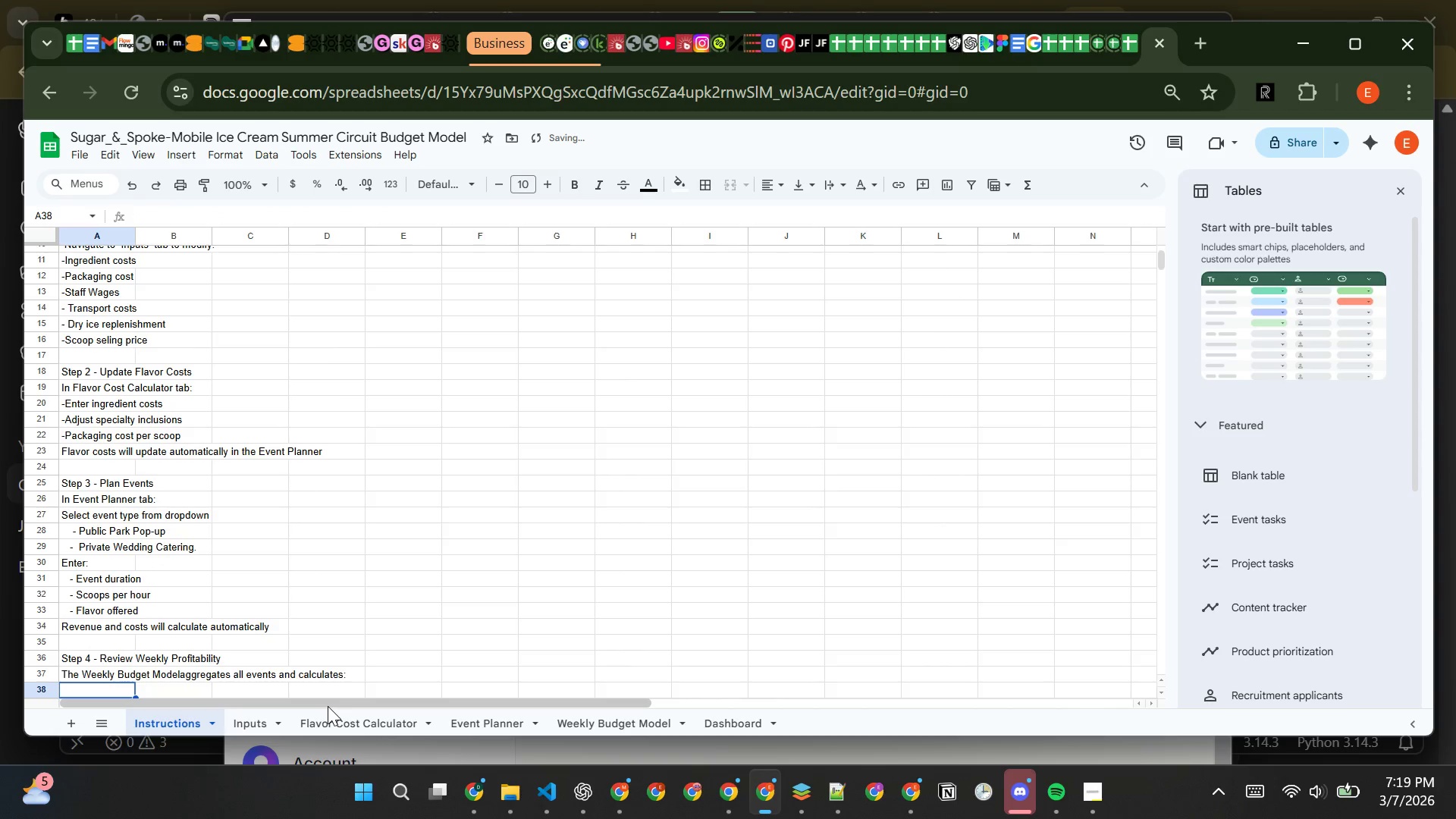 
type(   - Weekly Revenue)
 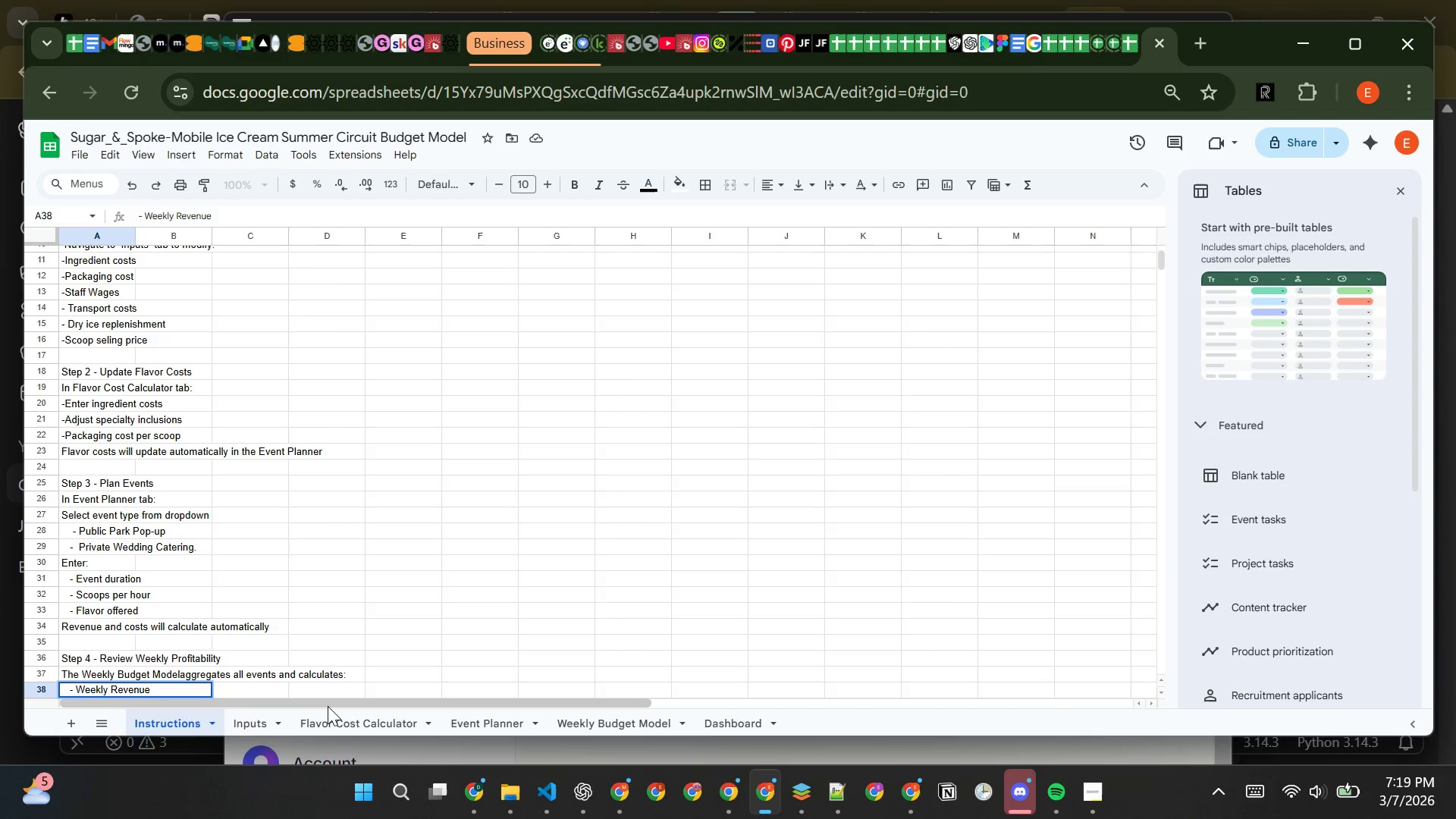 
key(Enter)
 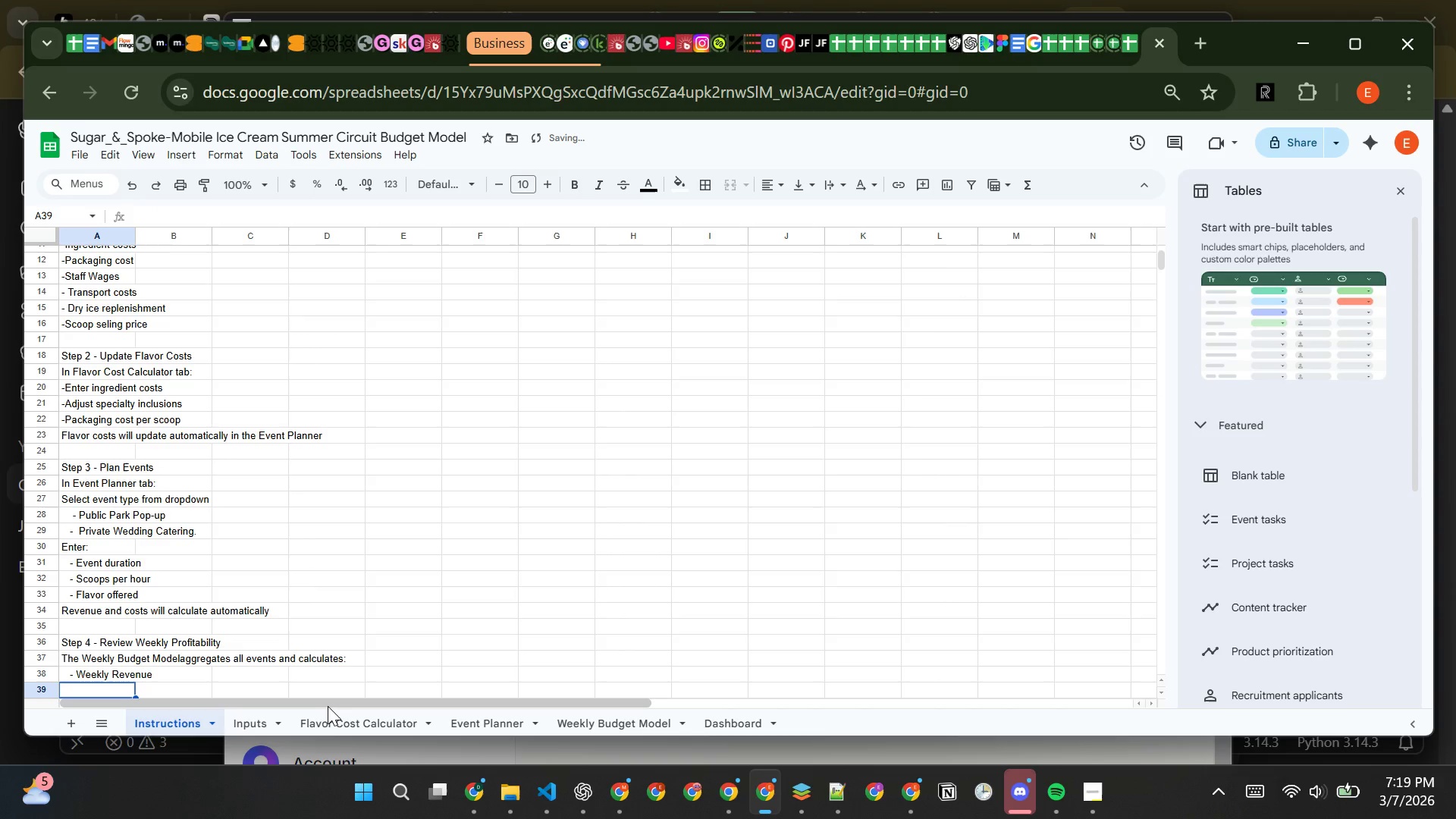 
type(   -  Total Expenses)
 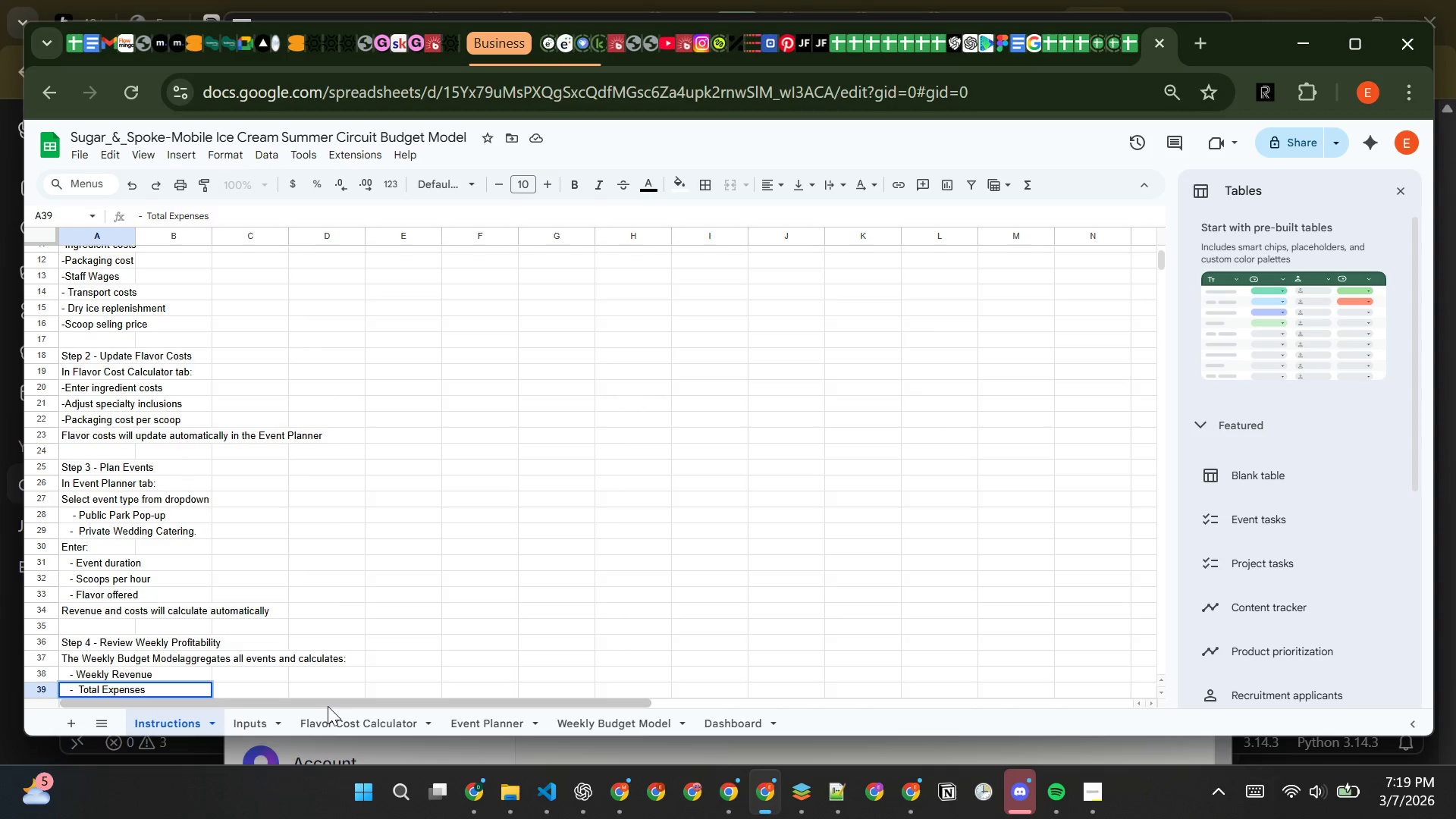 
key(Enter)
 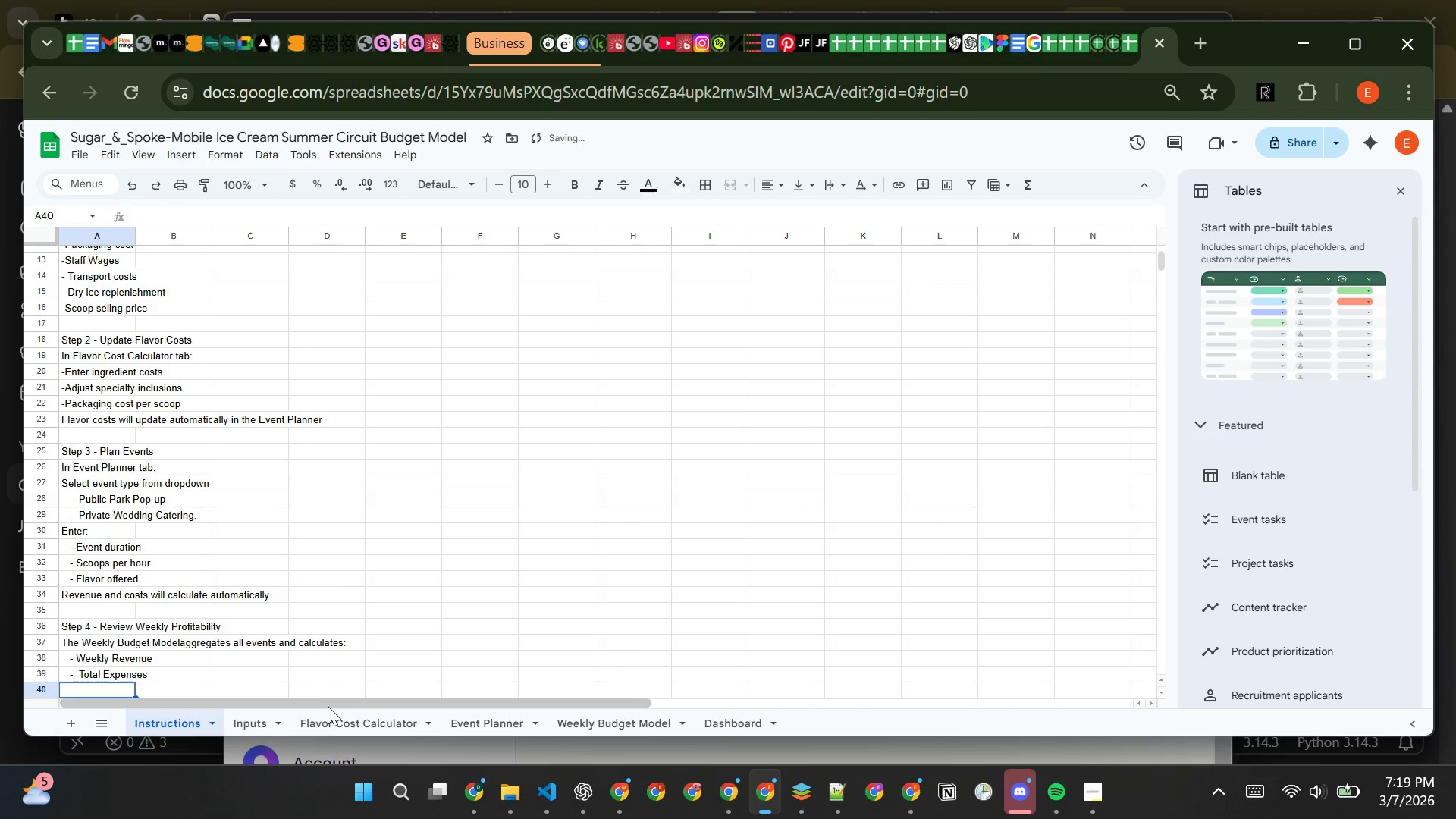 
type(    )
key(Backspace)
type(-)
key(Backspace)
type( - Net profit)
 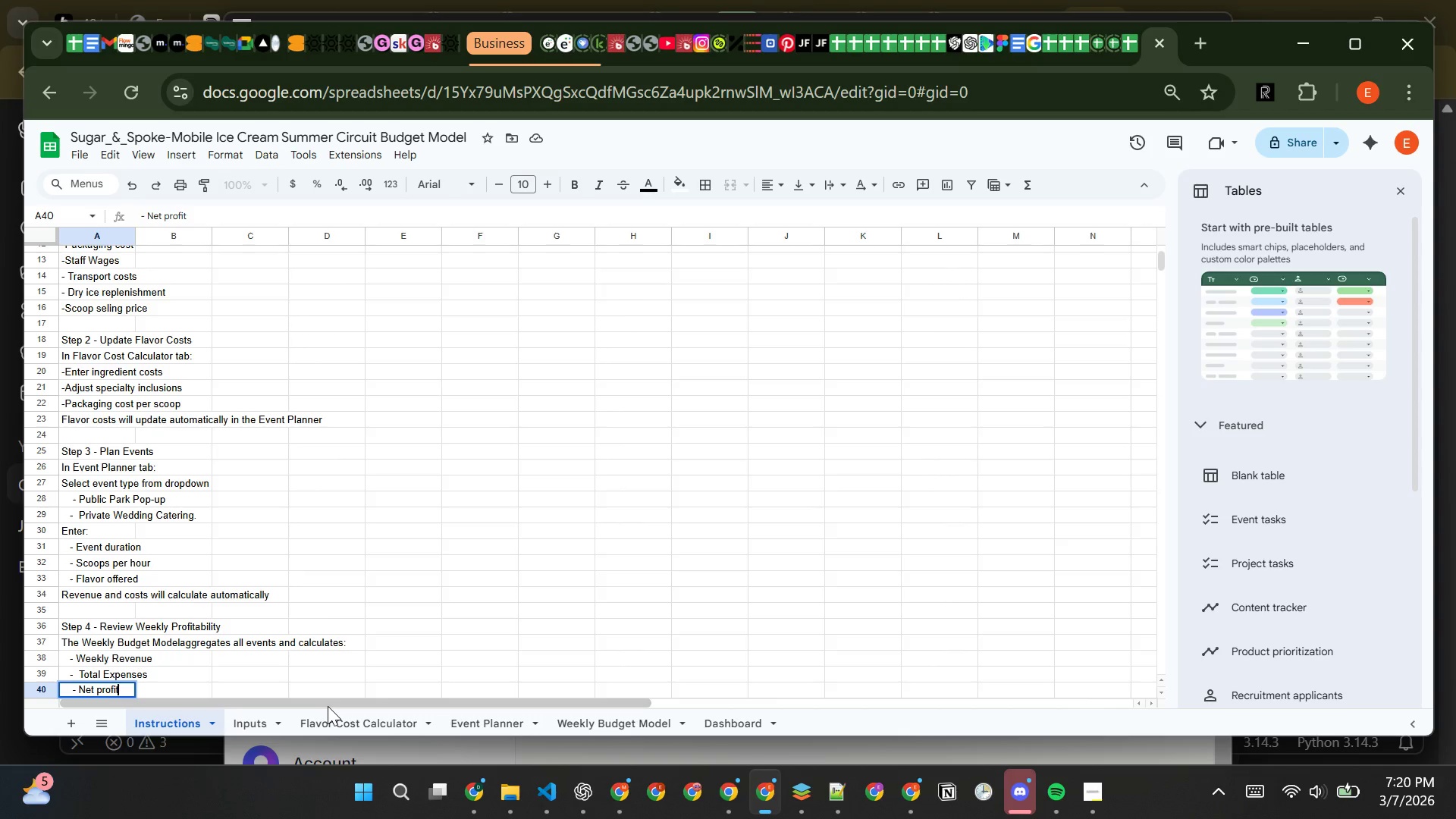 
key(Enter)
 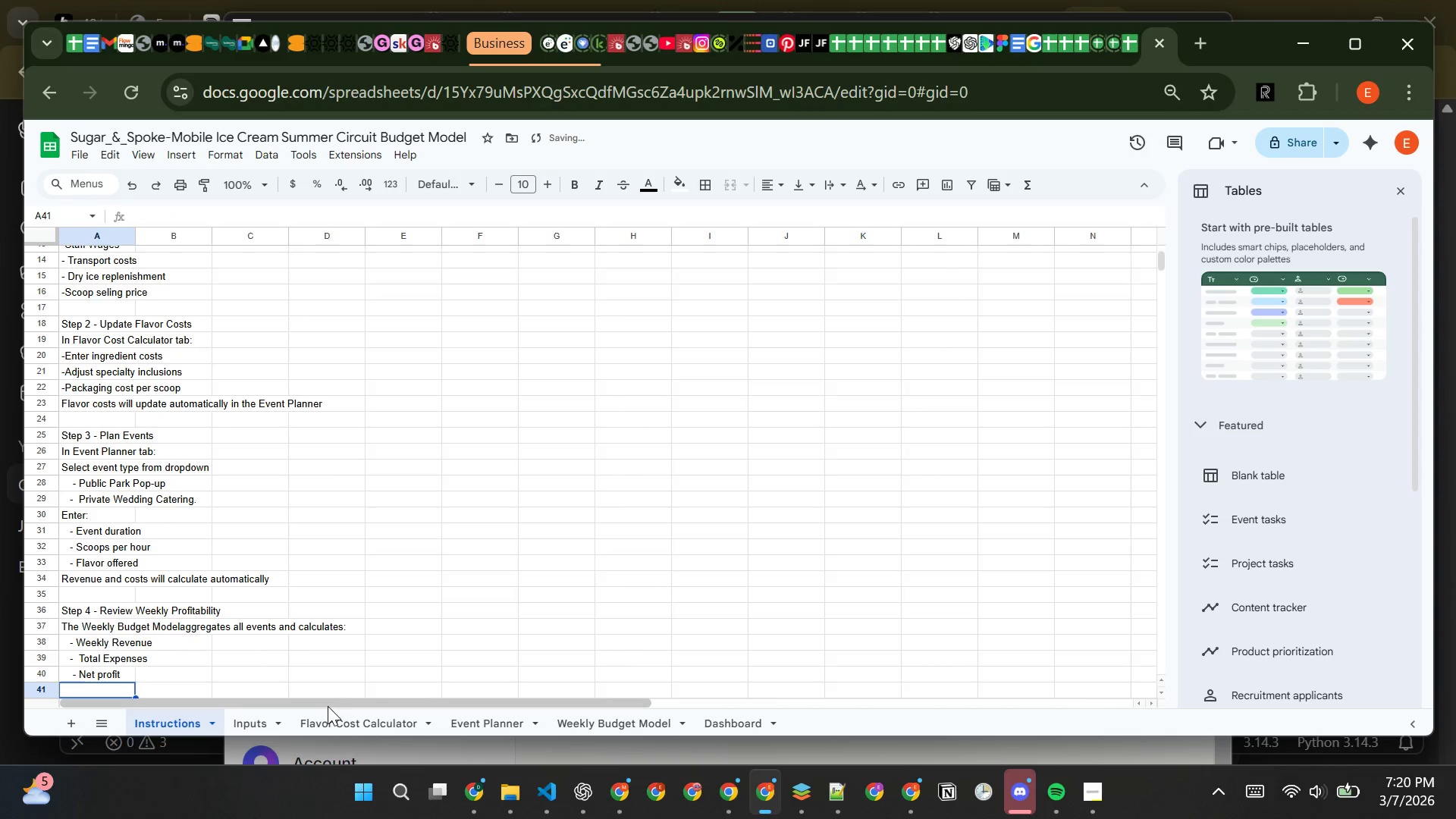 
type(   -   )
key(Backspace)
type(Profit margin)
 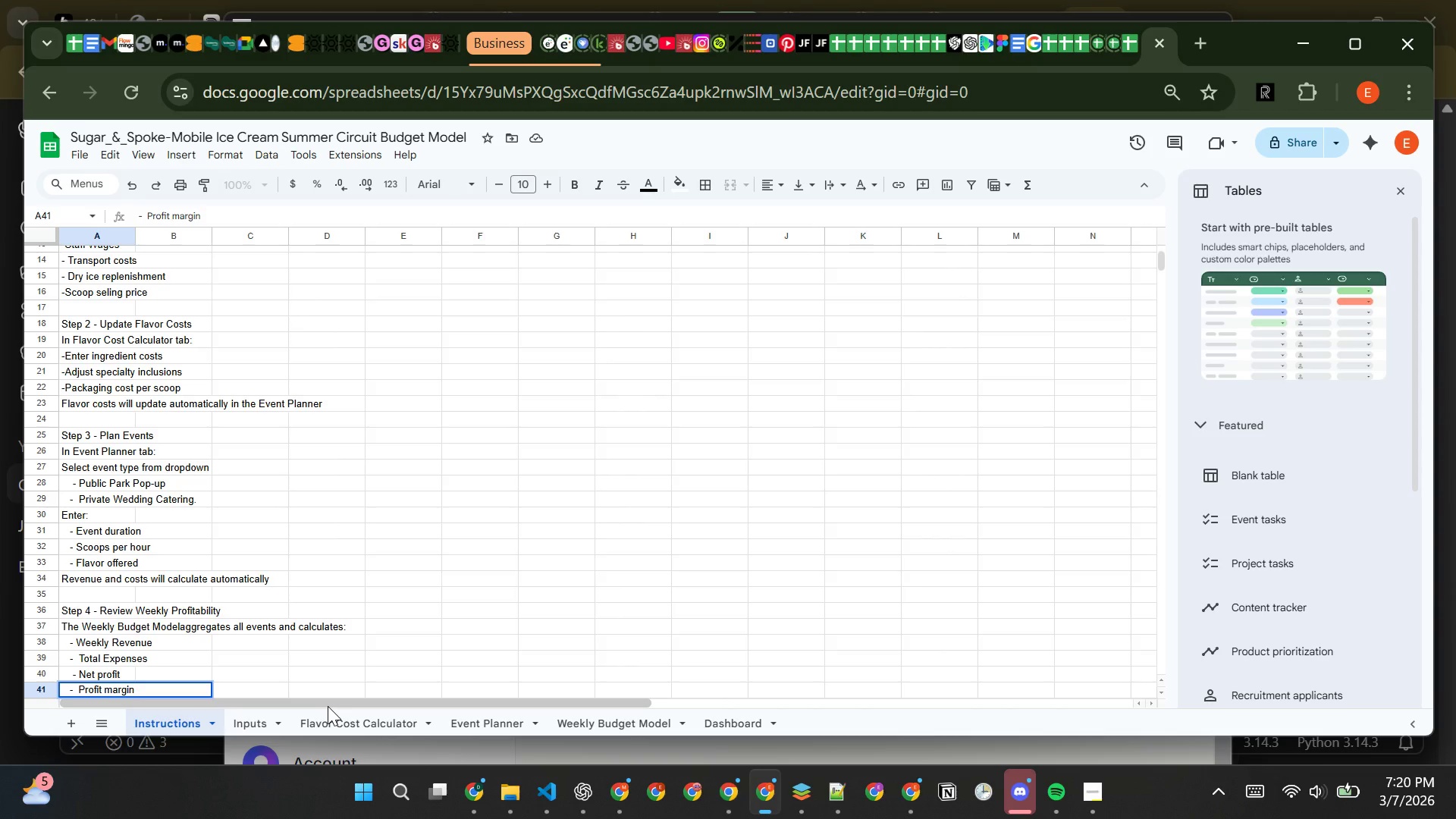 
key(Enter)
 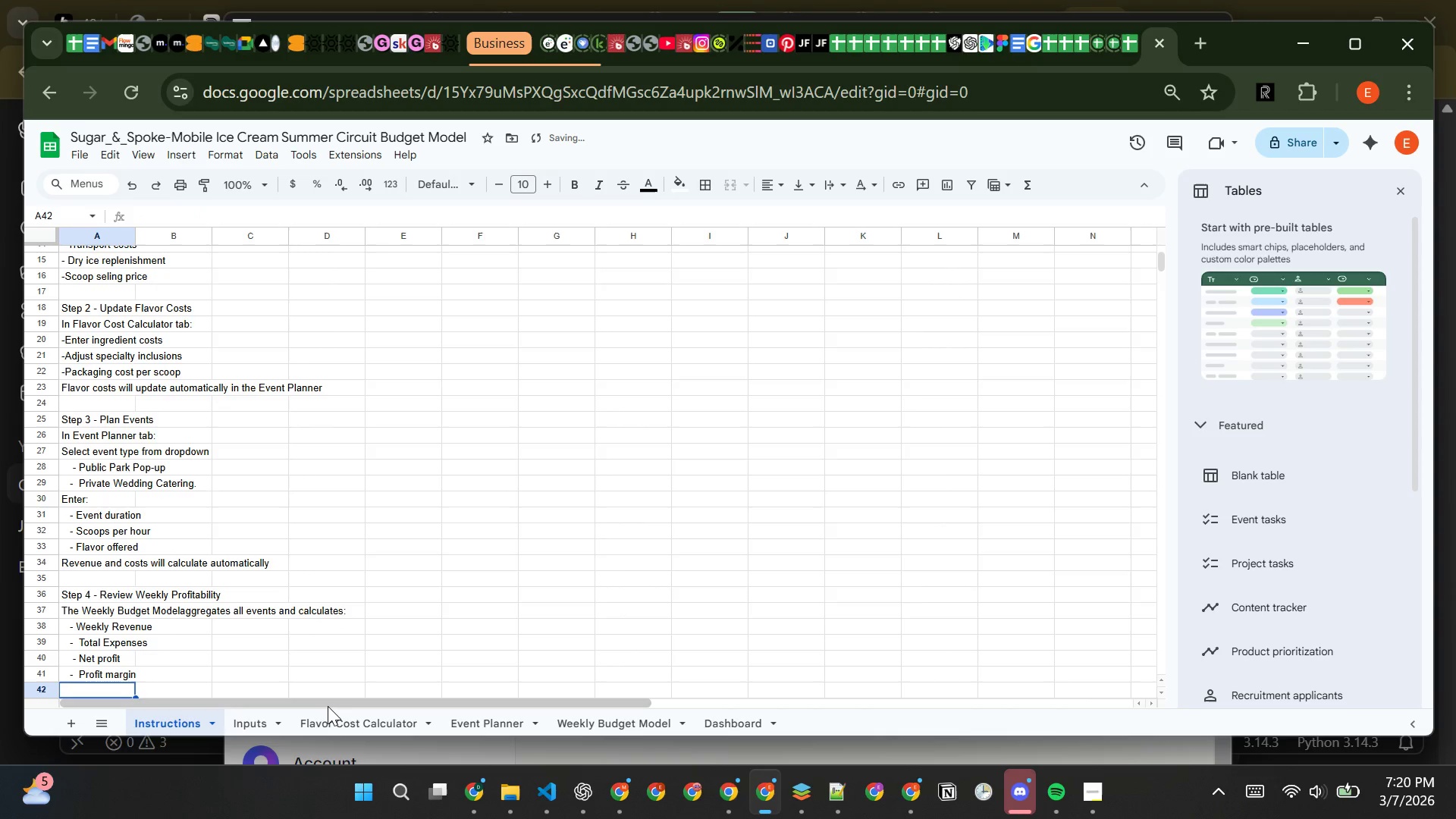 
key(Enter)
 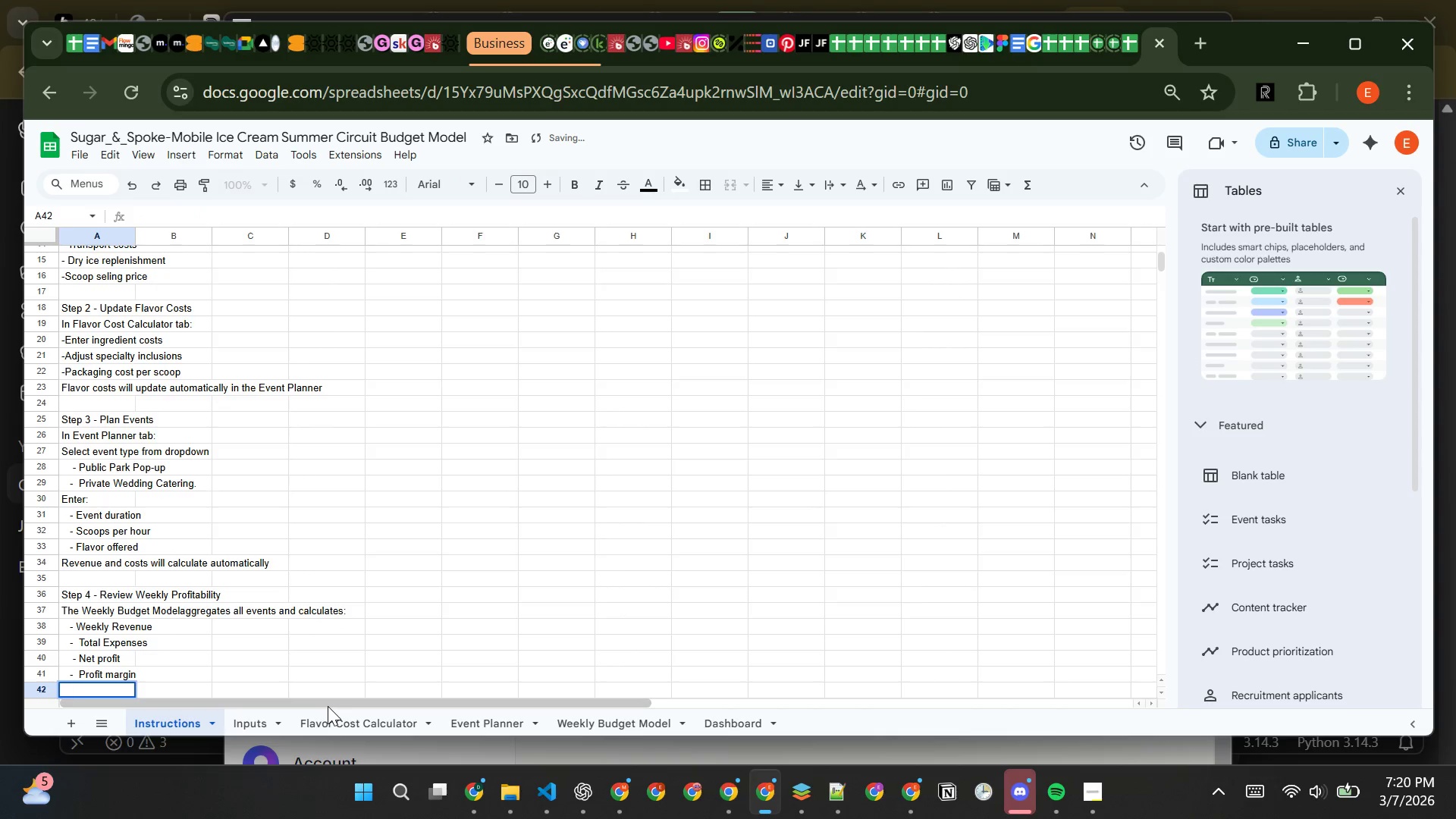 
key(Enter)
 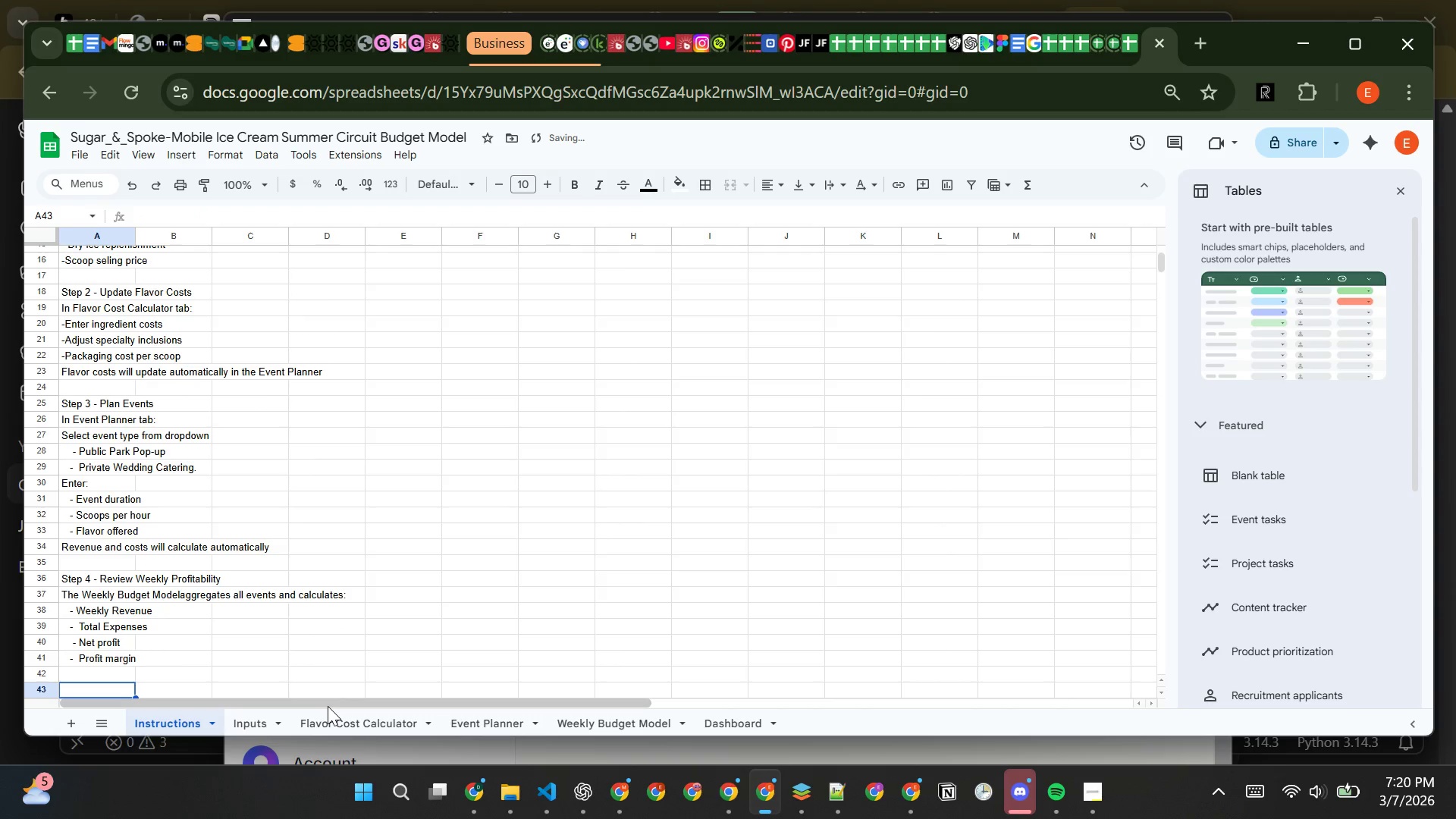 
key(CapsLock)
 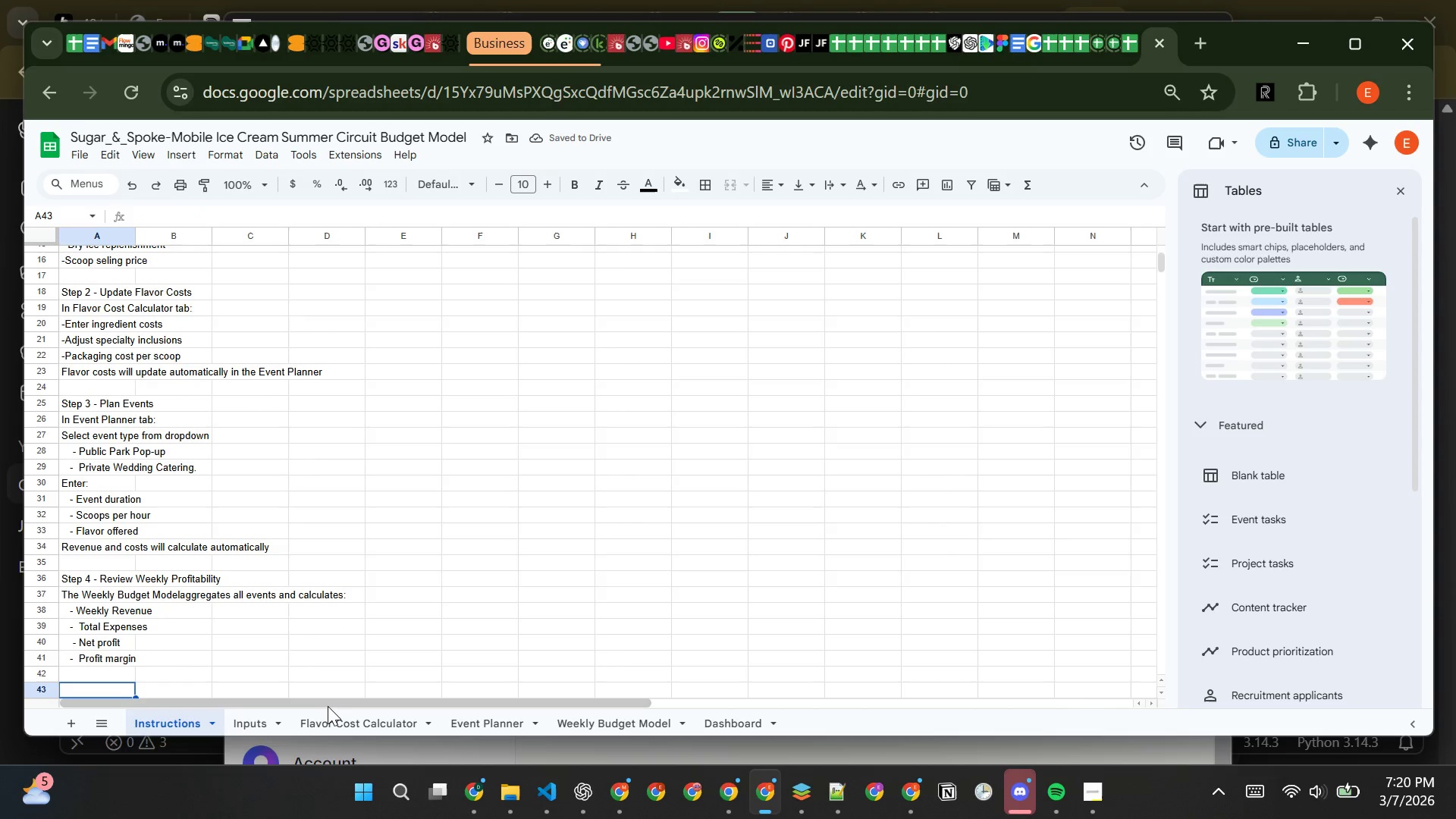 
key(S)
 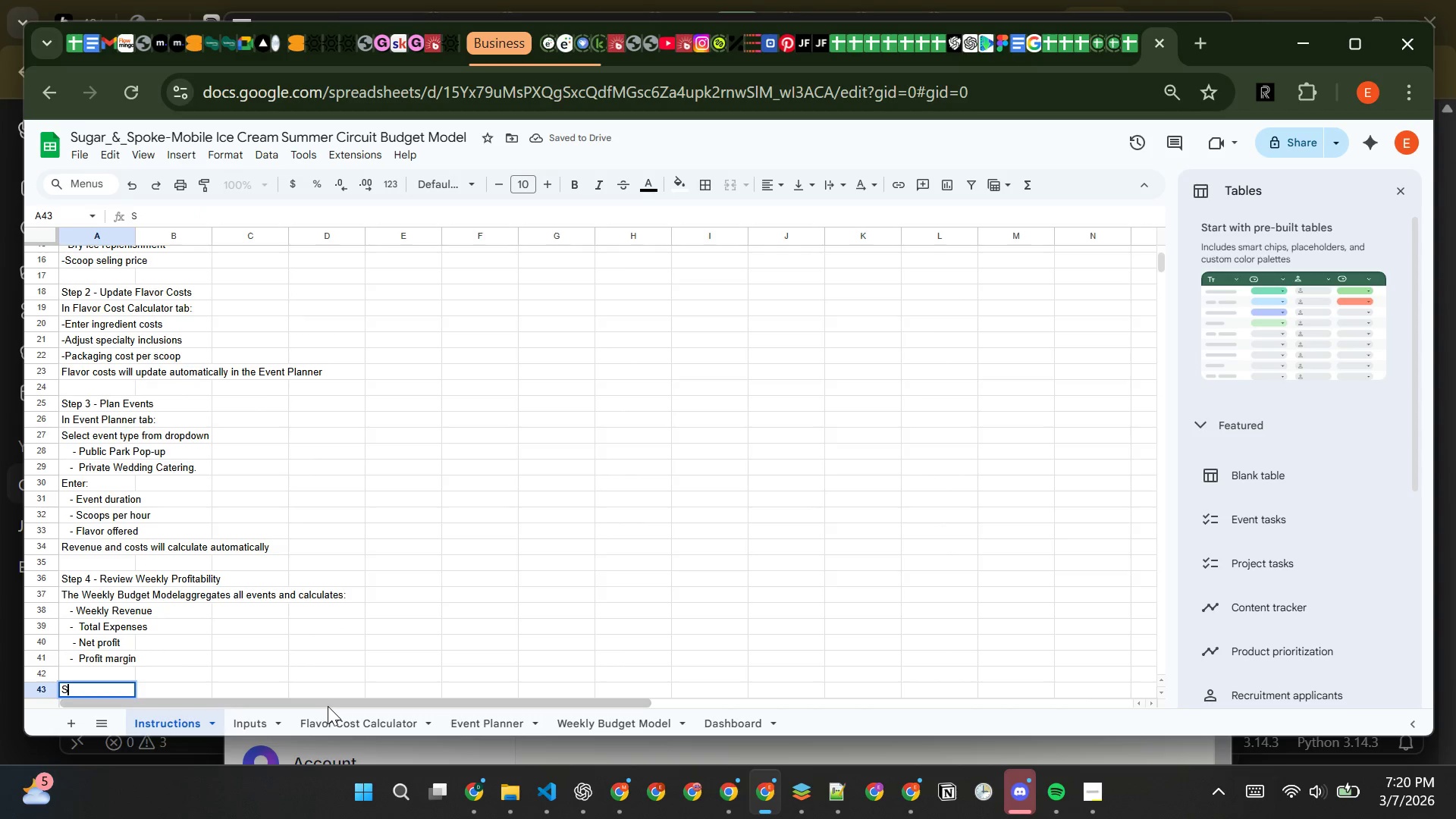 
key(CapsLock)
 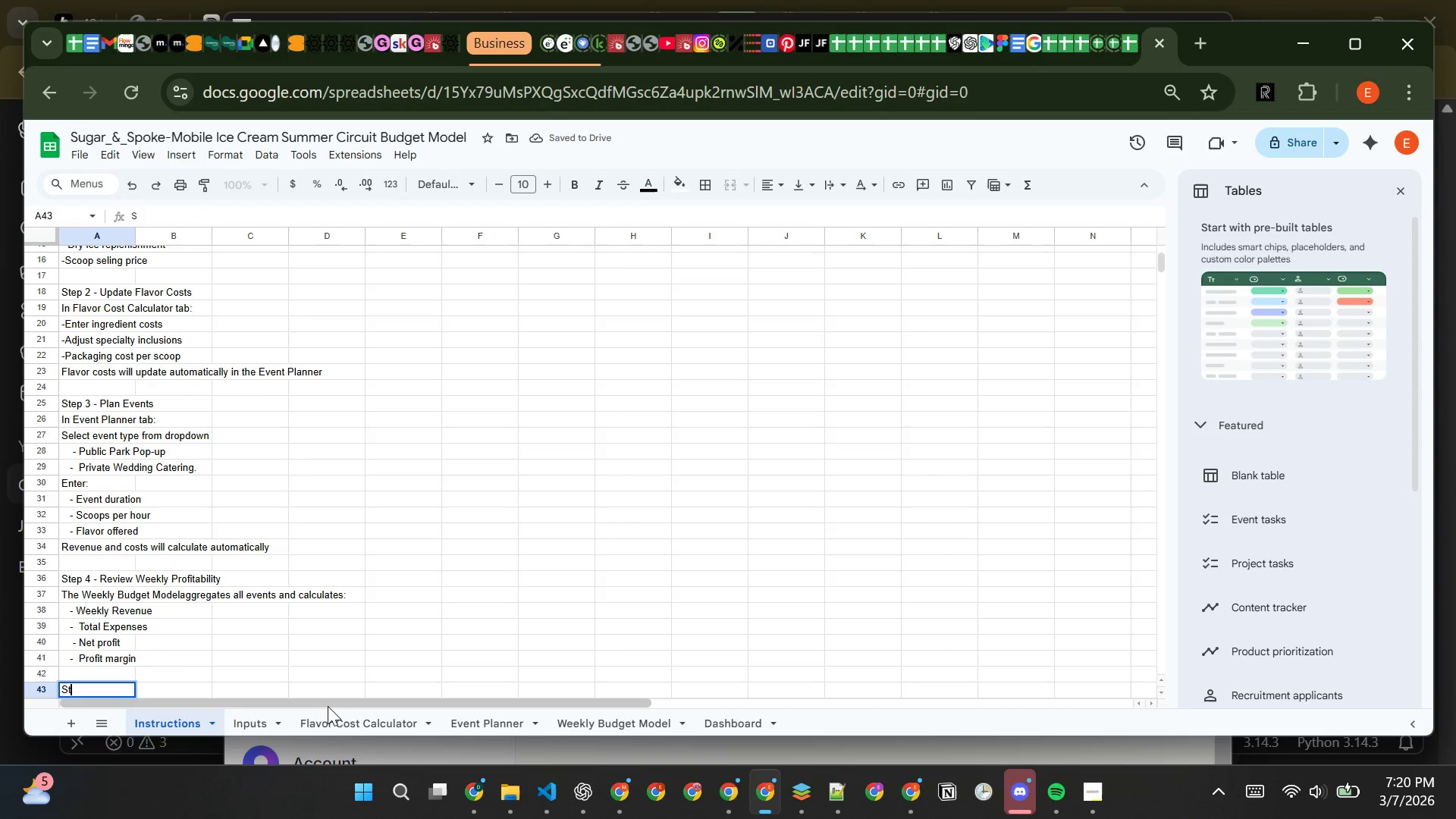 
key(T)
 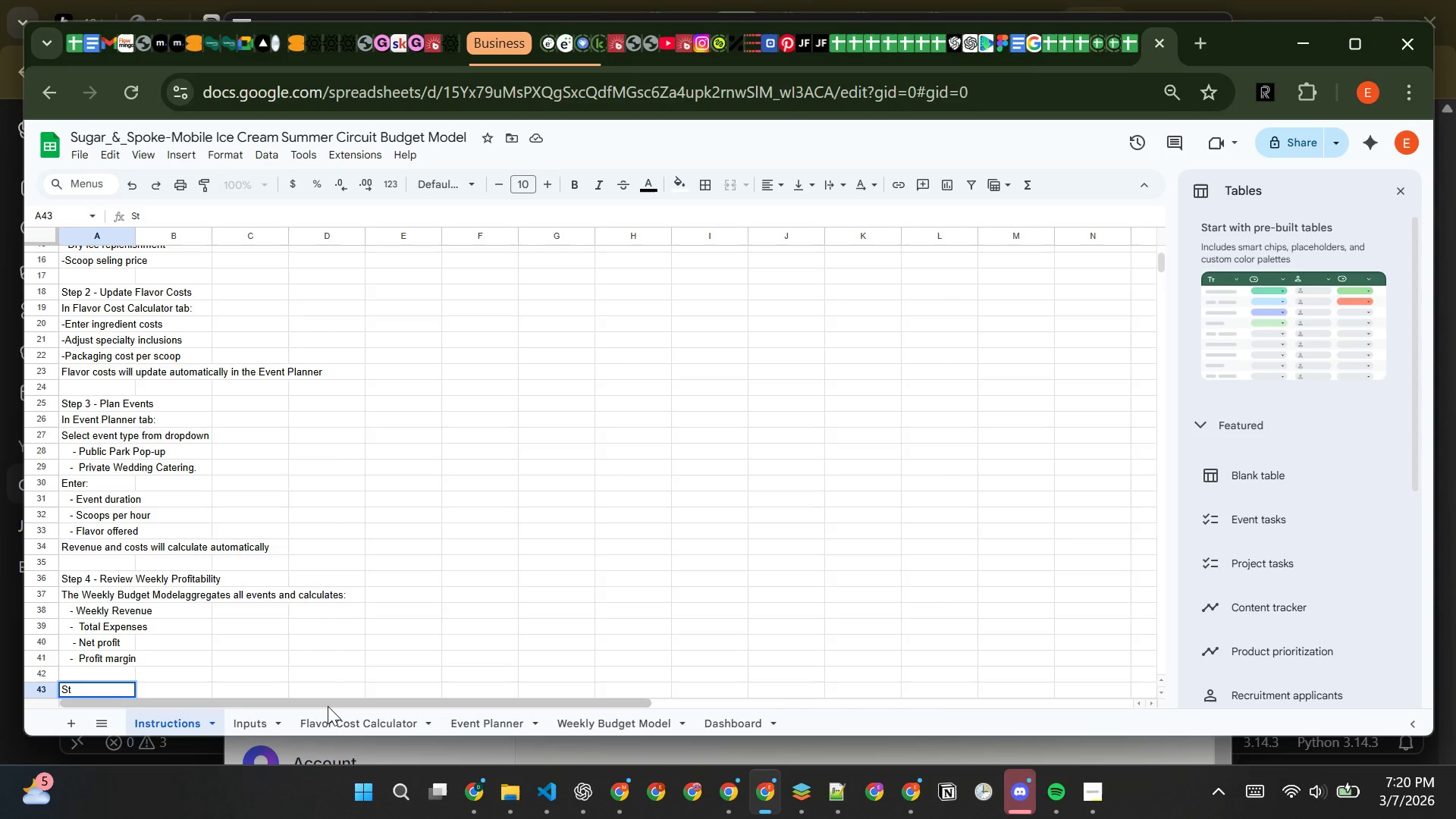 
type(ep 5 - Analyze )
key(Backspace)
type(D)
key(Backspace)
type( Dashboard)
 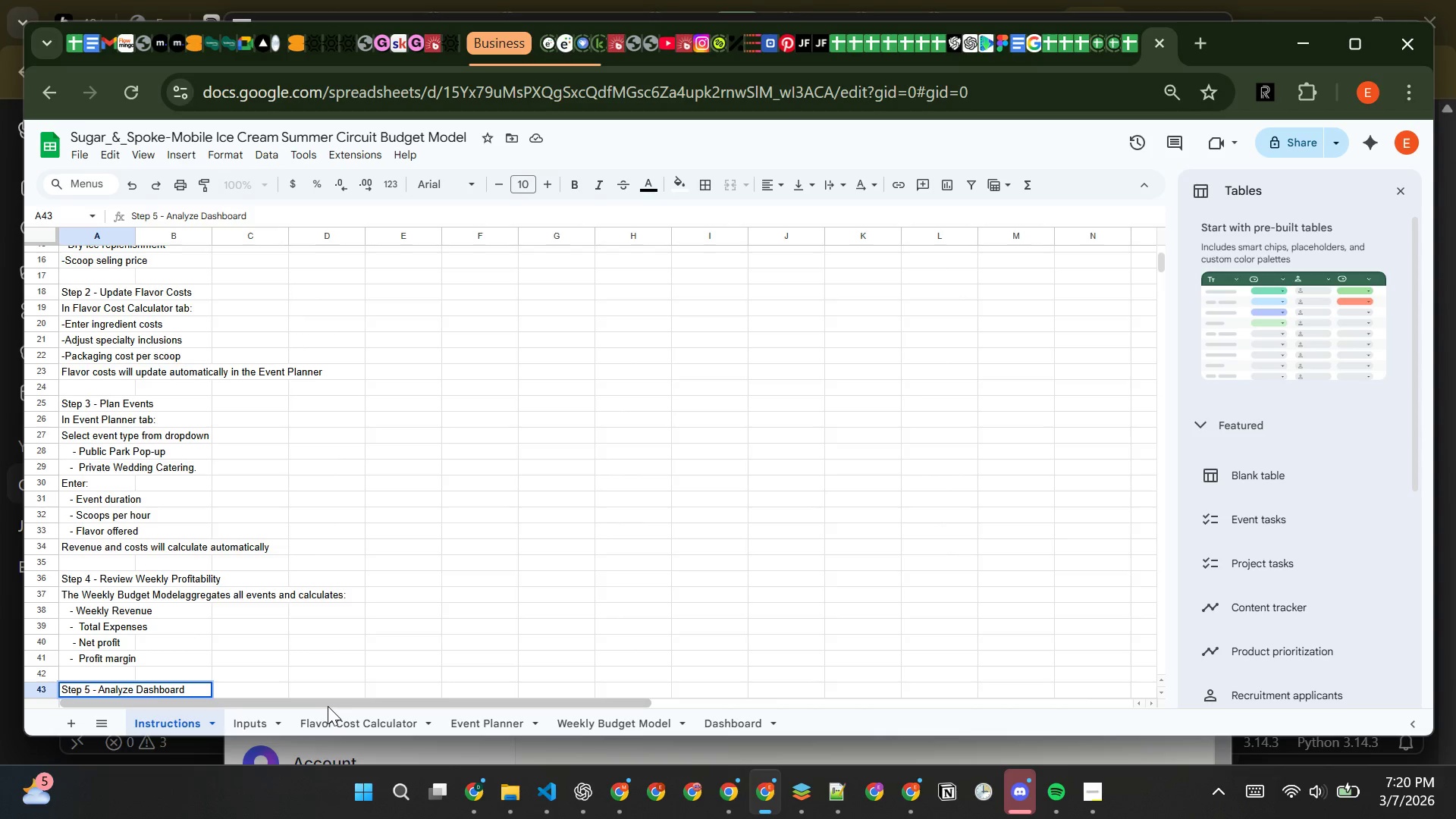 
key(Enter)
 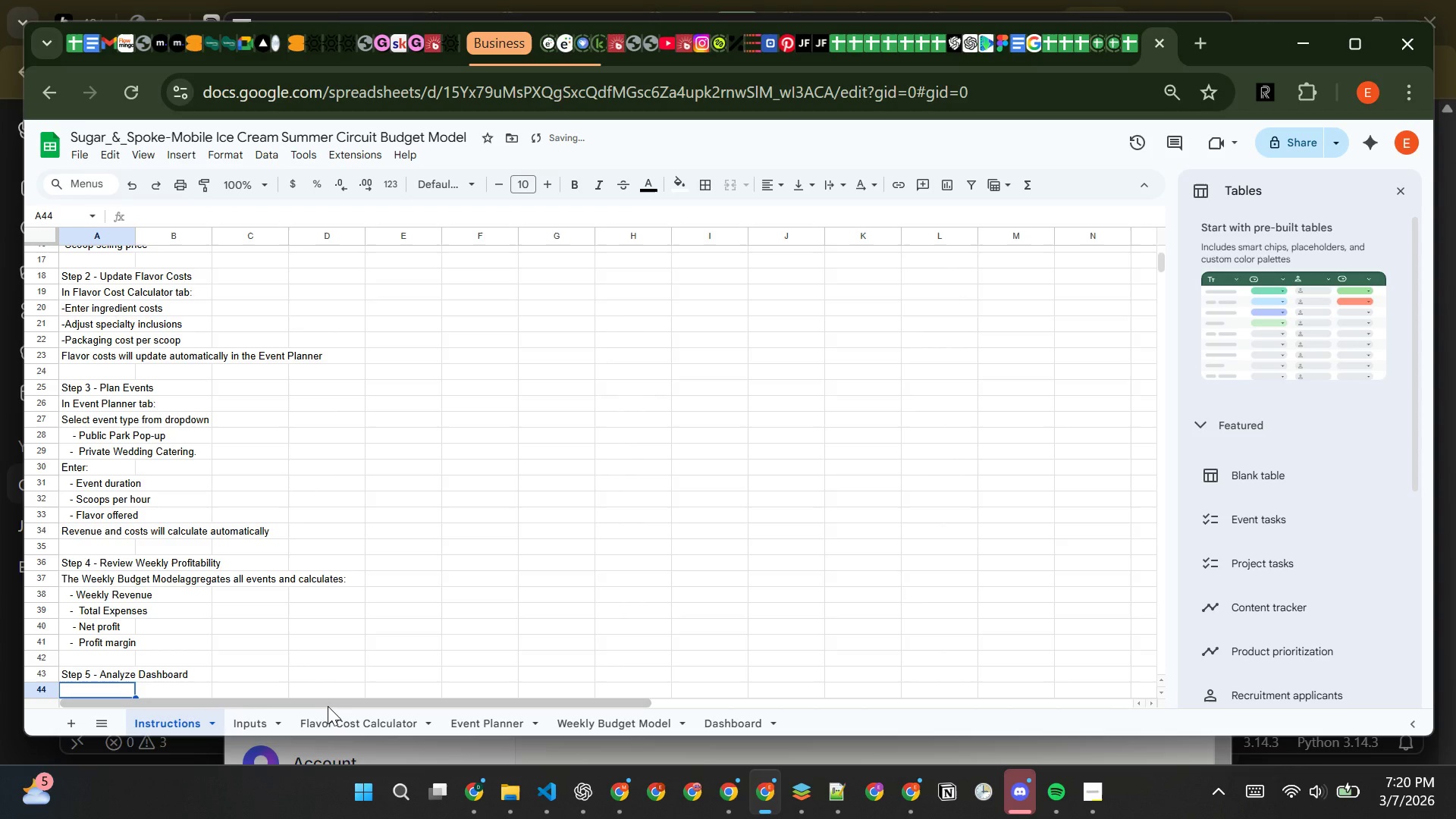 
type( The Dashboard summarizes perfomances using charts)
 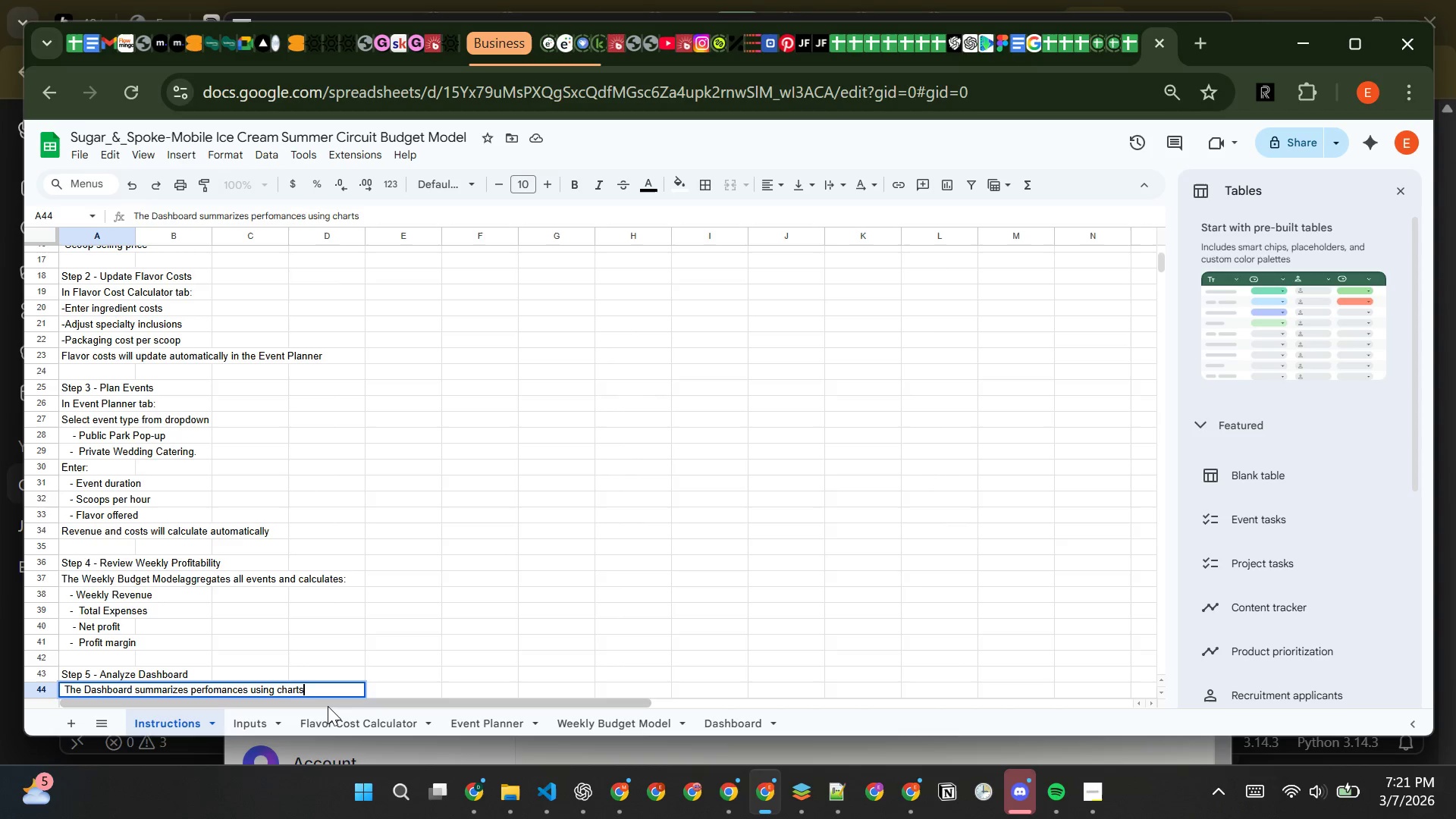 
key(Shift+Semicolon)
 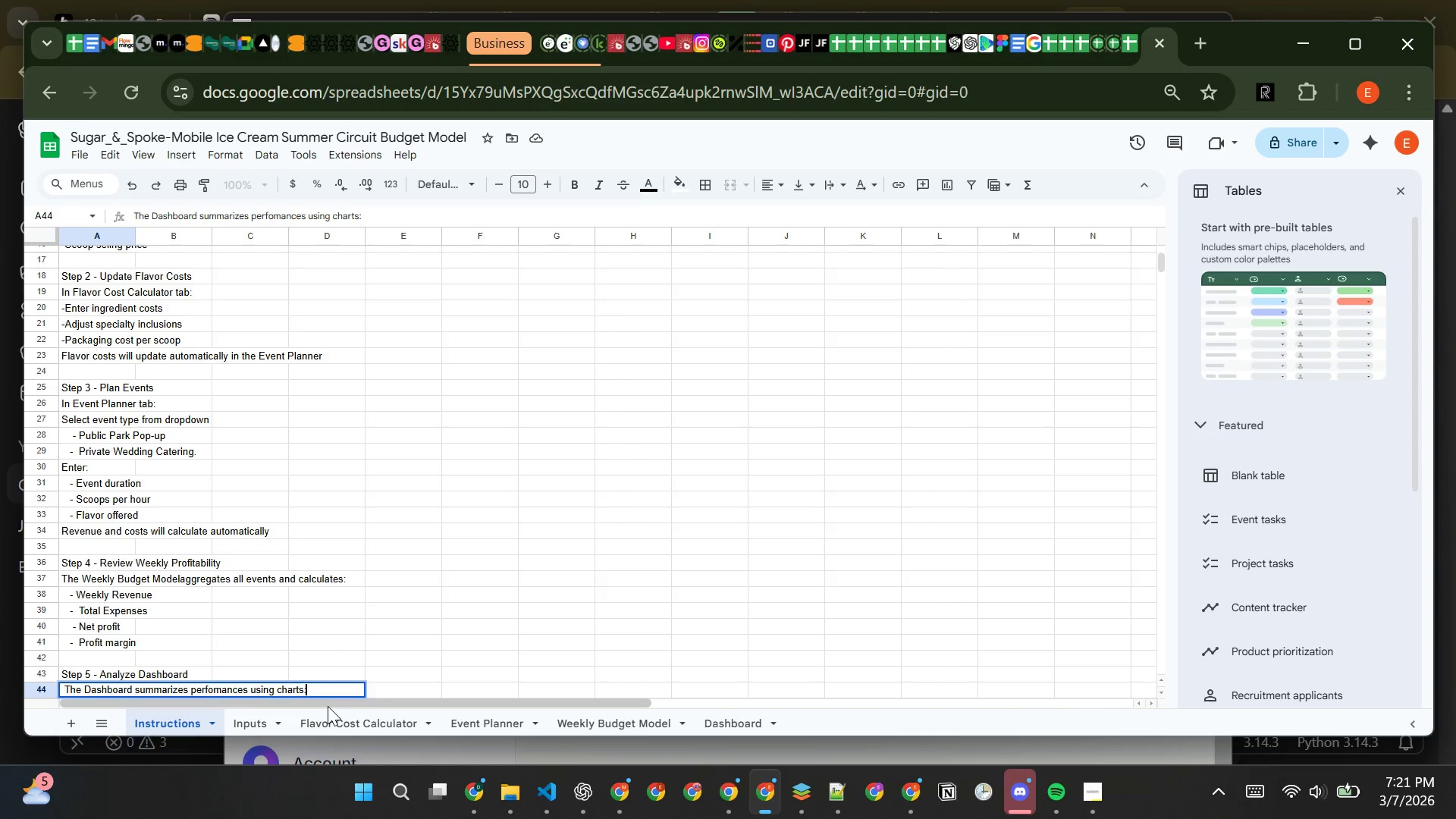 
key(Enter)
 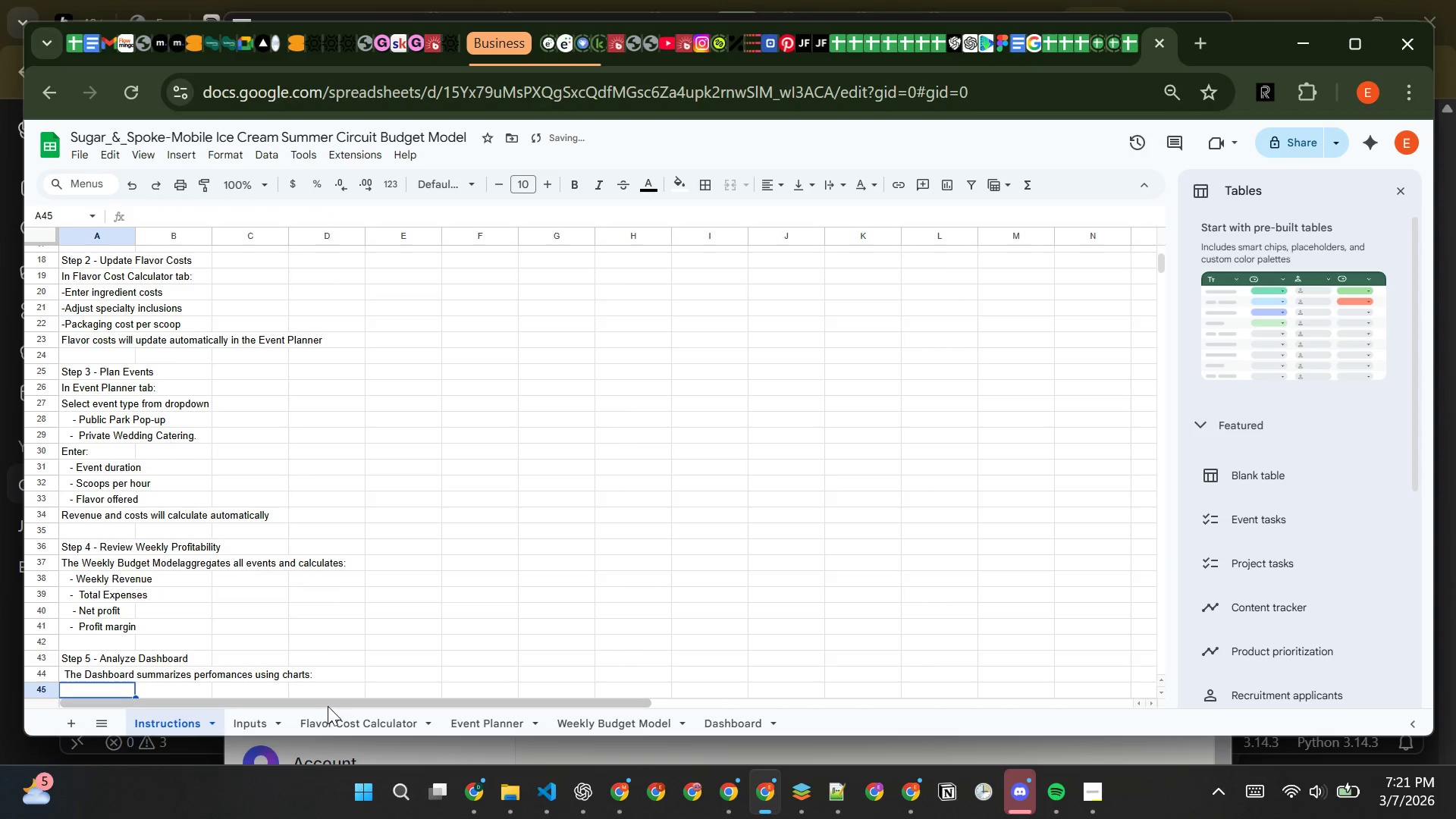 
key(Space)
 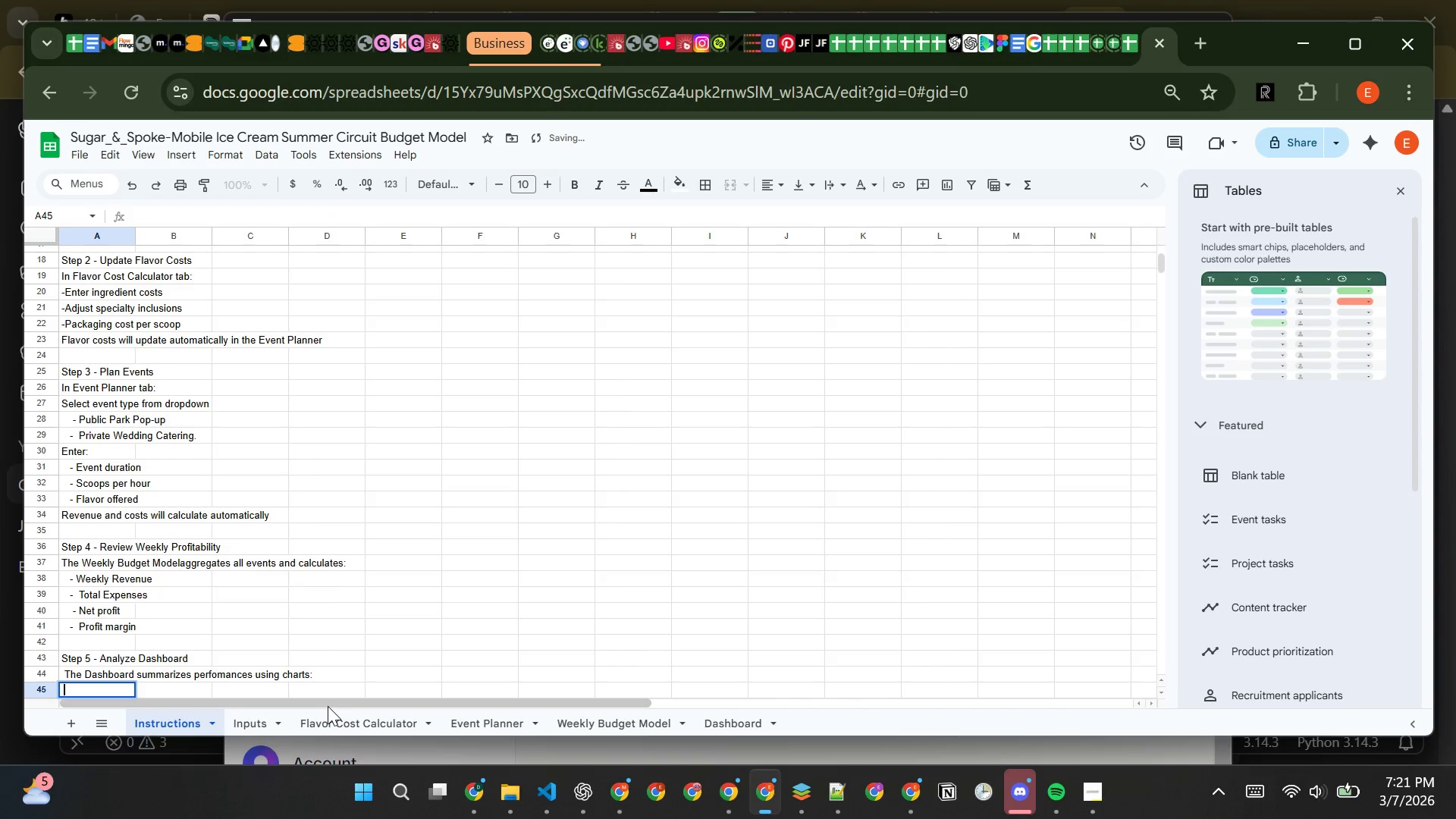 
key(Space)
 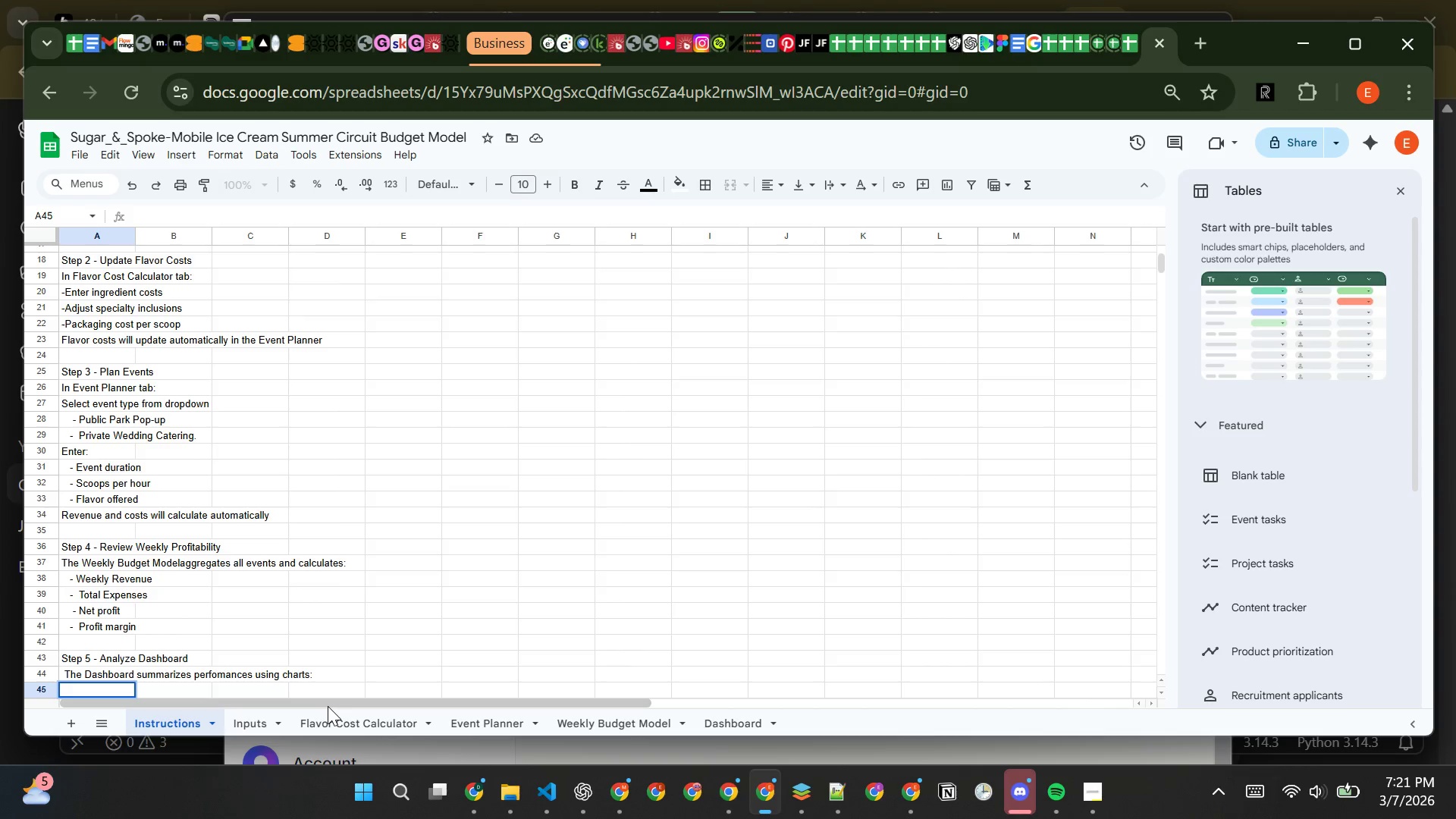 
wait(5.52)
 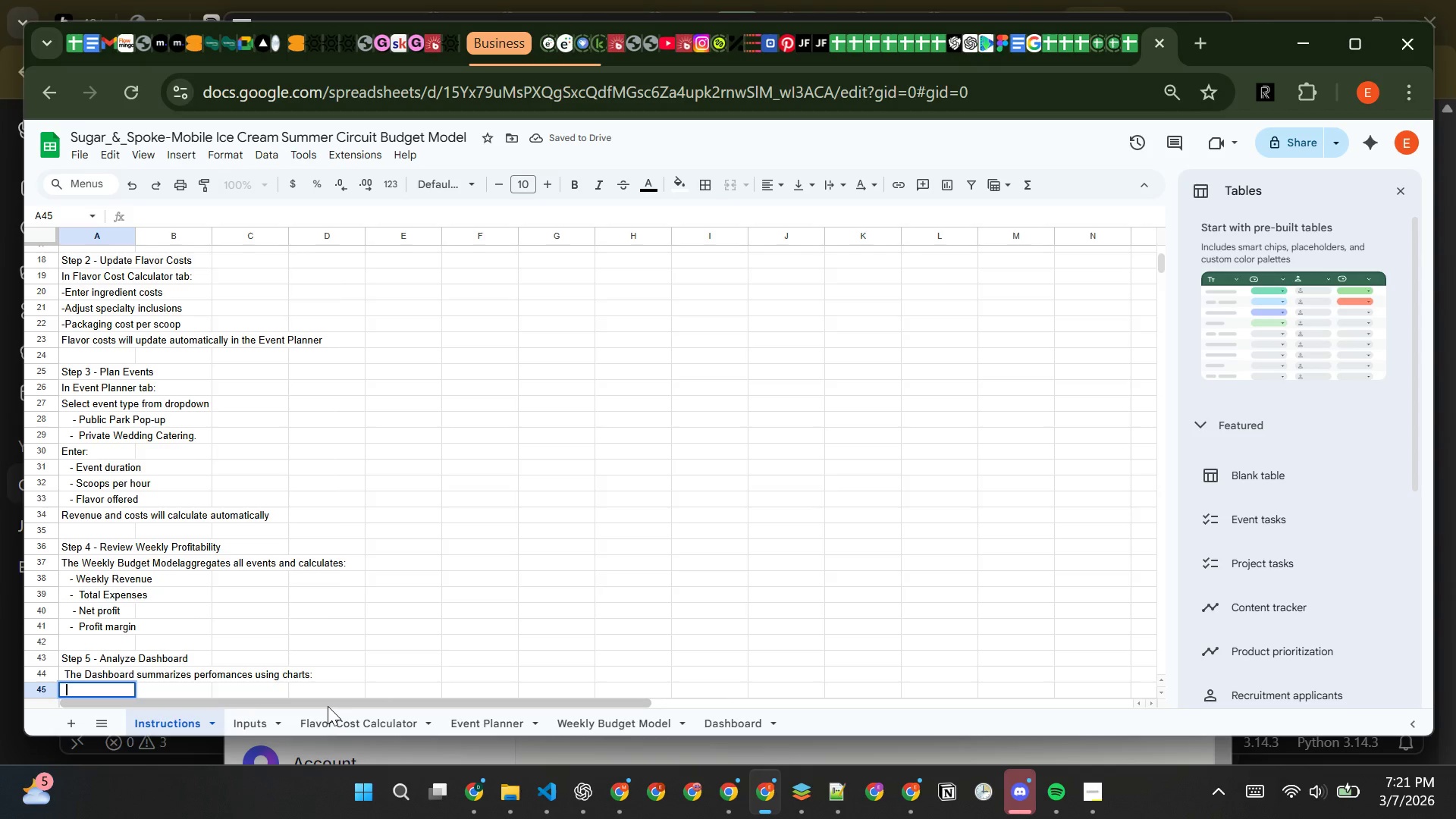 
type(- Revenue vs Expenses per week)
 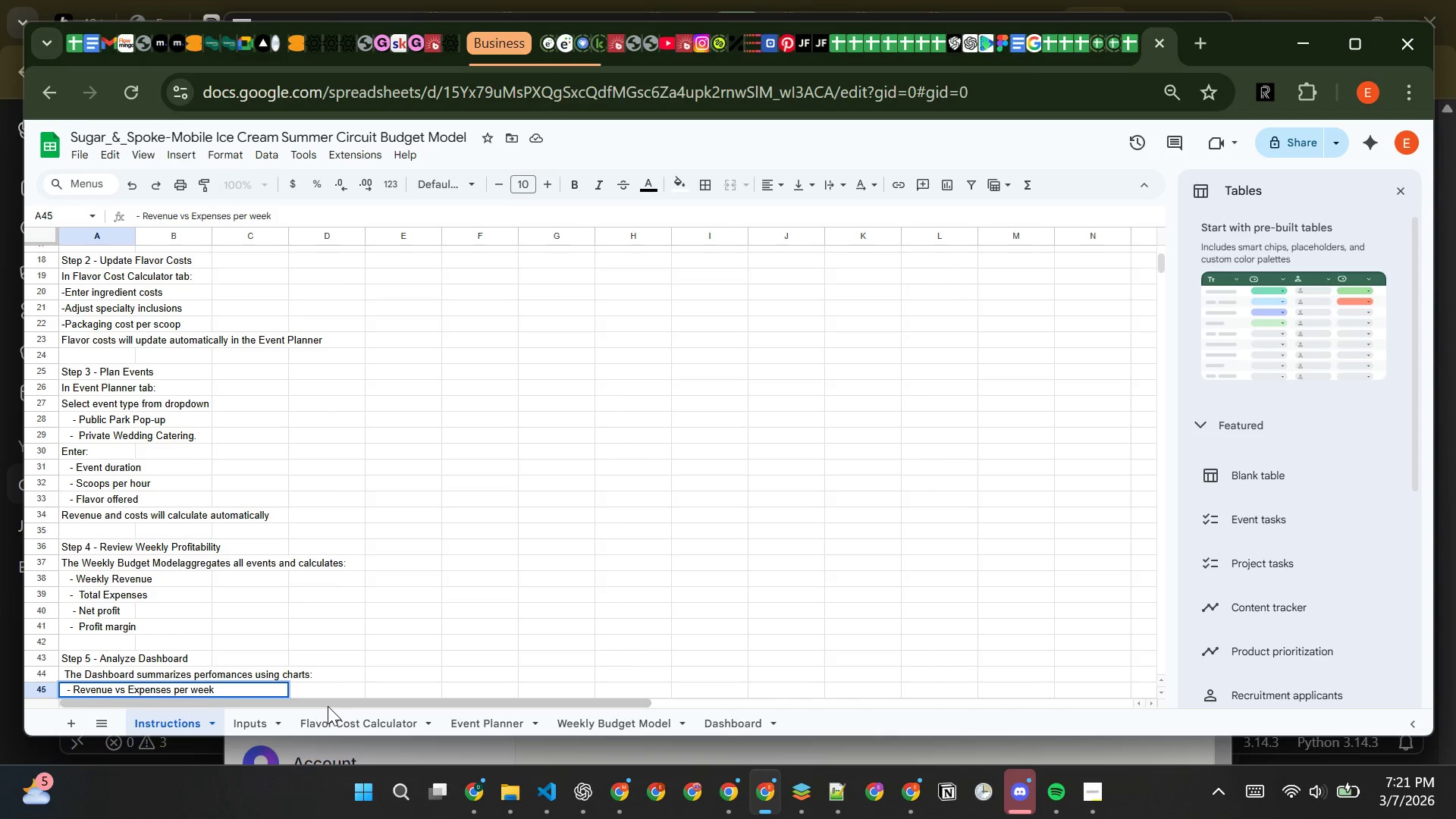 
key(Enter)
 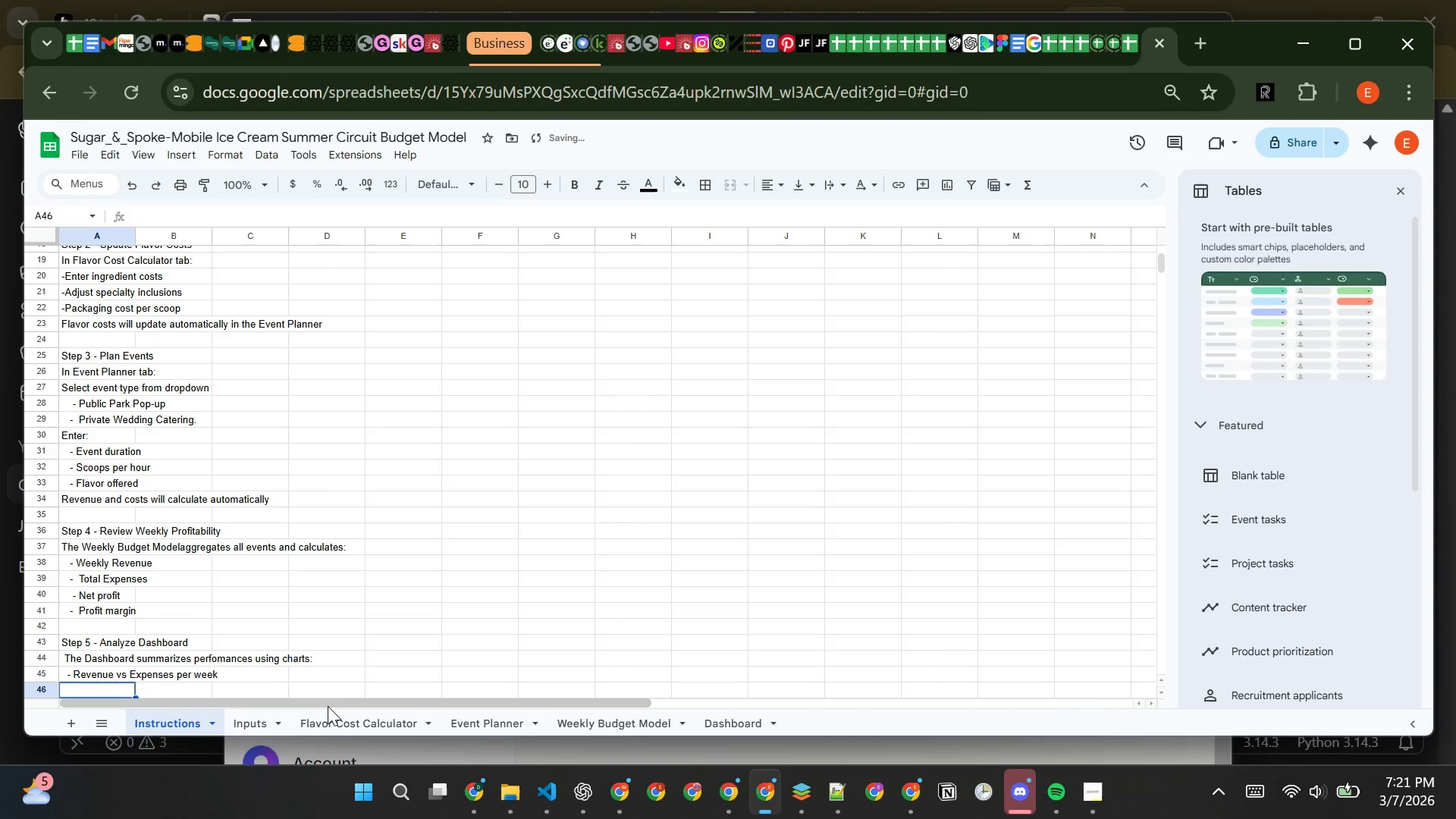 
type(- COGS breakdown by ingredd)
key(Backspace)
type(ient category )
 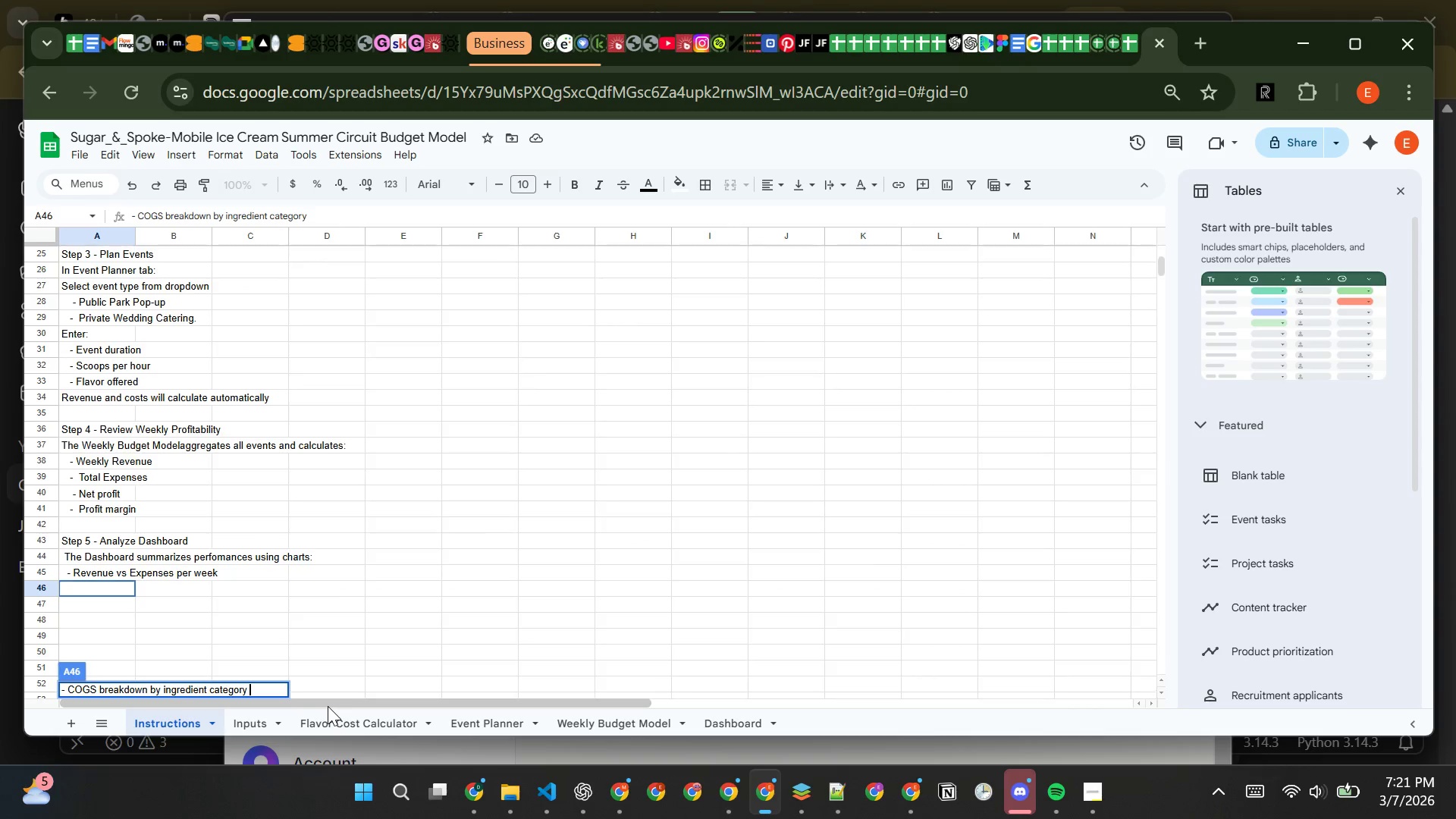 
key(Enter)
 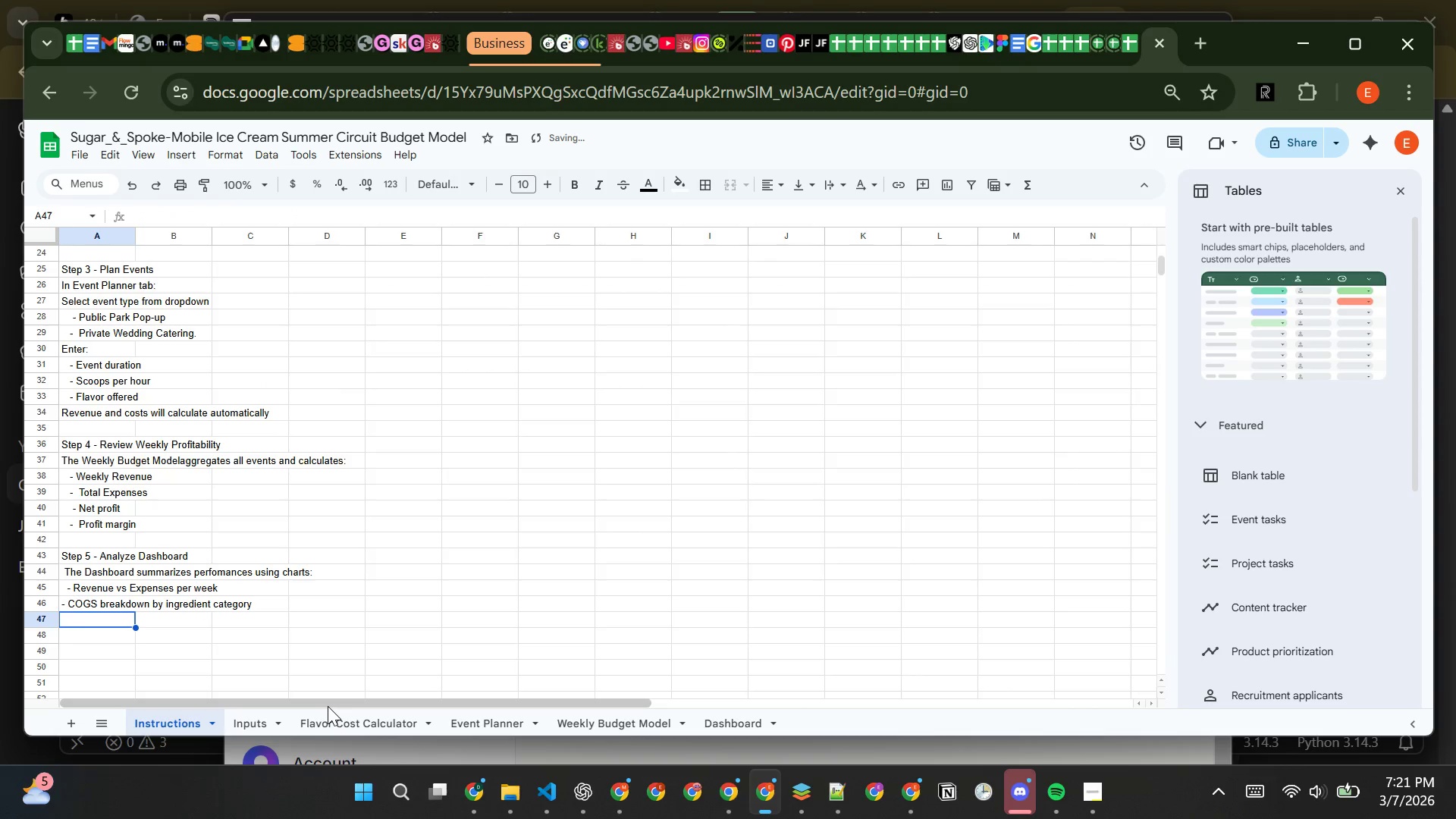 
key(Enter)
 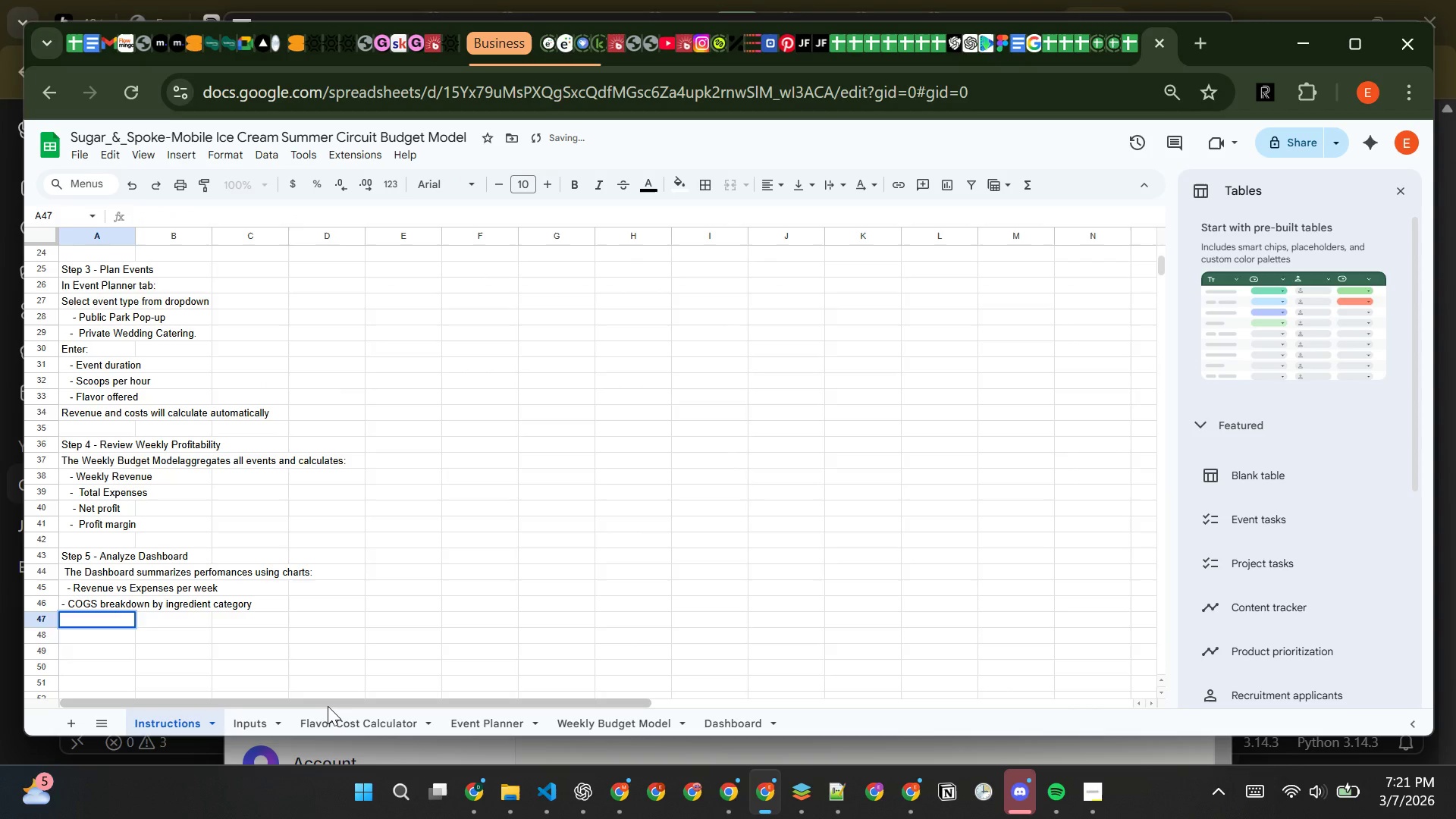 
key(Enter)
 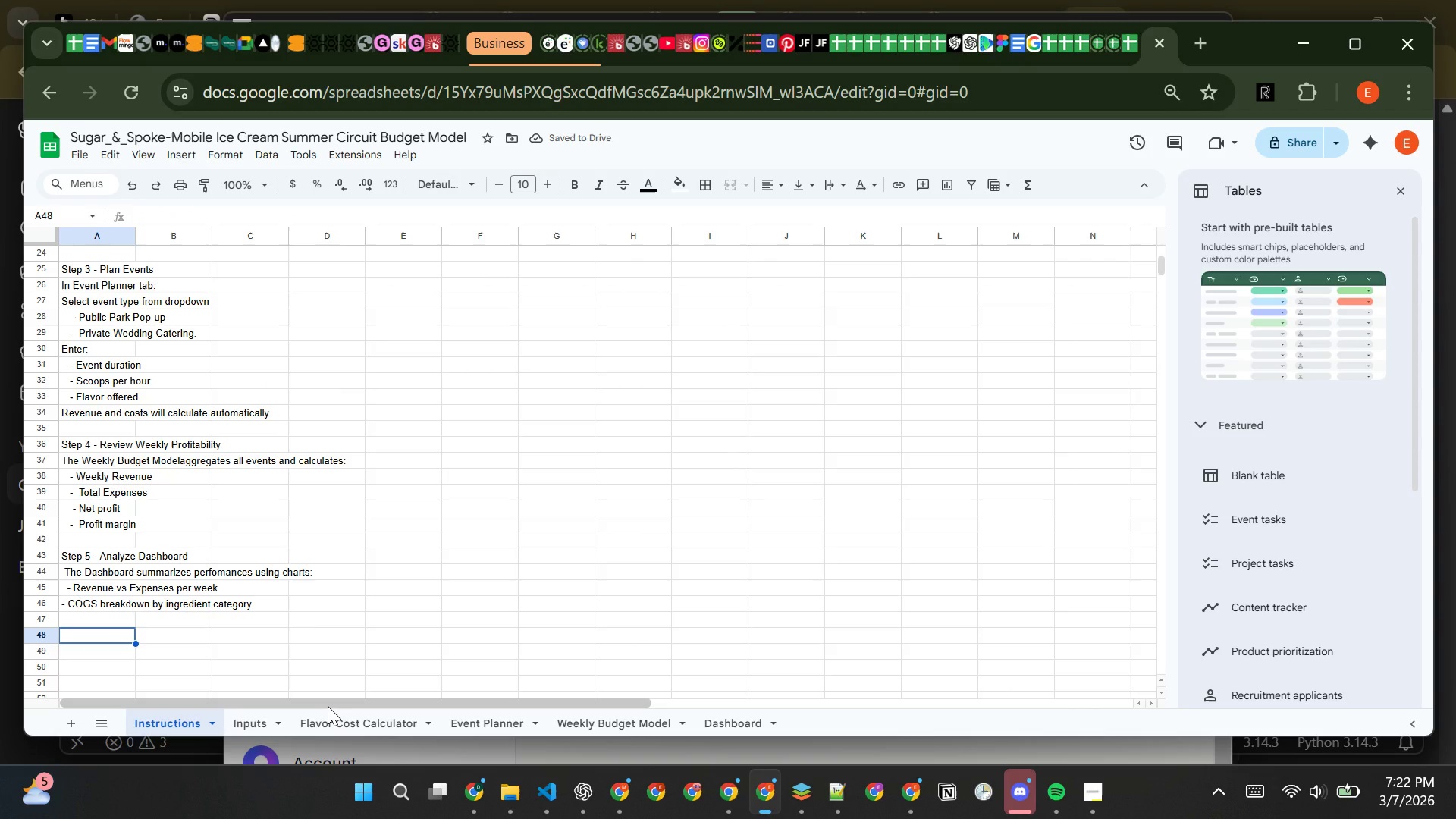 
type(Conditional Formatting Logic)
 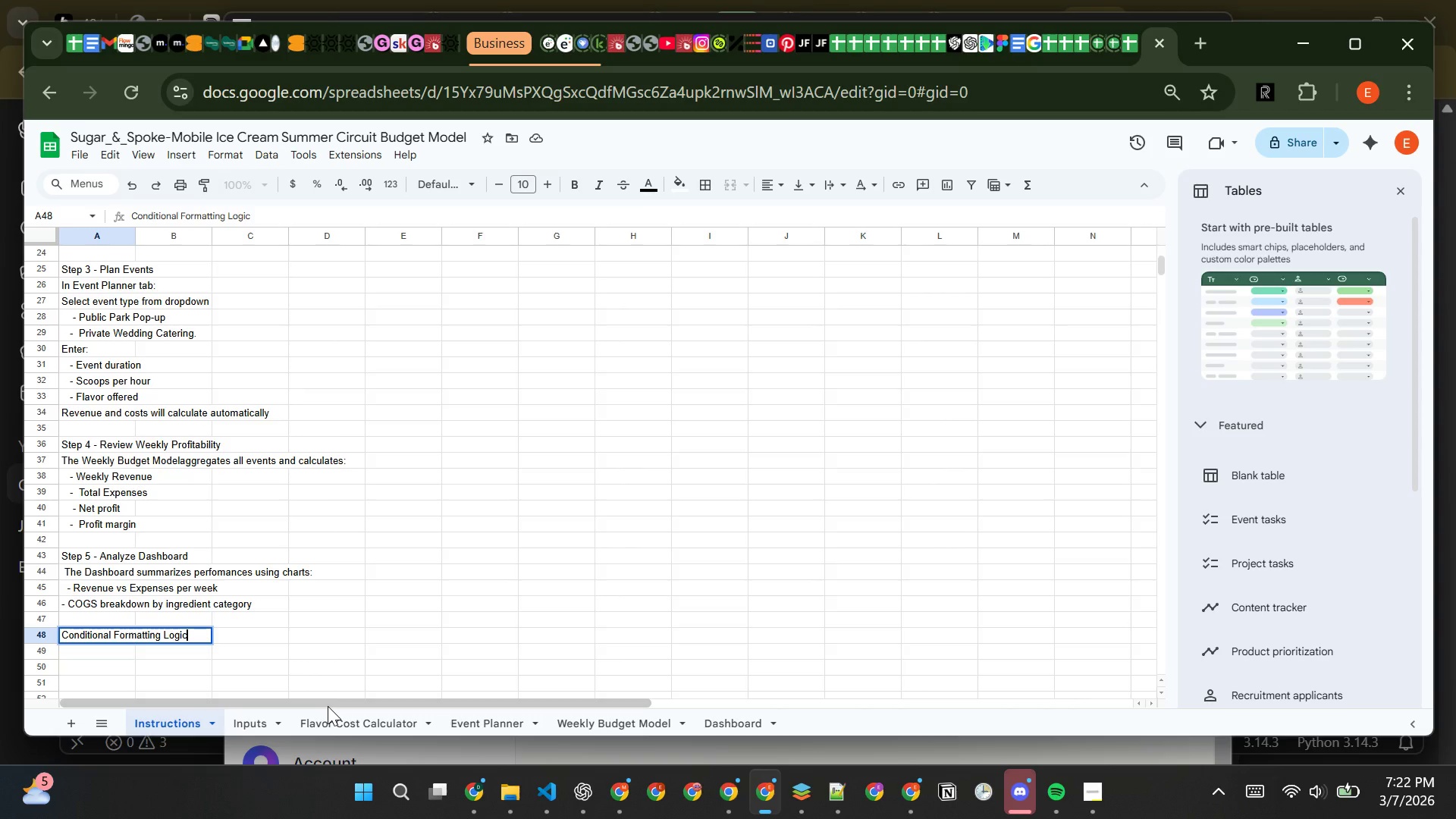 
key(Enter)
 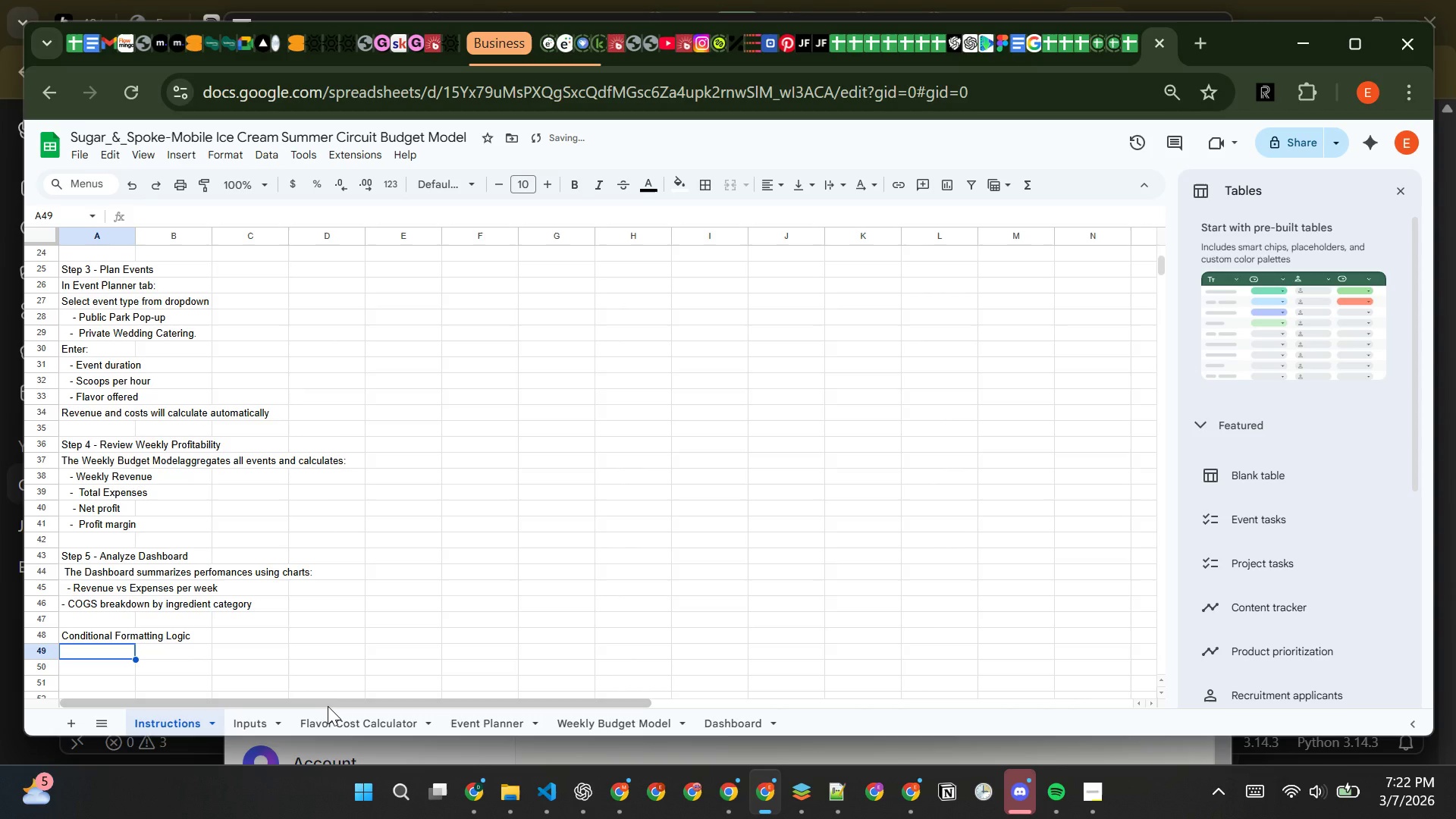 
type(Events with profit margins below 25)
 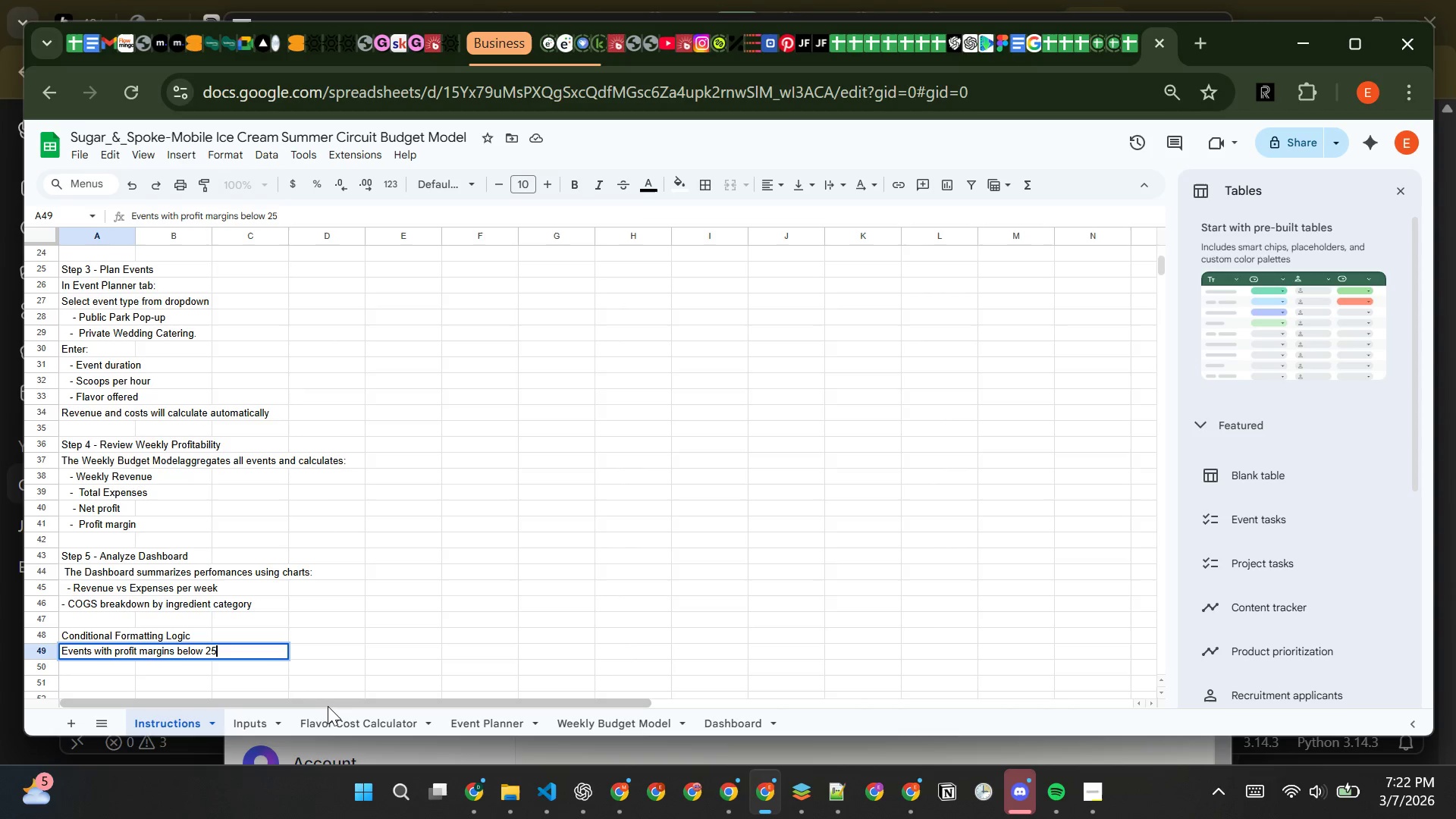 
hold_key(key=ShiftRight, duration=1.52)
 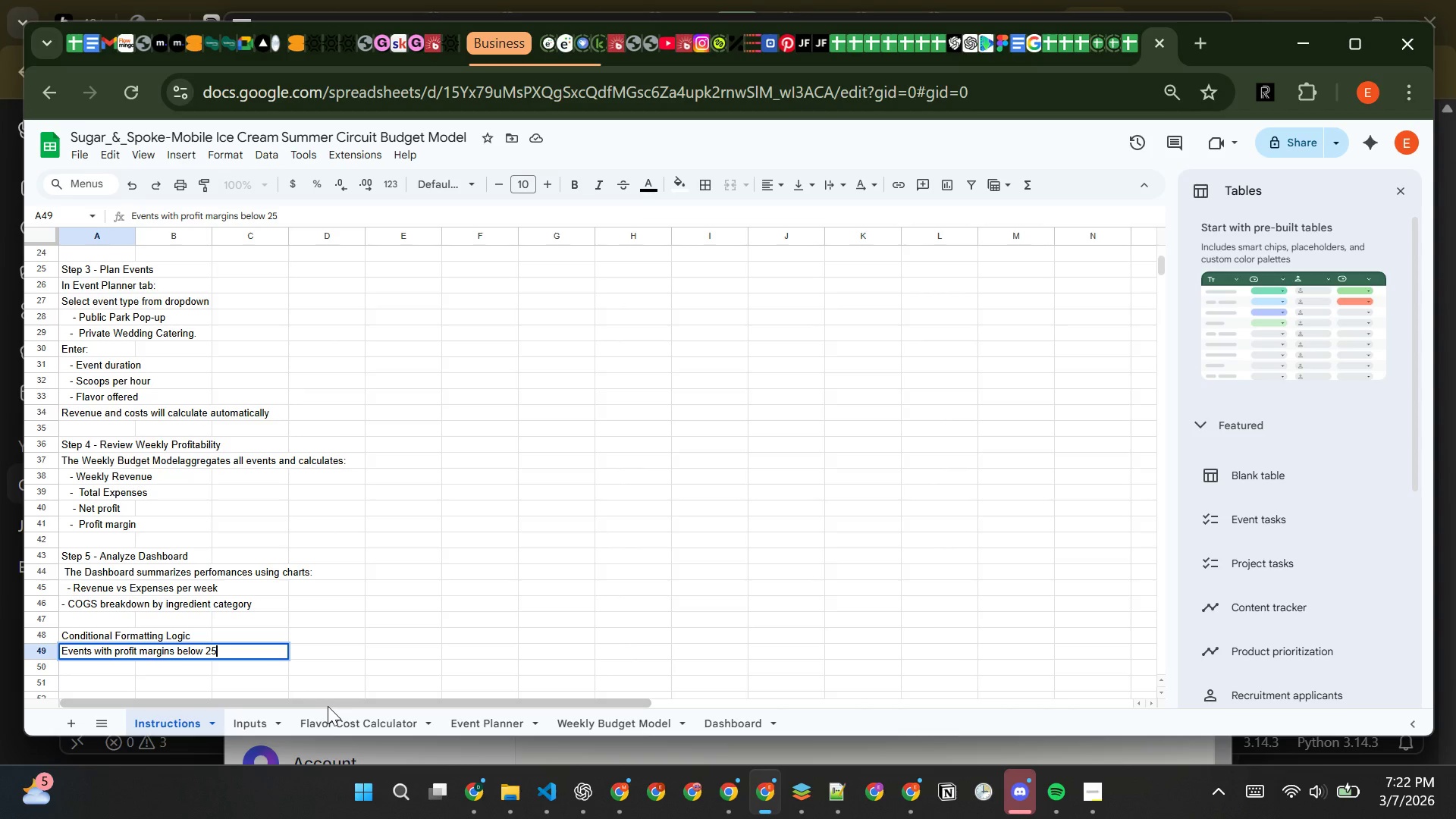 
hold_key(key=ShiftRight, duration=1.5)
 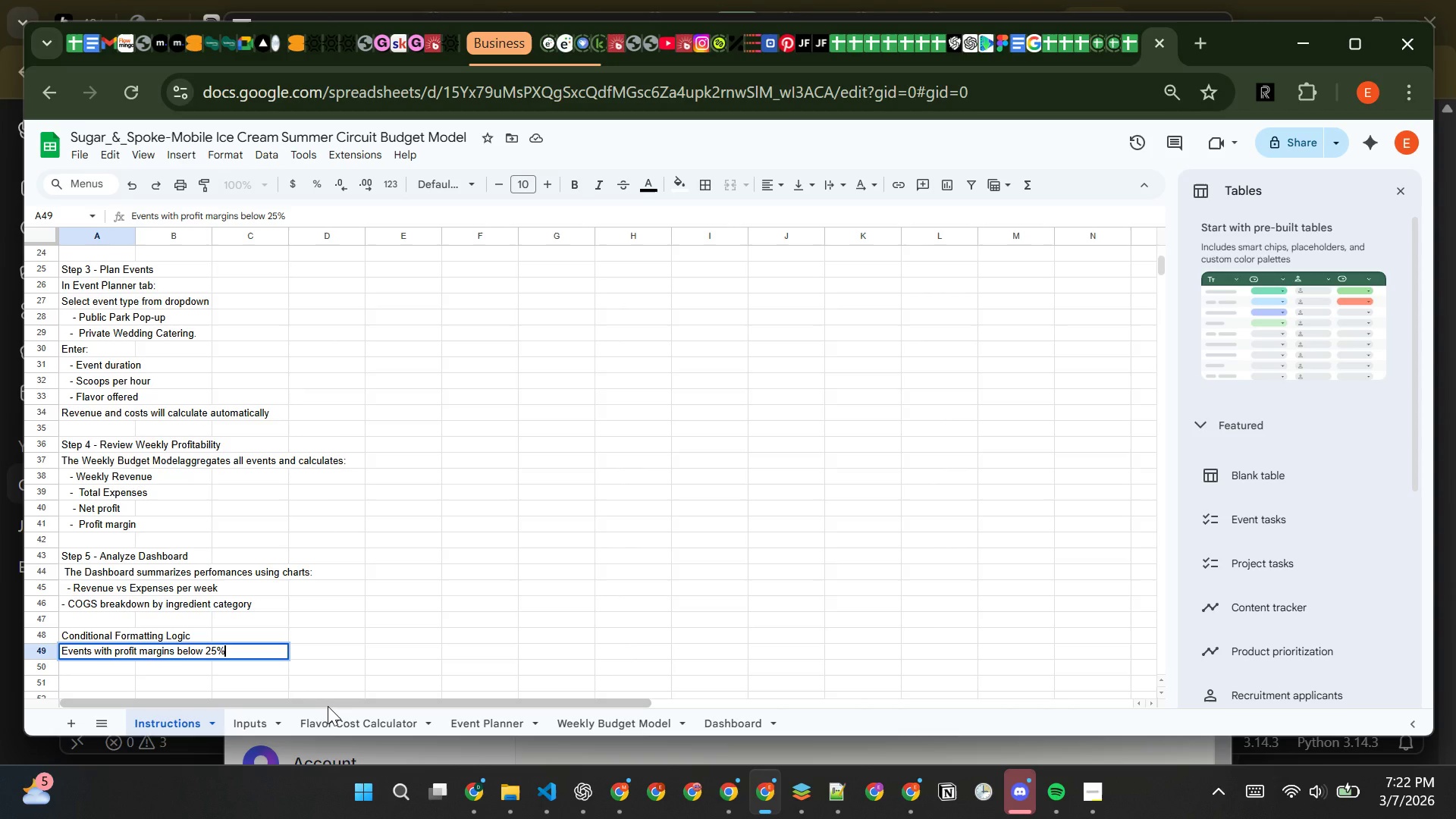 
type(% will be automatically highlg)
key(Backspace)
type(ighted in red.)
 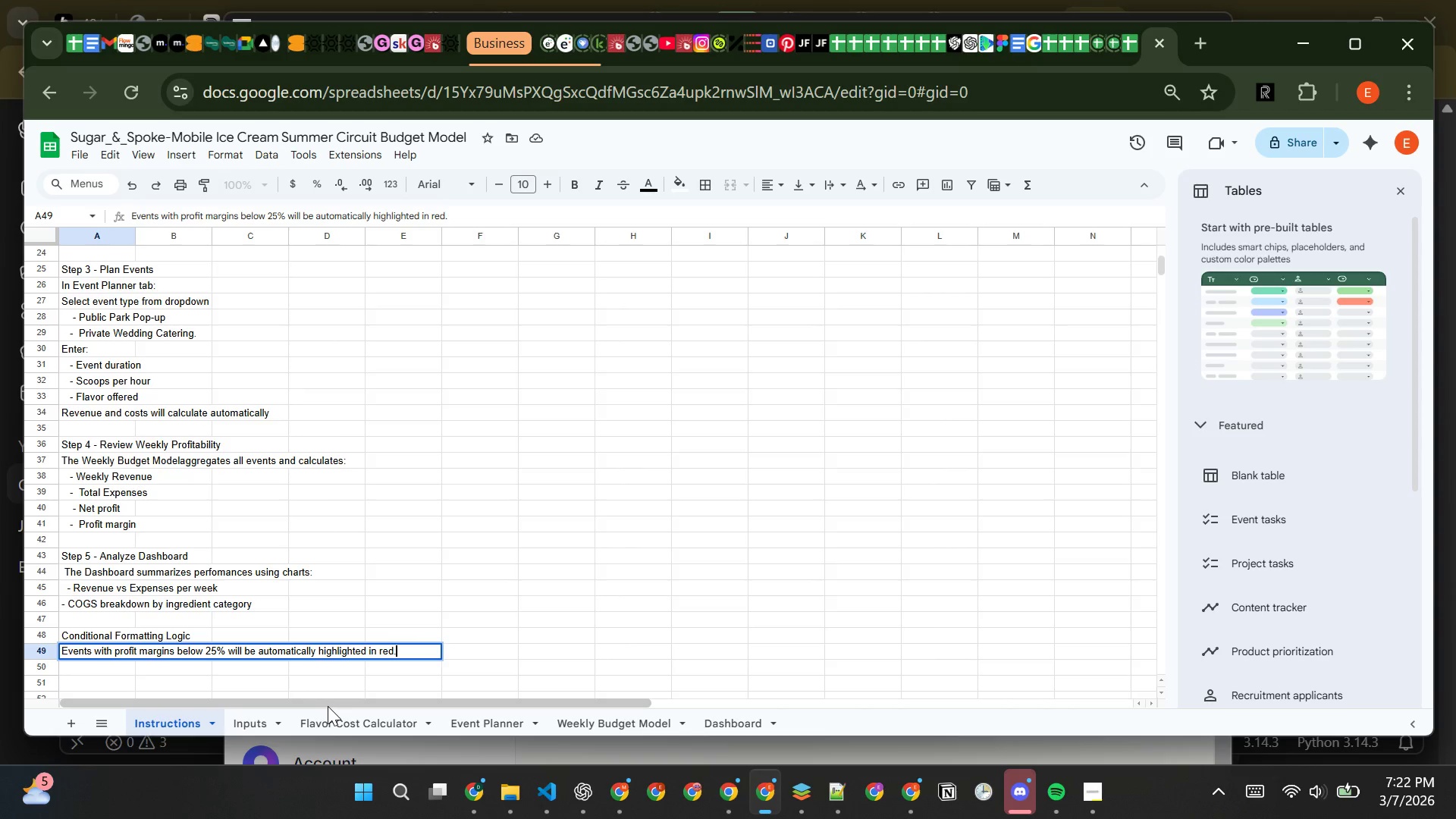 
key(Enter)
 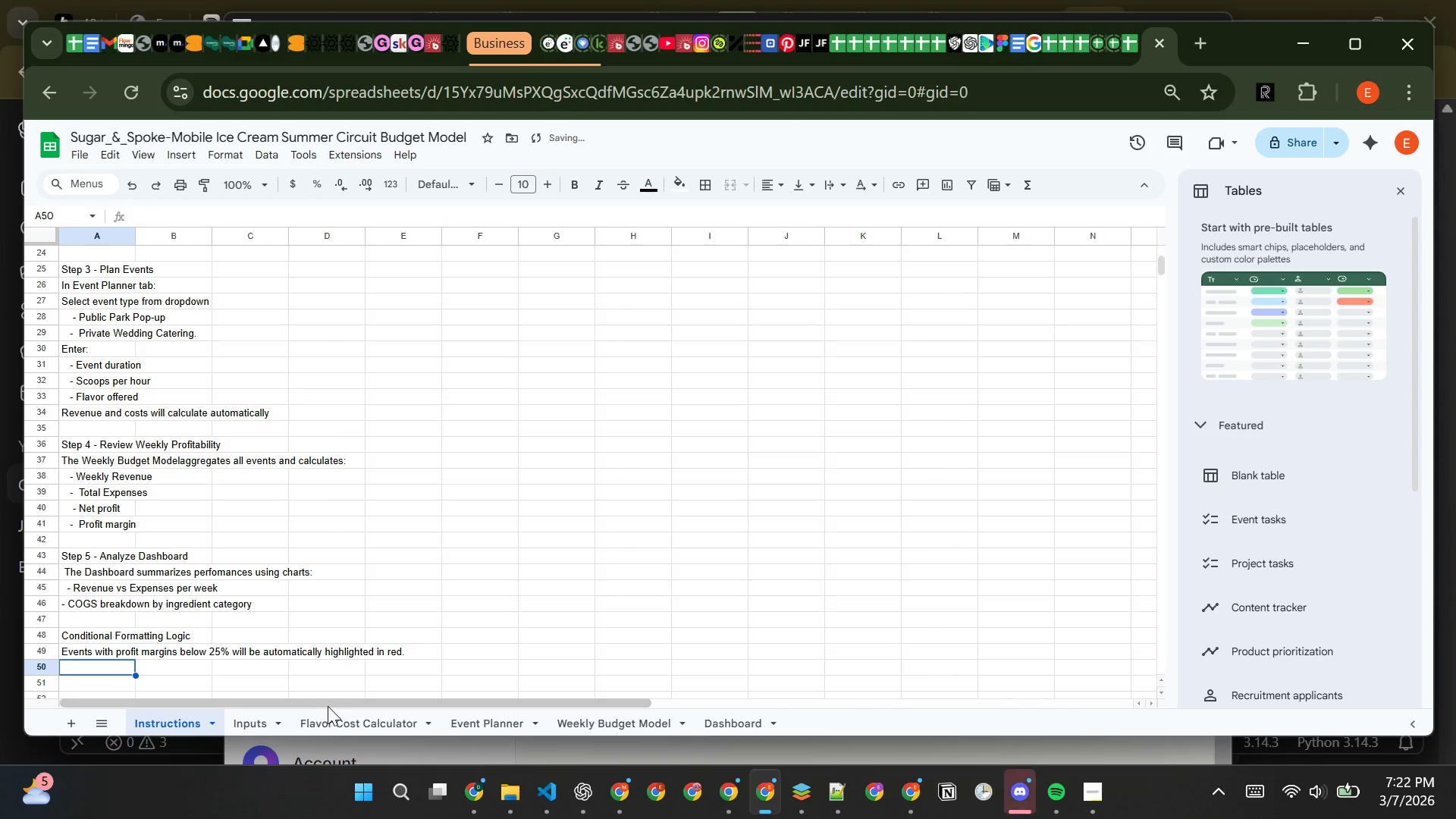 
key(Enter)
 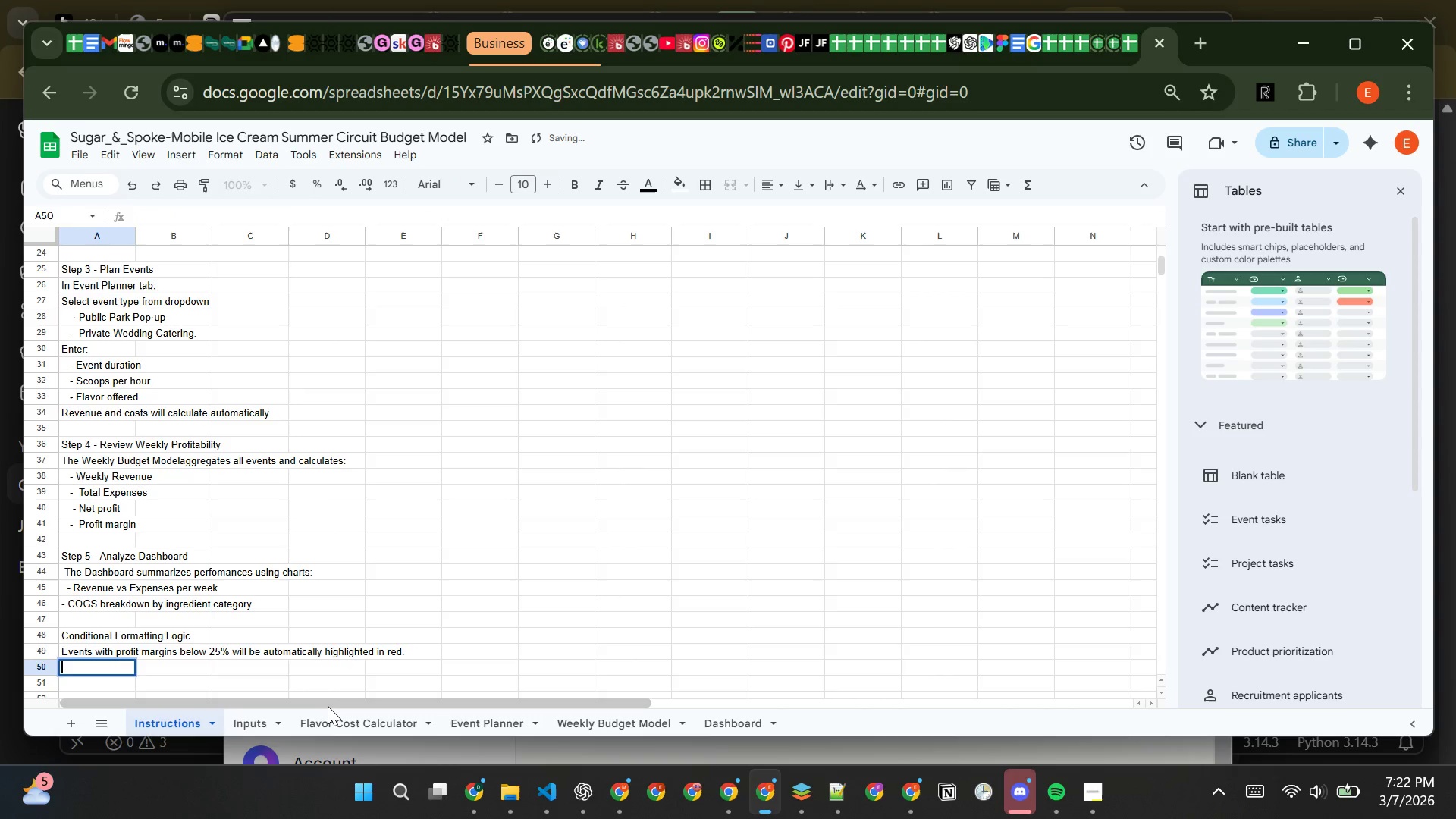 
key(Enter)
 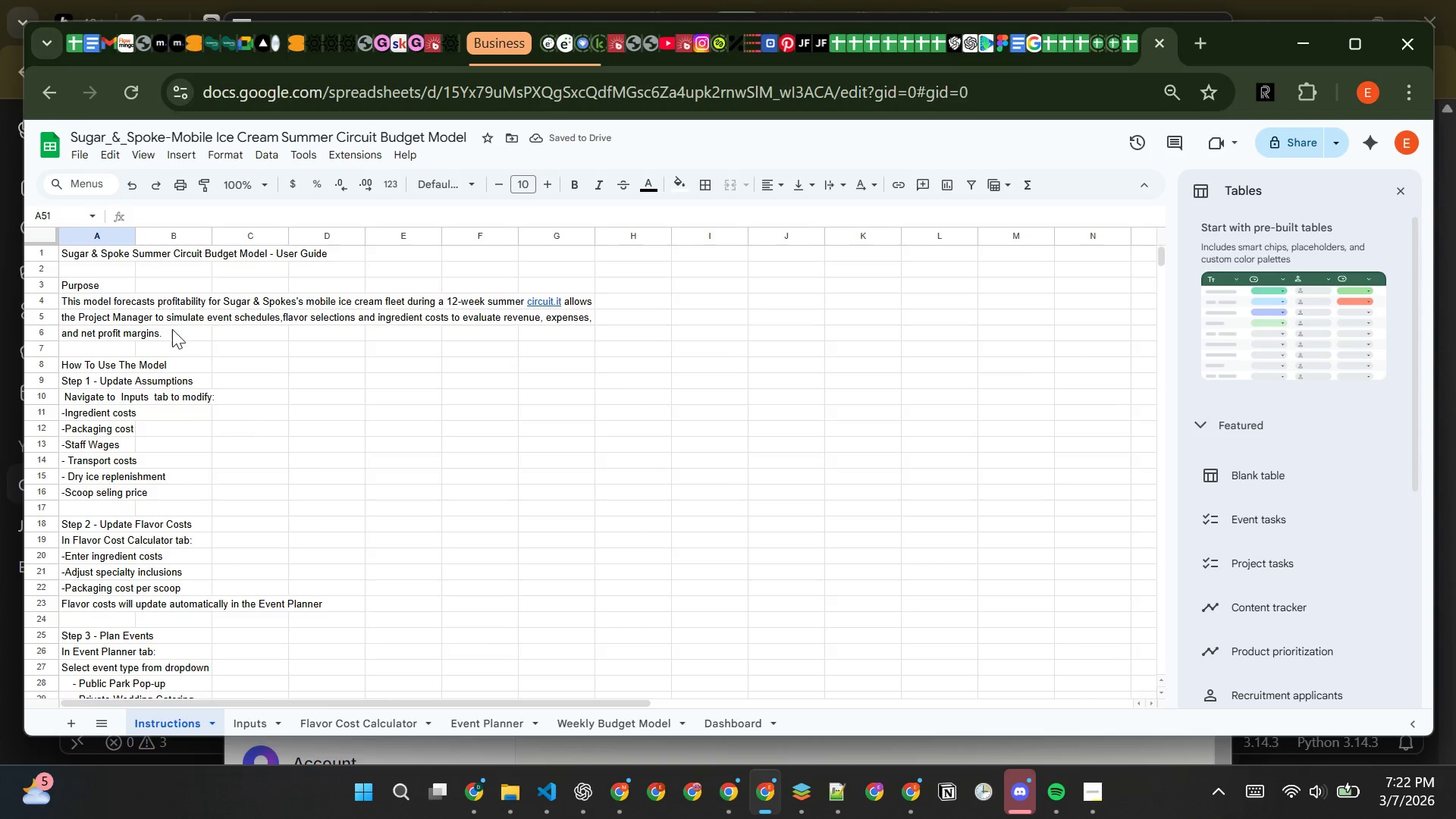 
left_click([133, 256])
 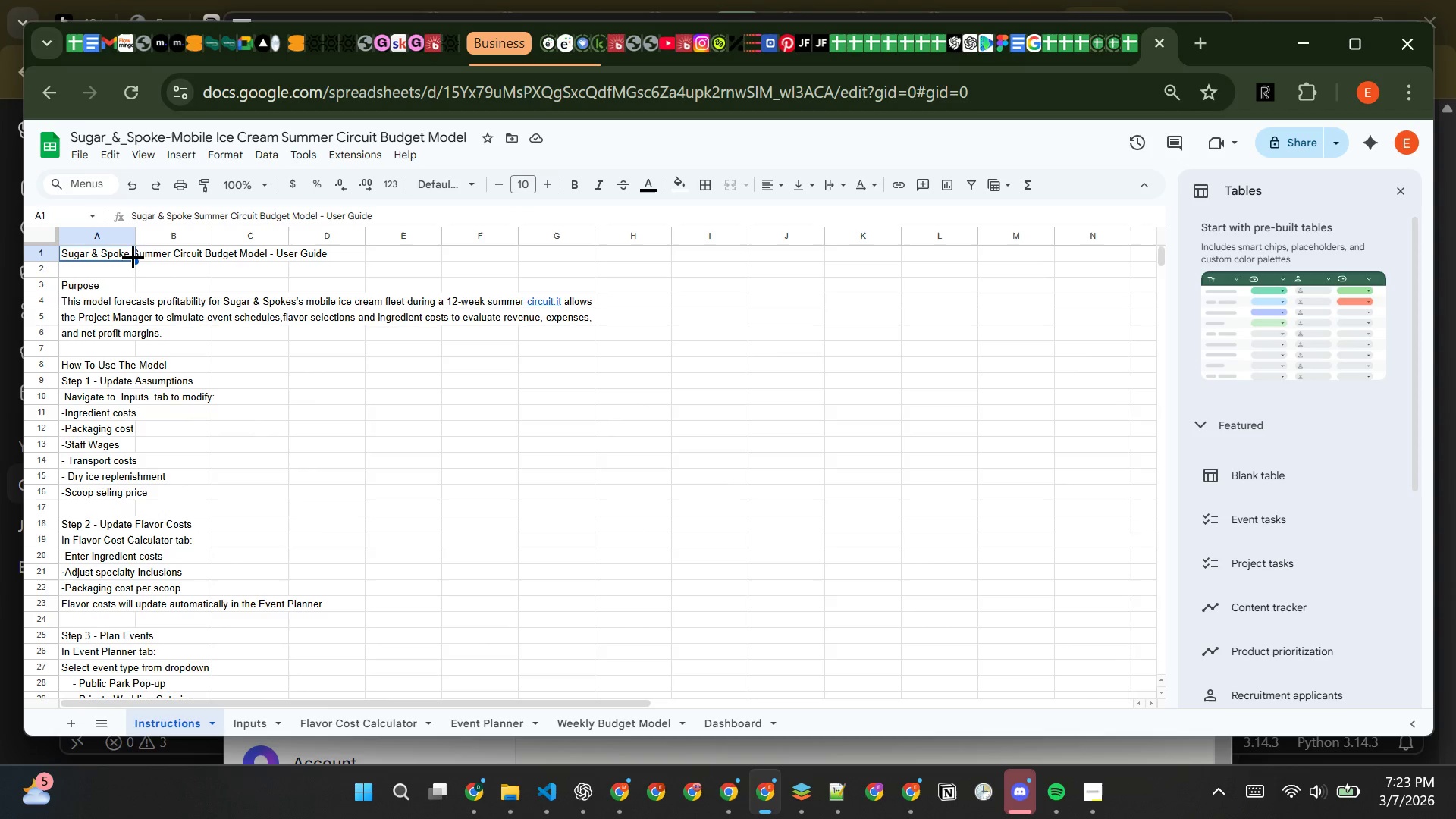 
key(Control+B)
 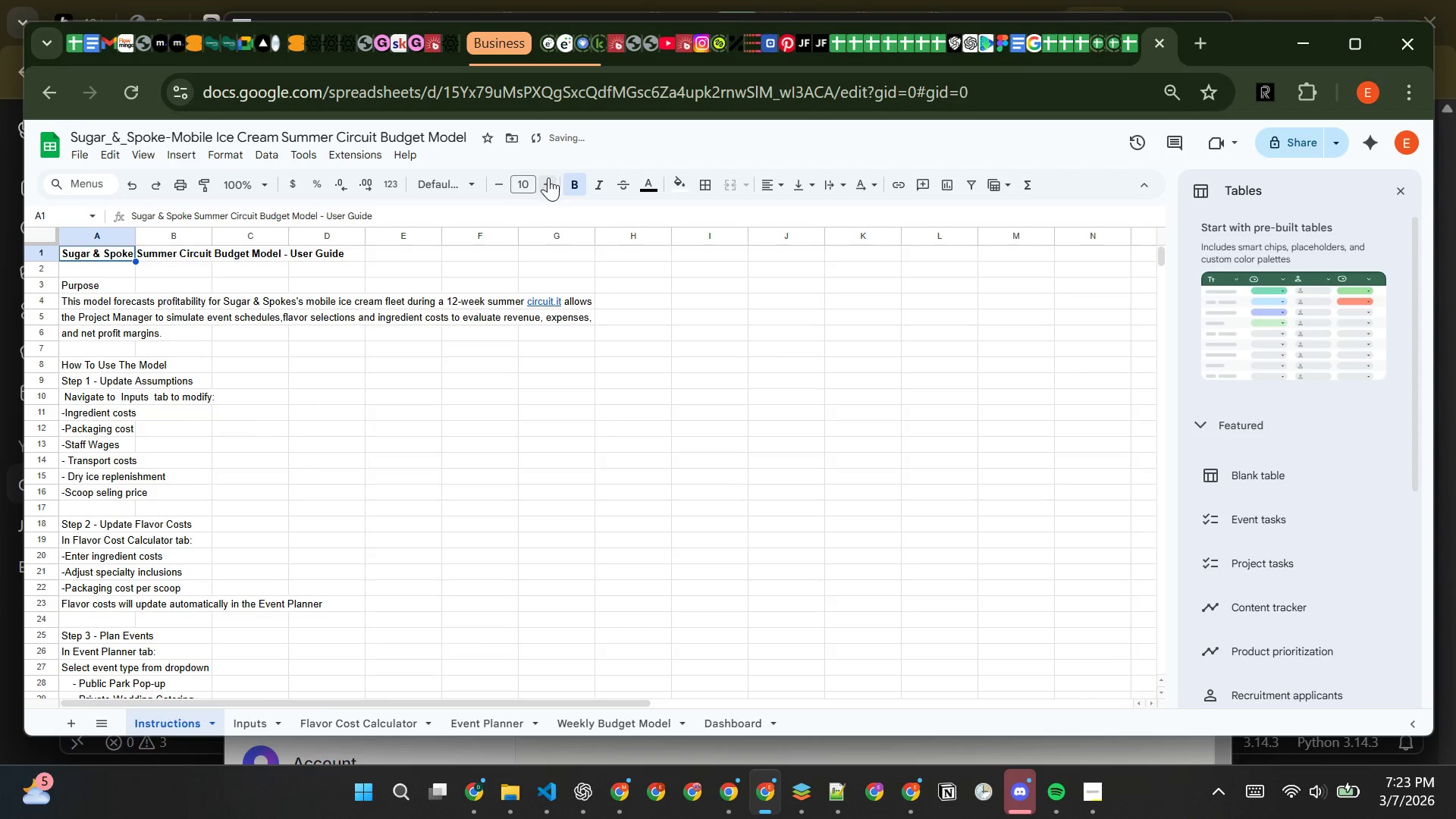 
double_click([548, 179])
 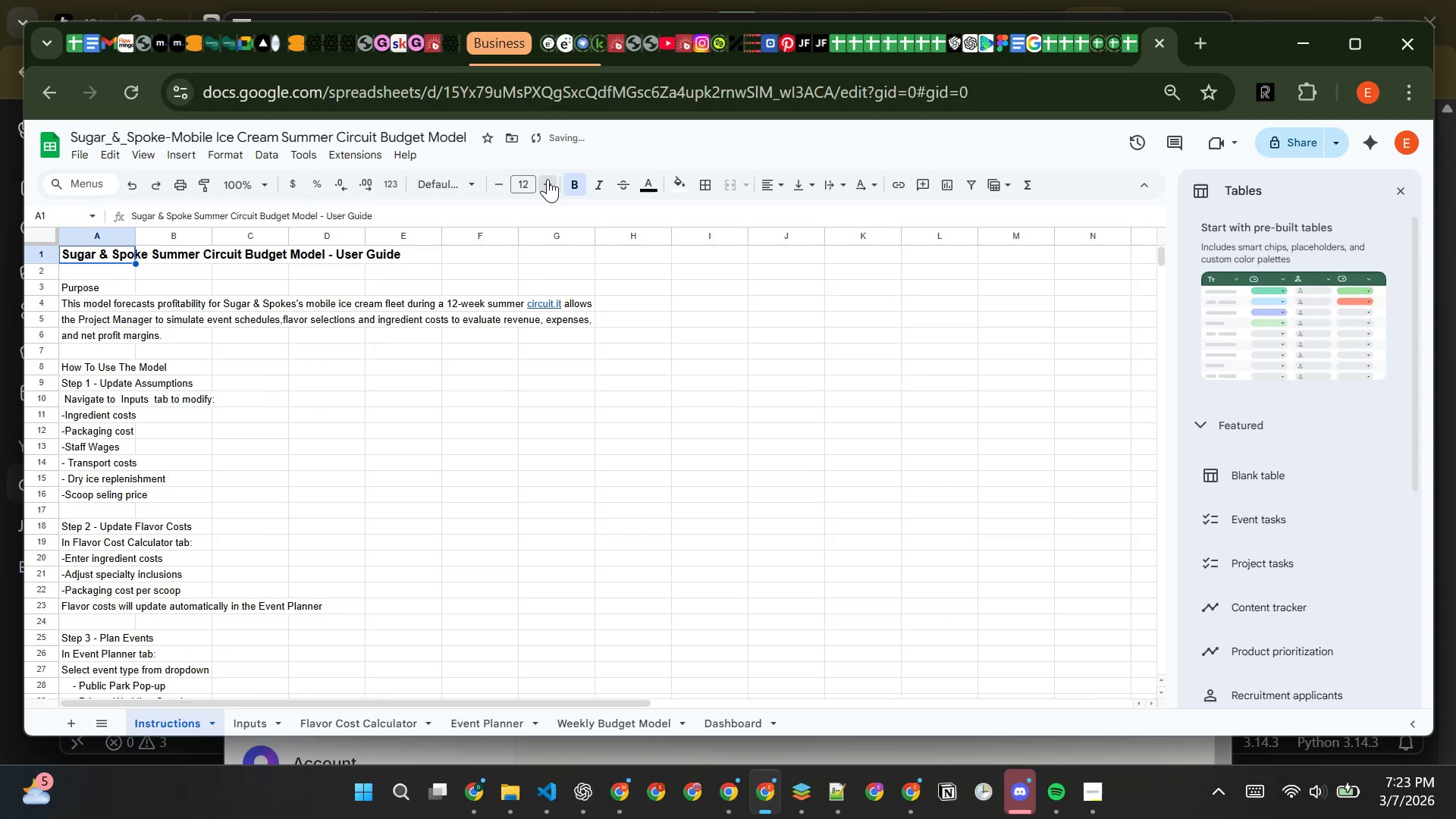 
triple_click([548, 179])
 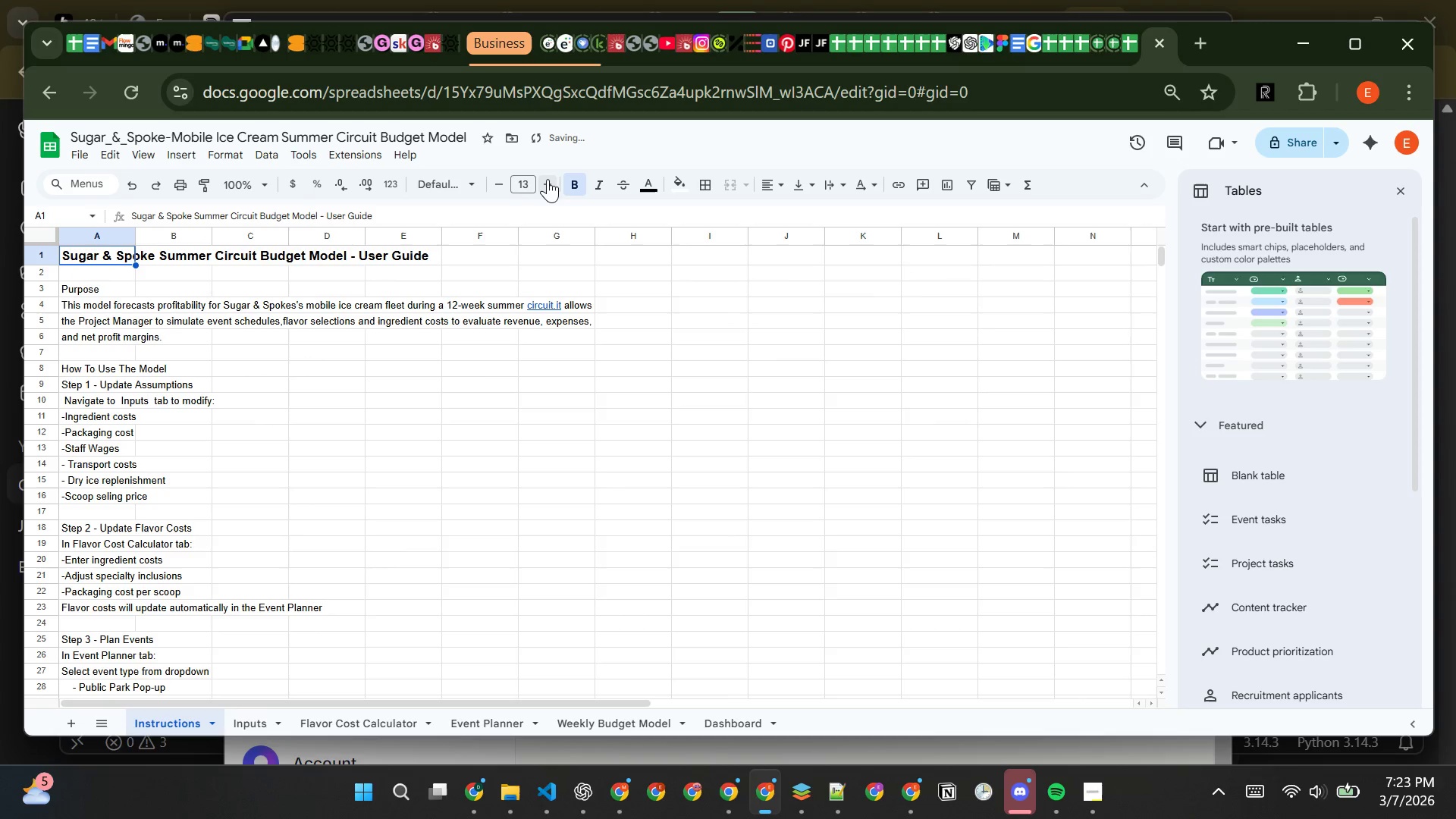 
triple_click([548, 179])
 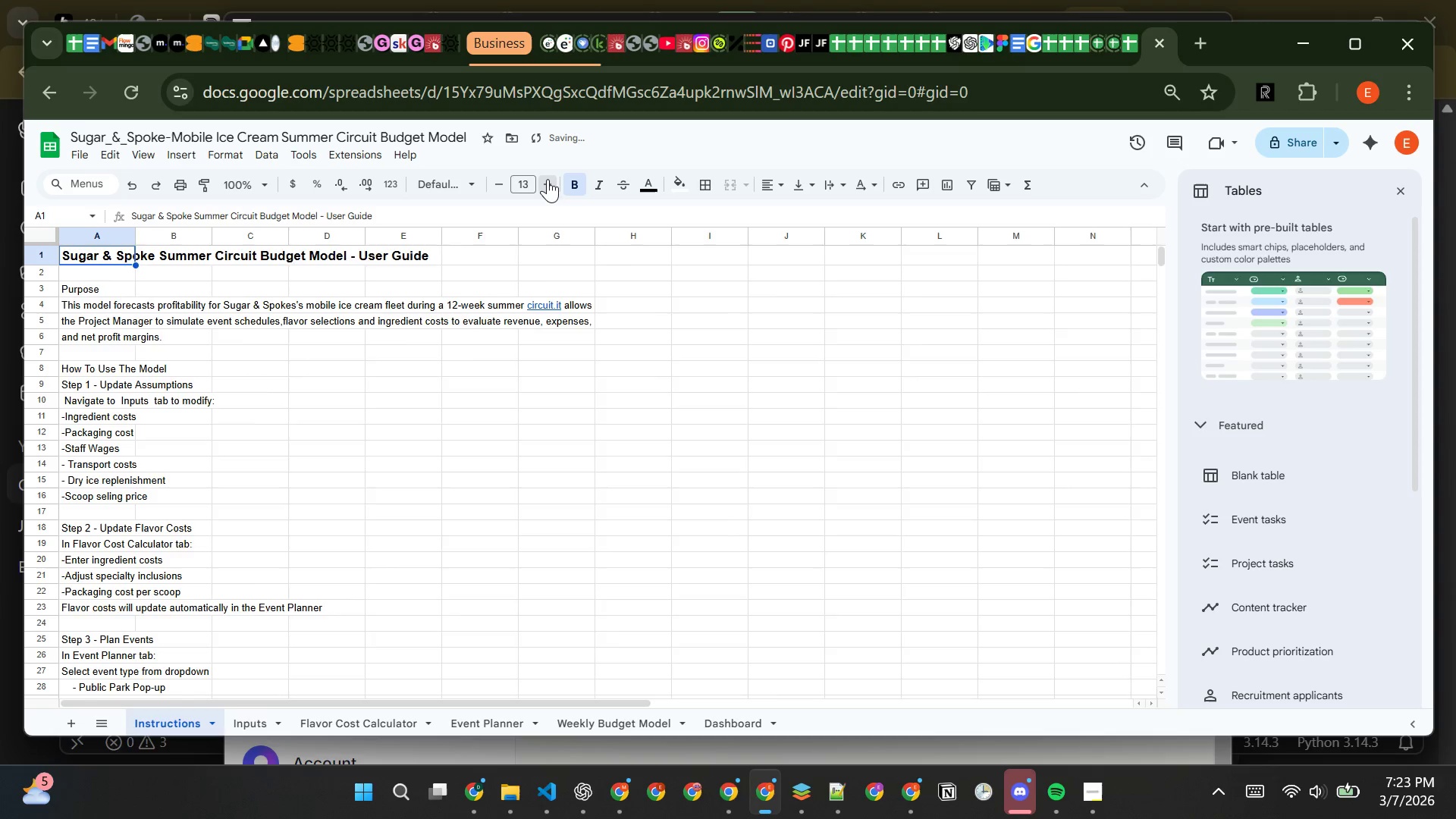 
triple_click([548, 179])
 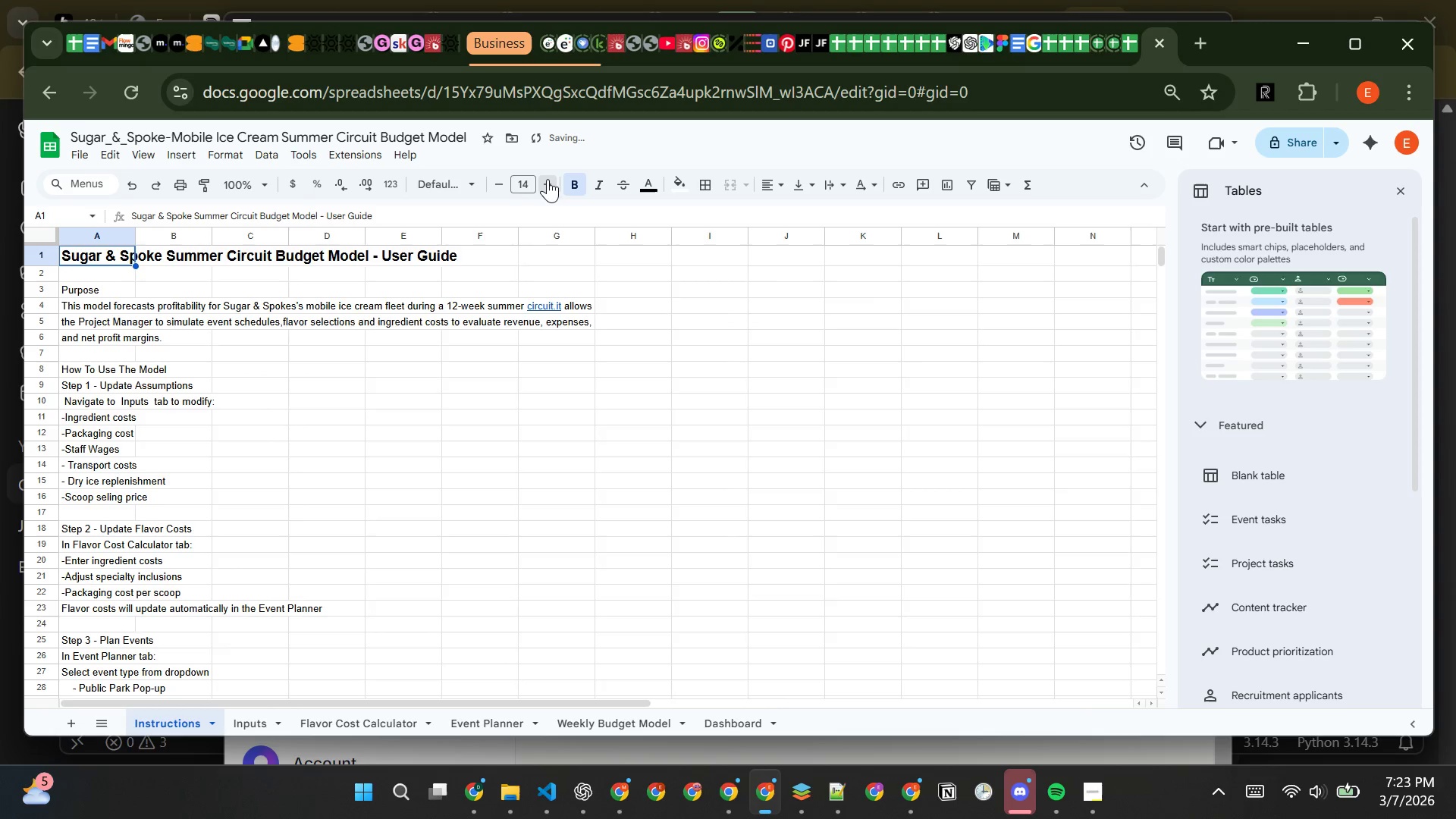 
triple_click([548, 179])
 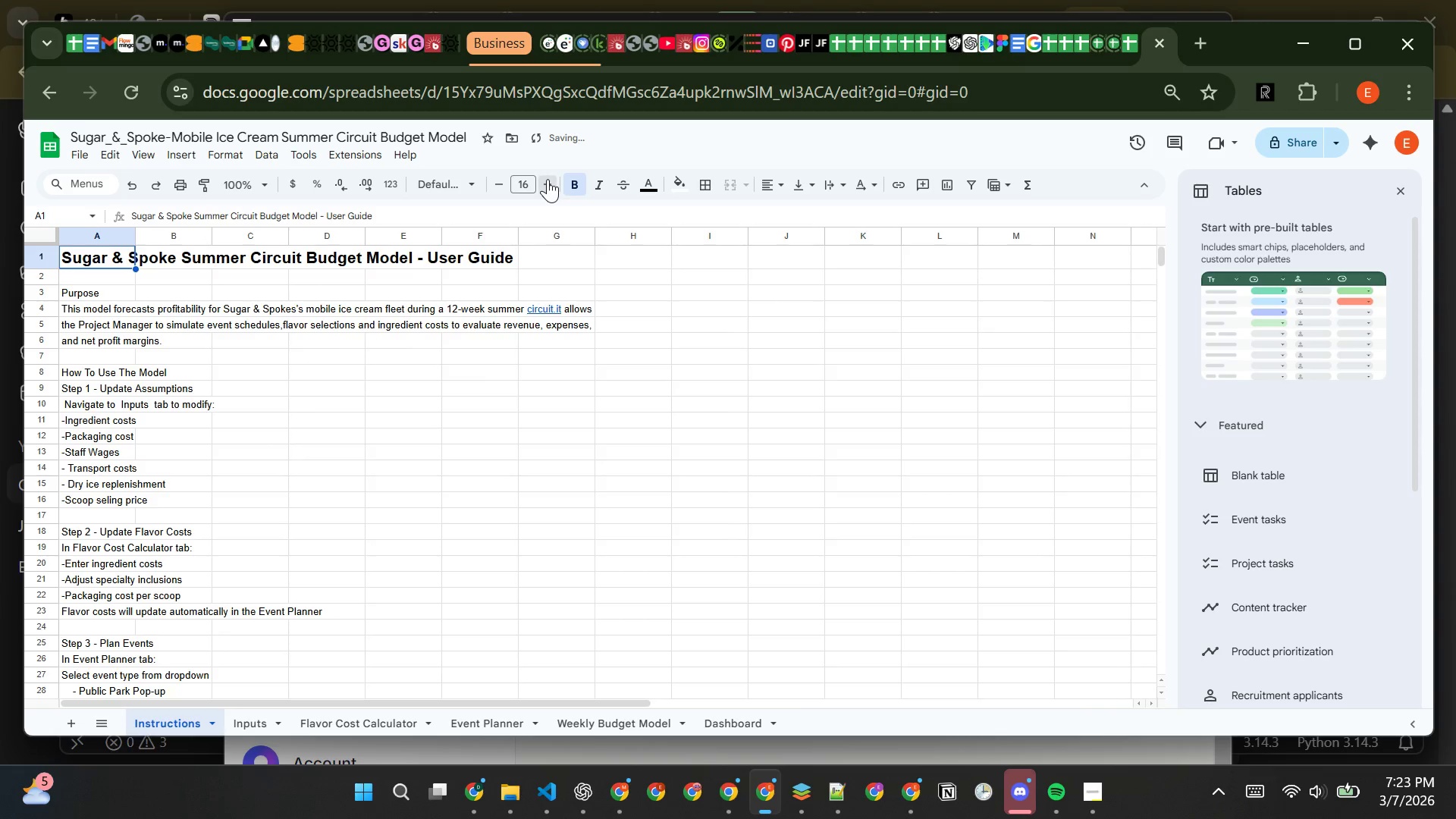 
double_click([548, 179])
 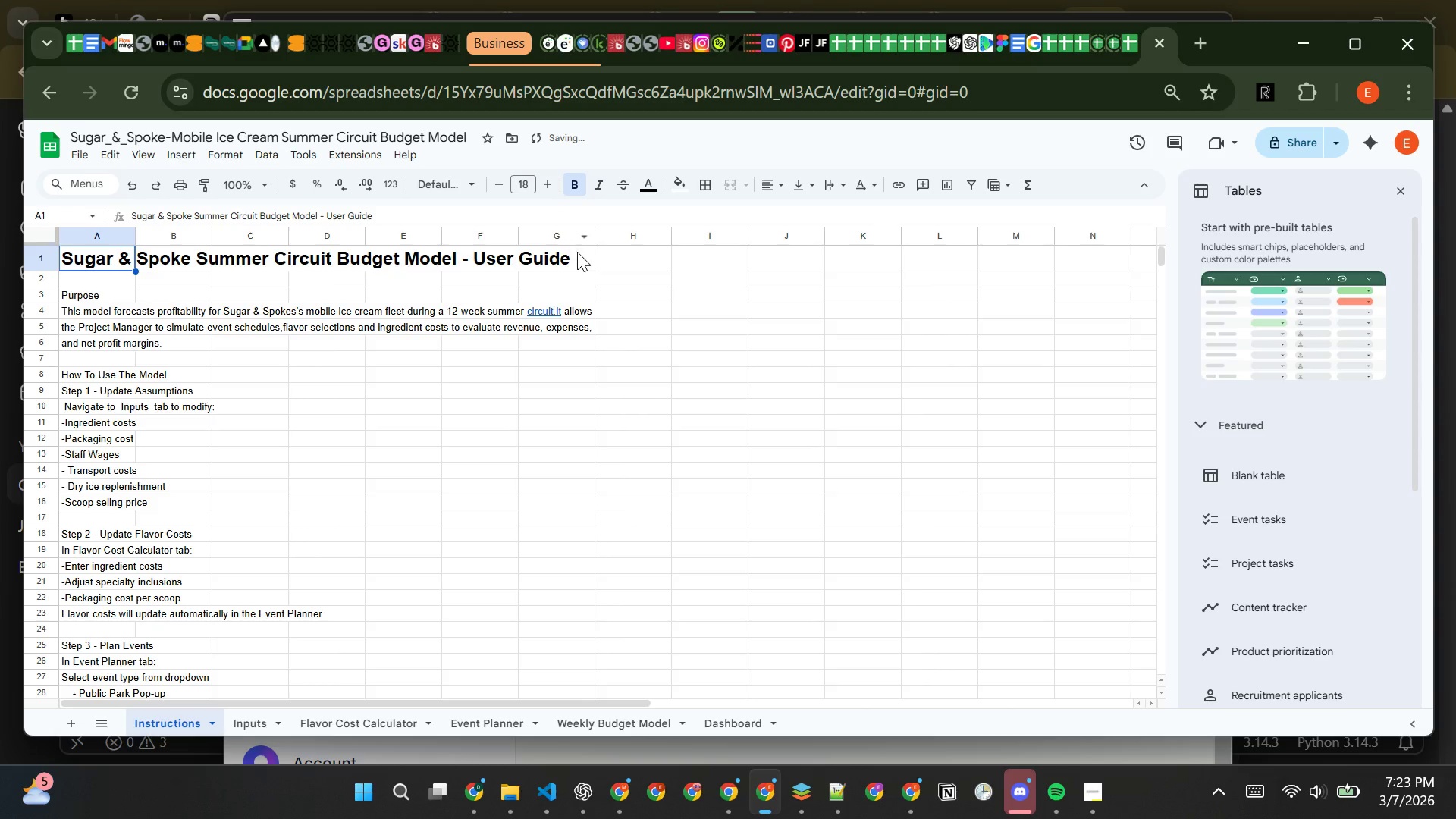 
left_click([592, 287])
 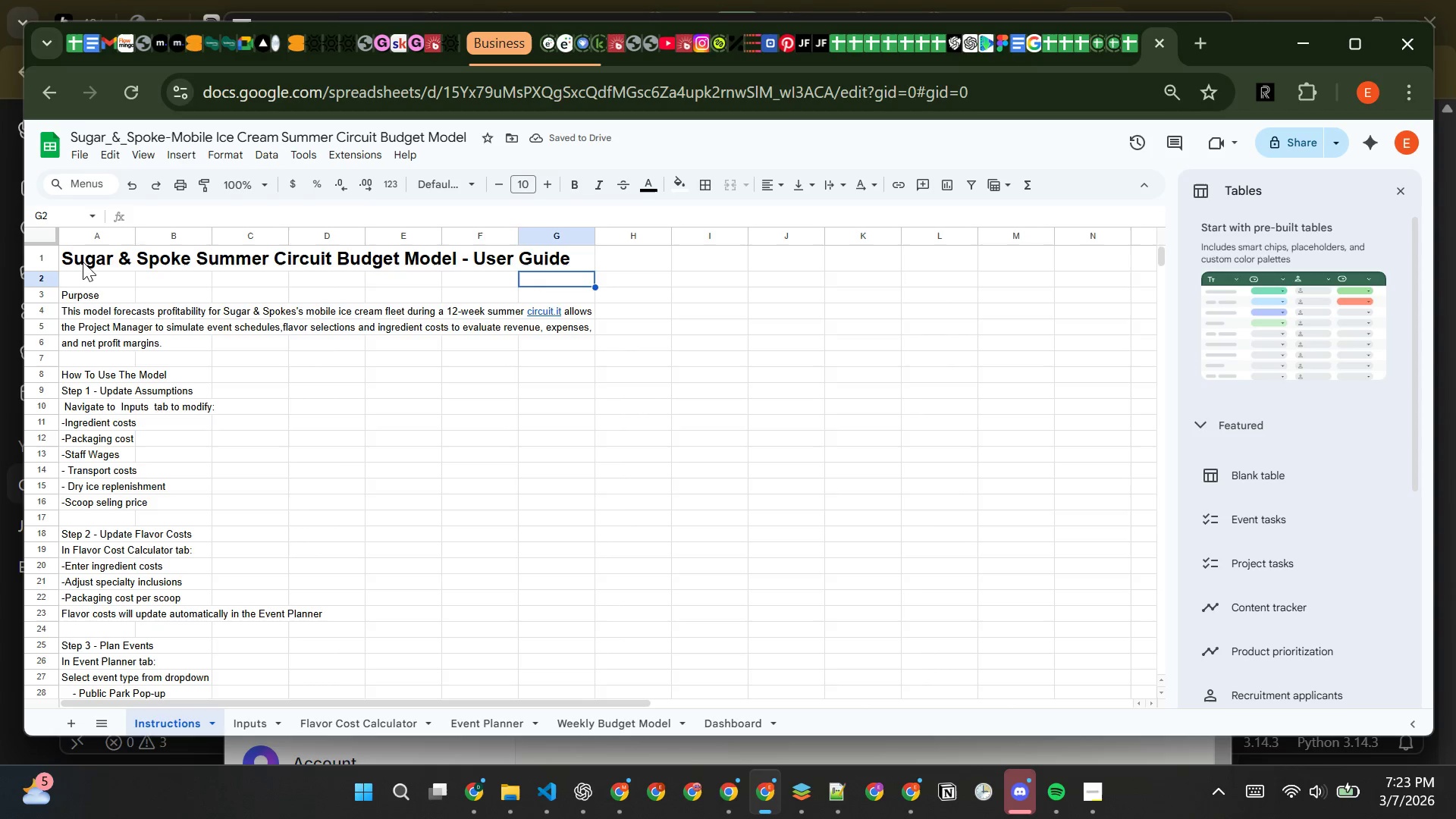 
left_click([86, 259])
 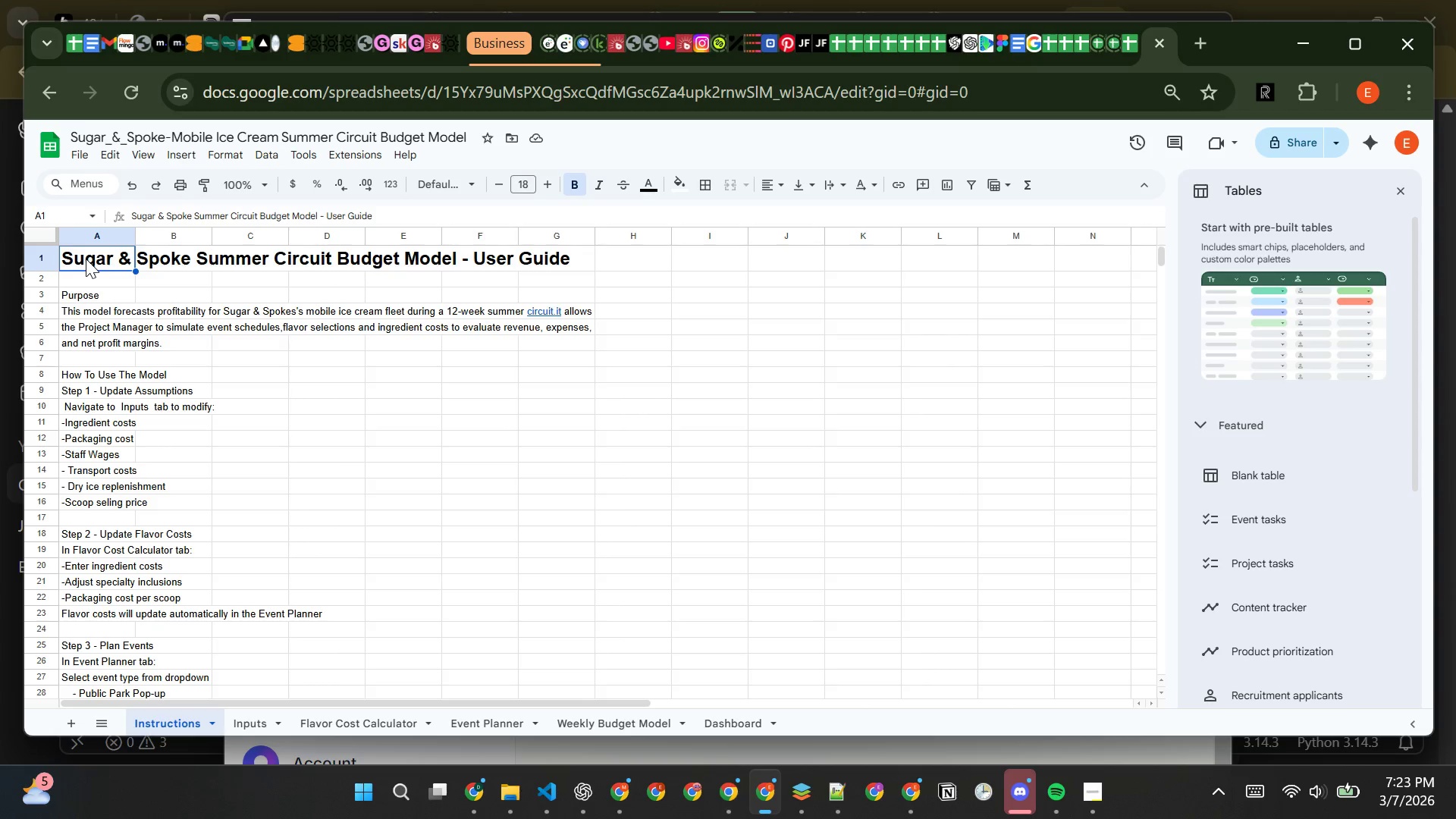 
left_click_drag(start_coordinate=[86, 259], to_coordinate=[542, 265])
 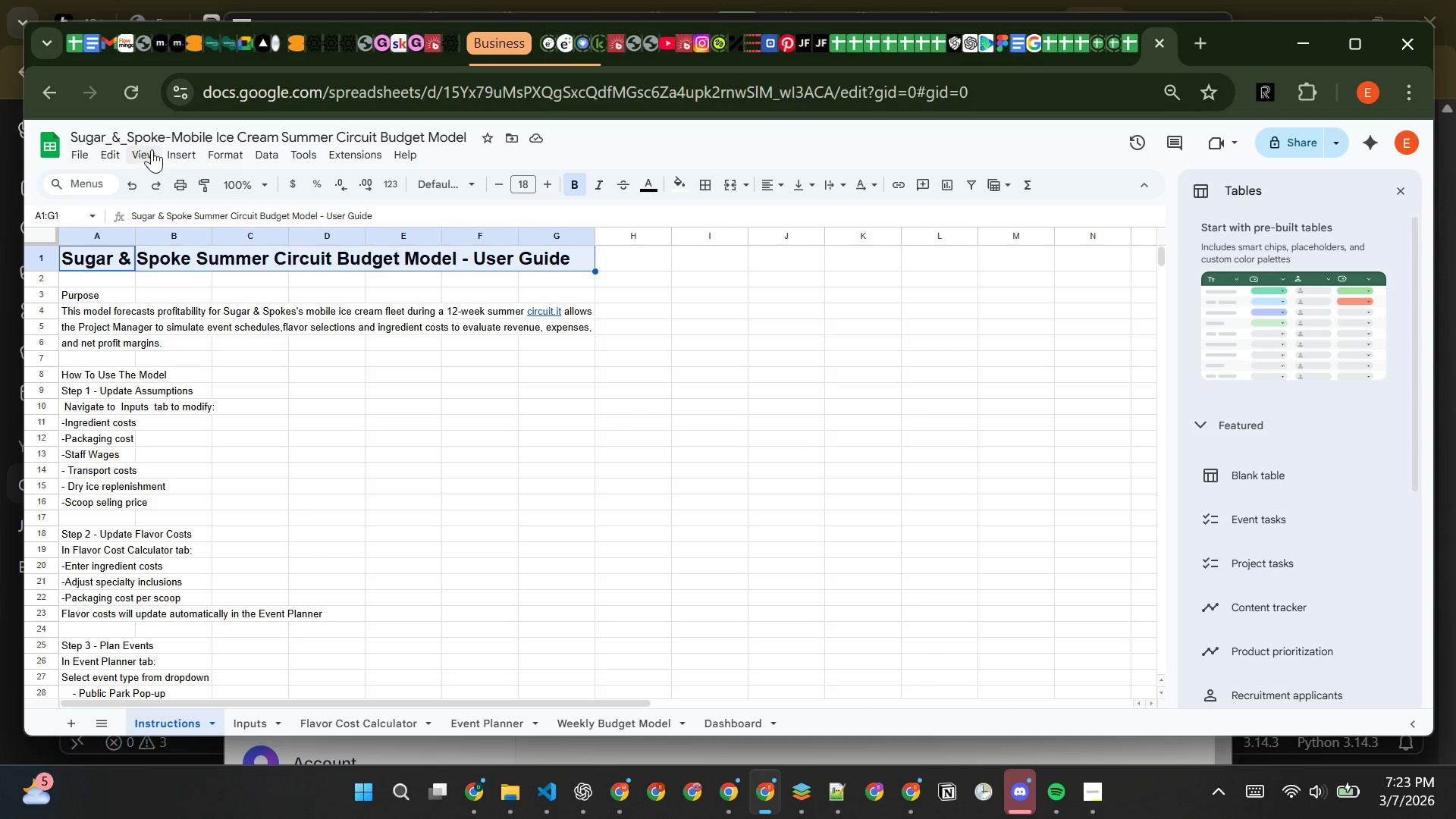 
wait(6.28)
 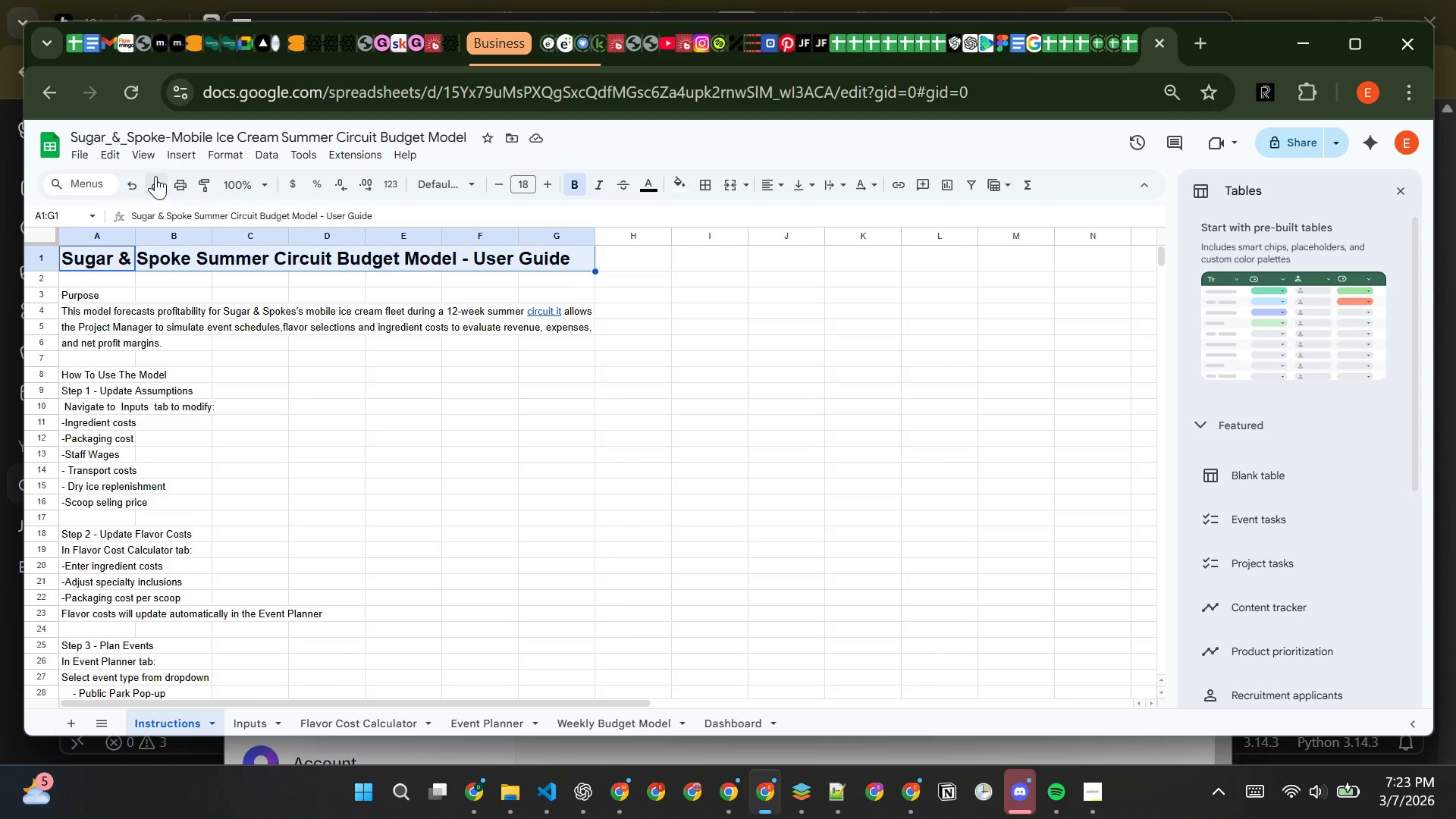 
left_click([235, 147])
 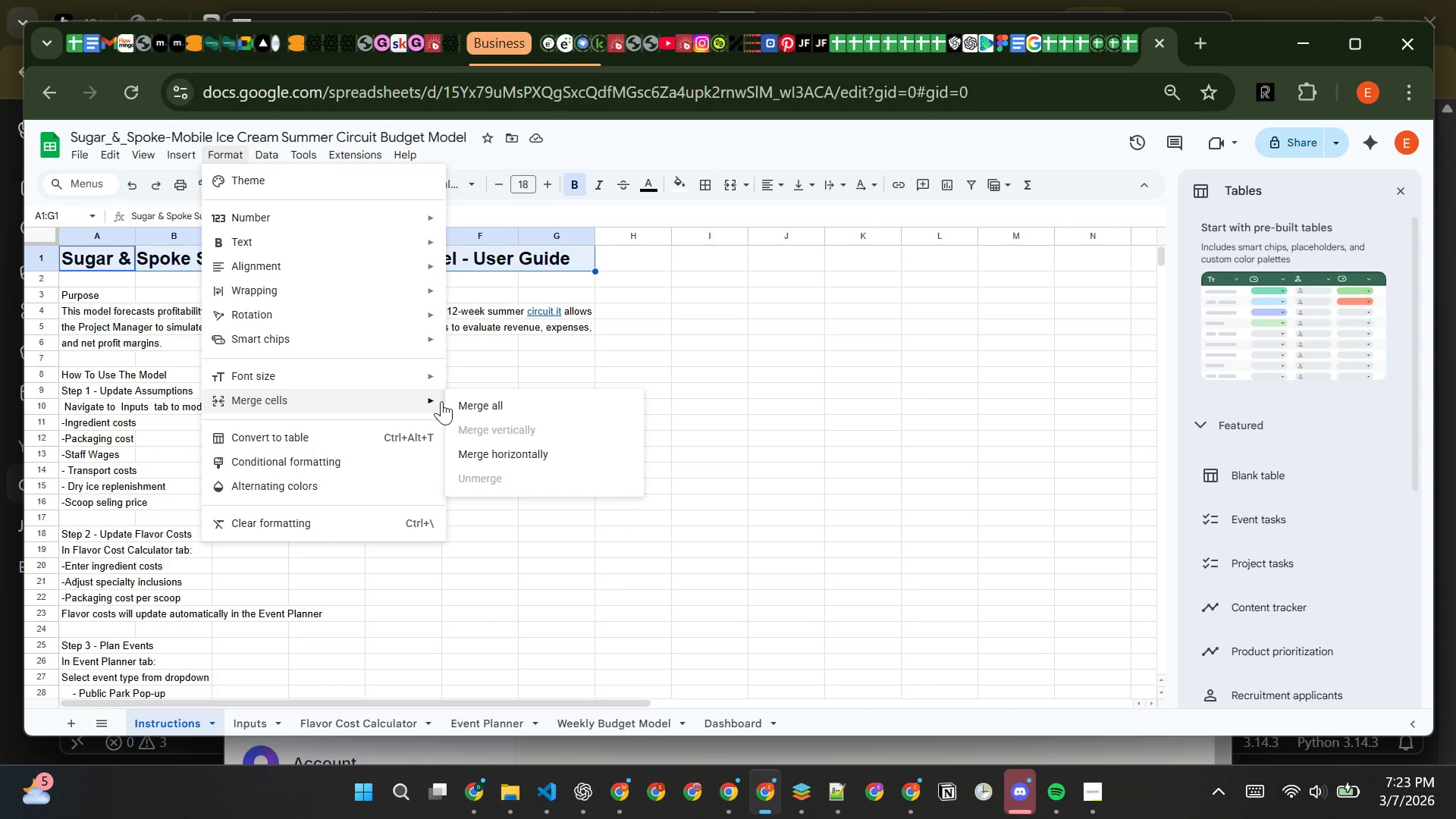 
left_click([520, 460])
 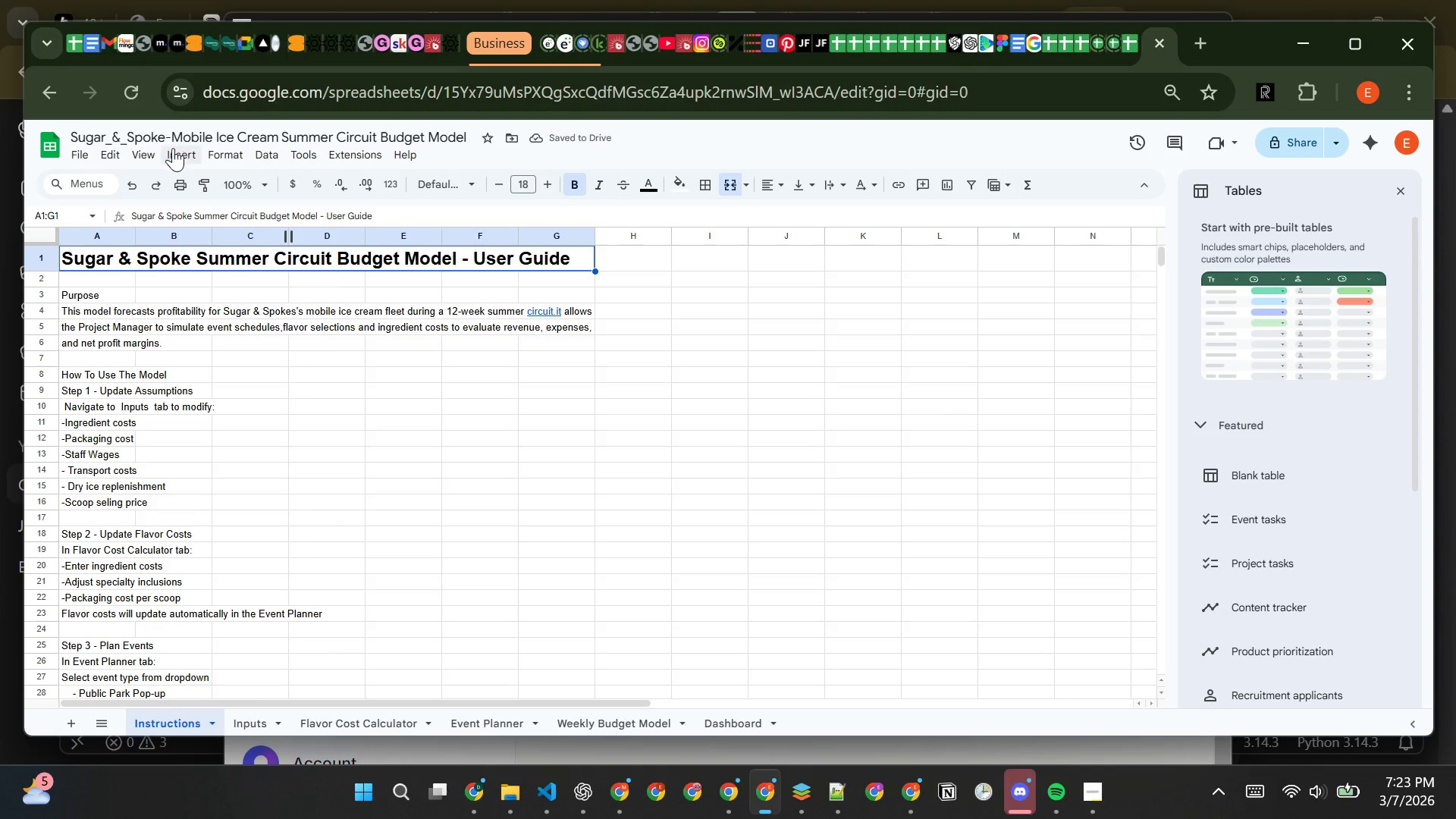 
left_click([141, 157])
 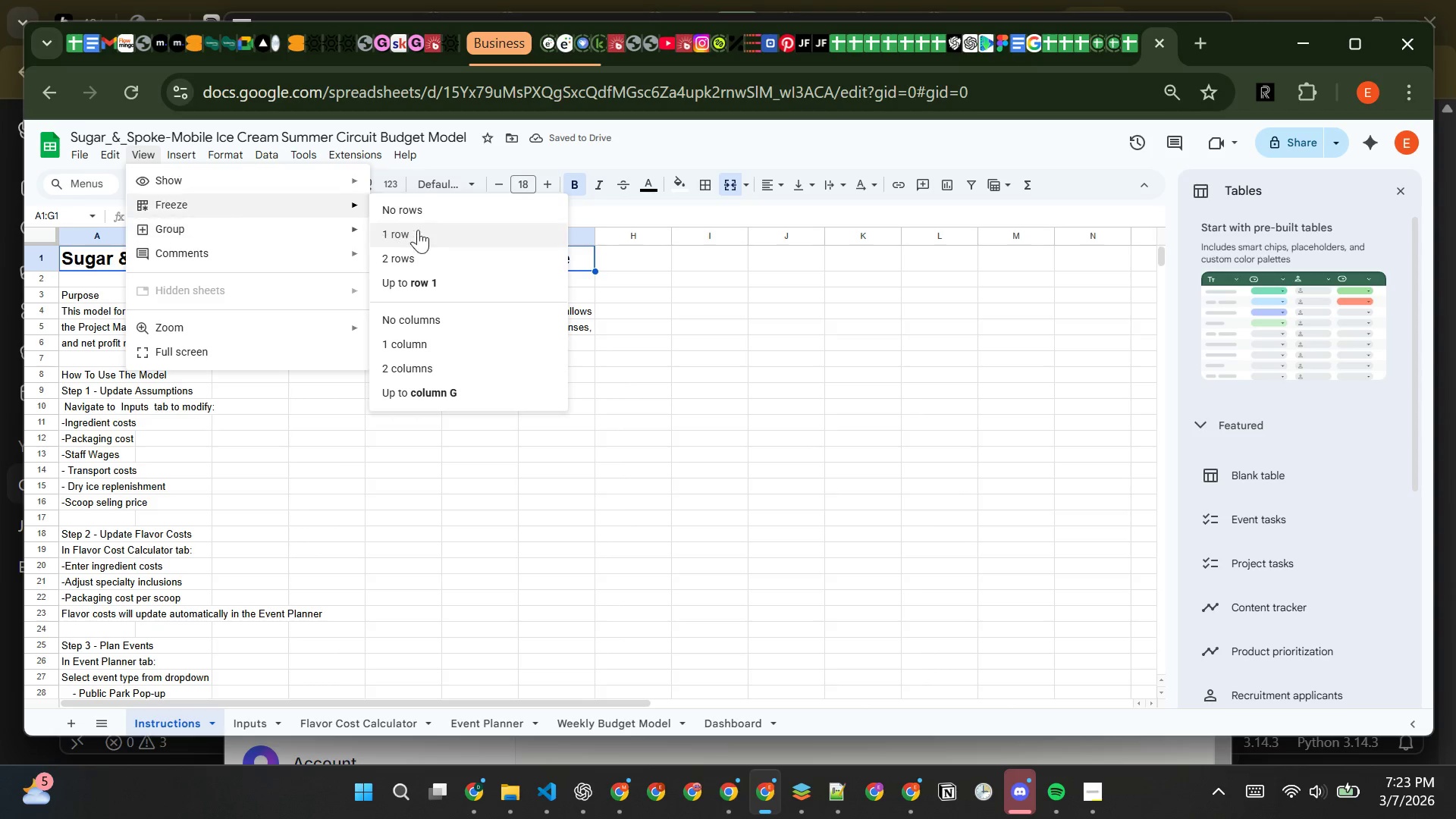 
left_click([428, 232])
 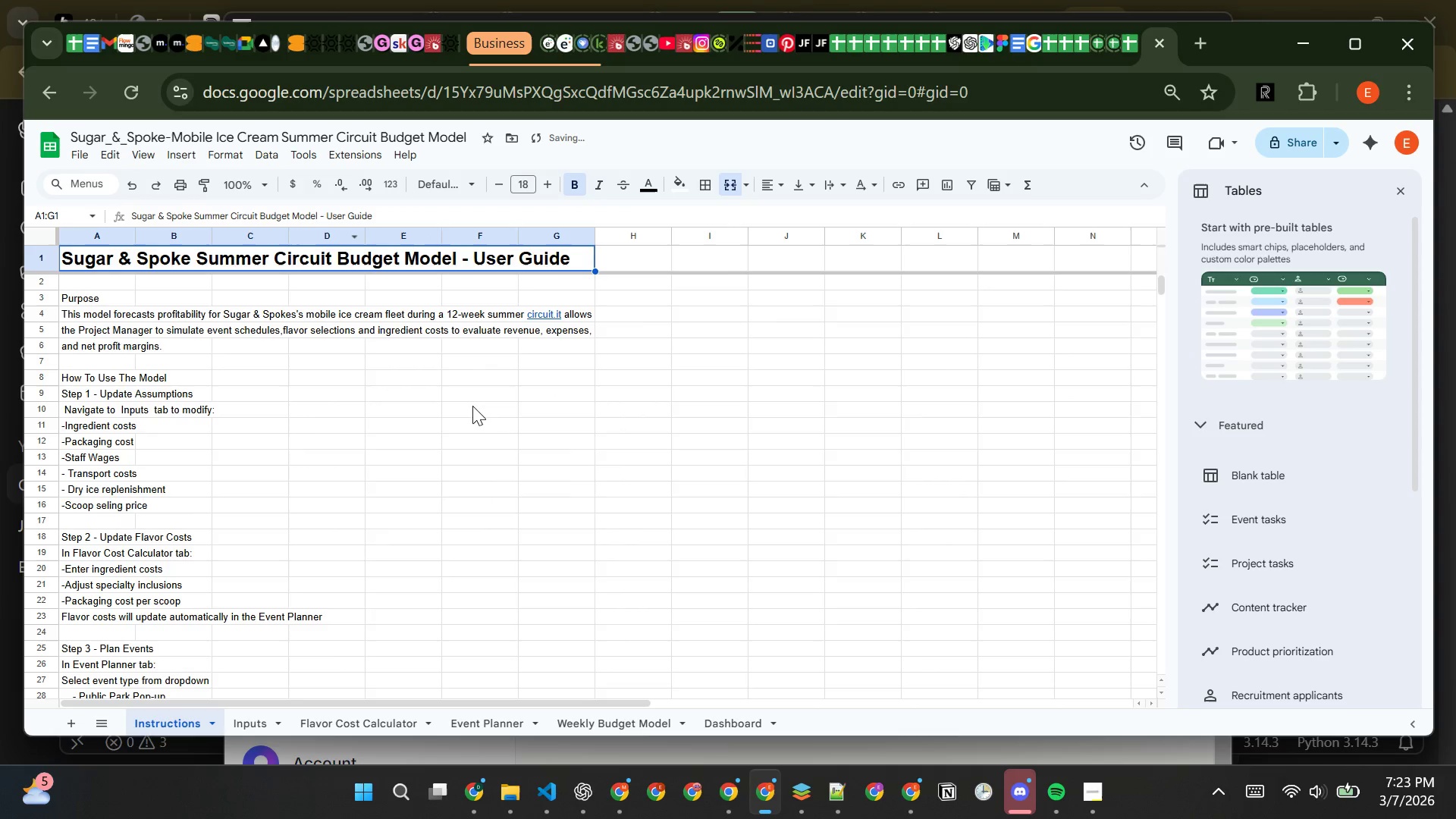 
left_click([470, 435])
 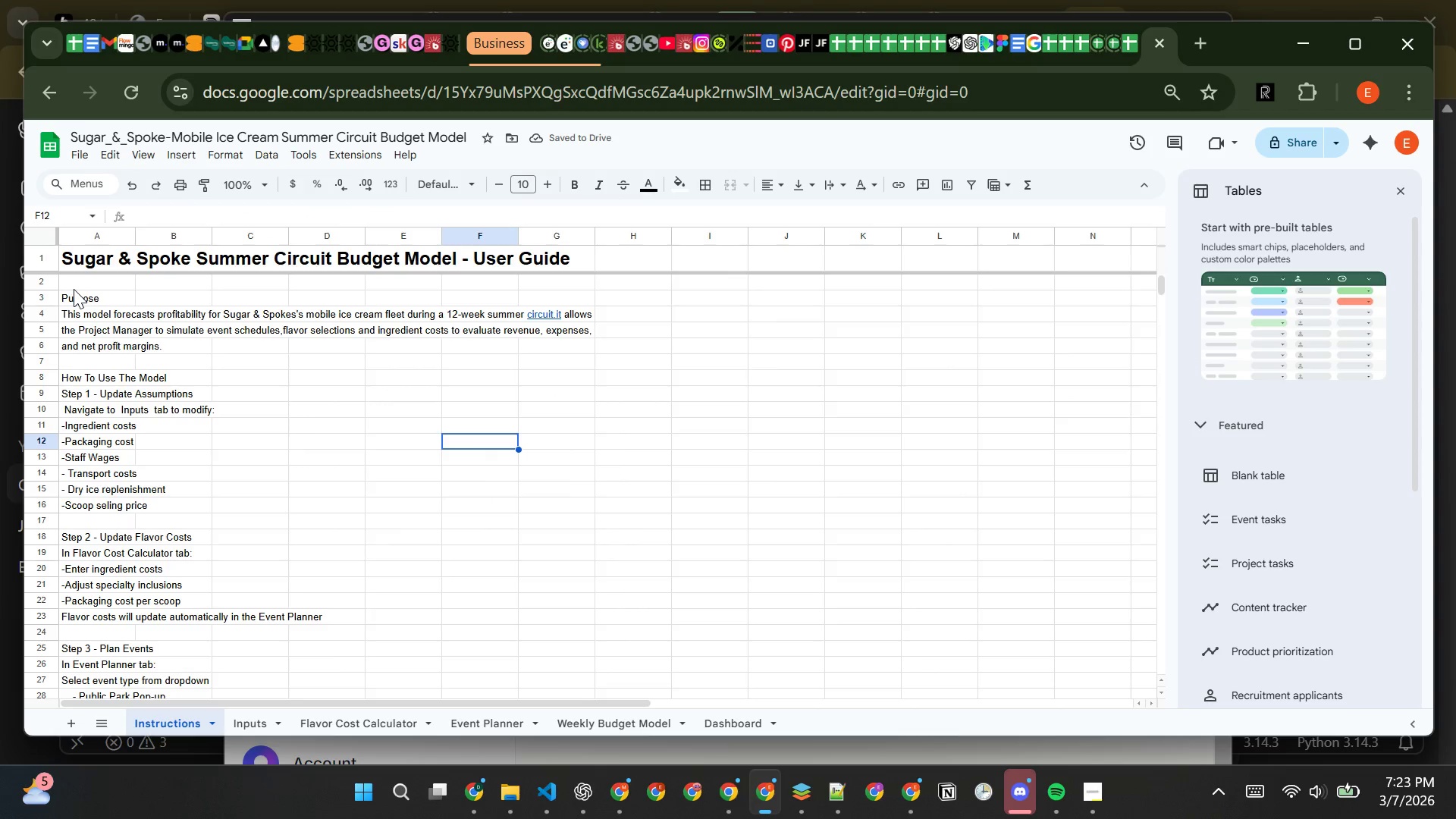 
left_click([74, 289])
 